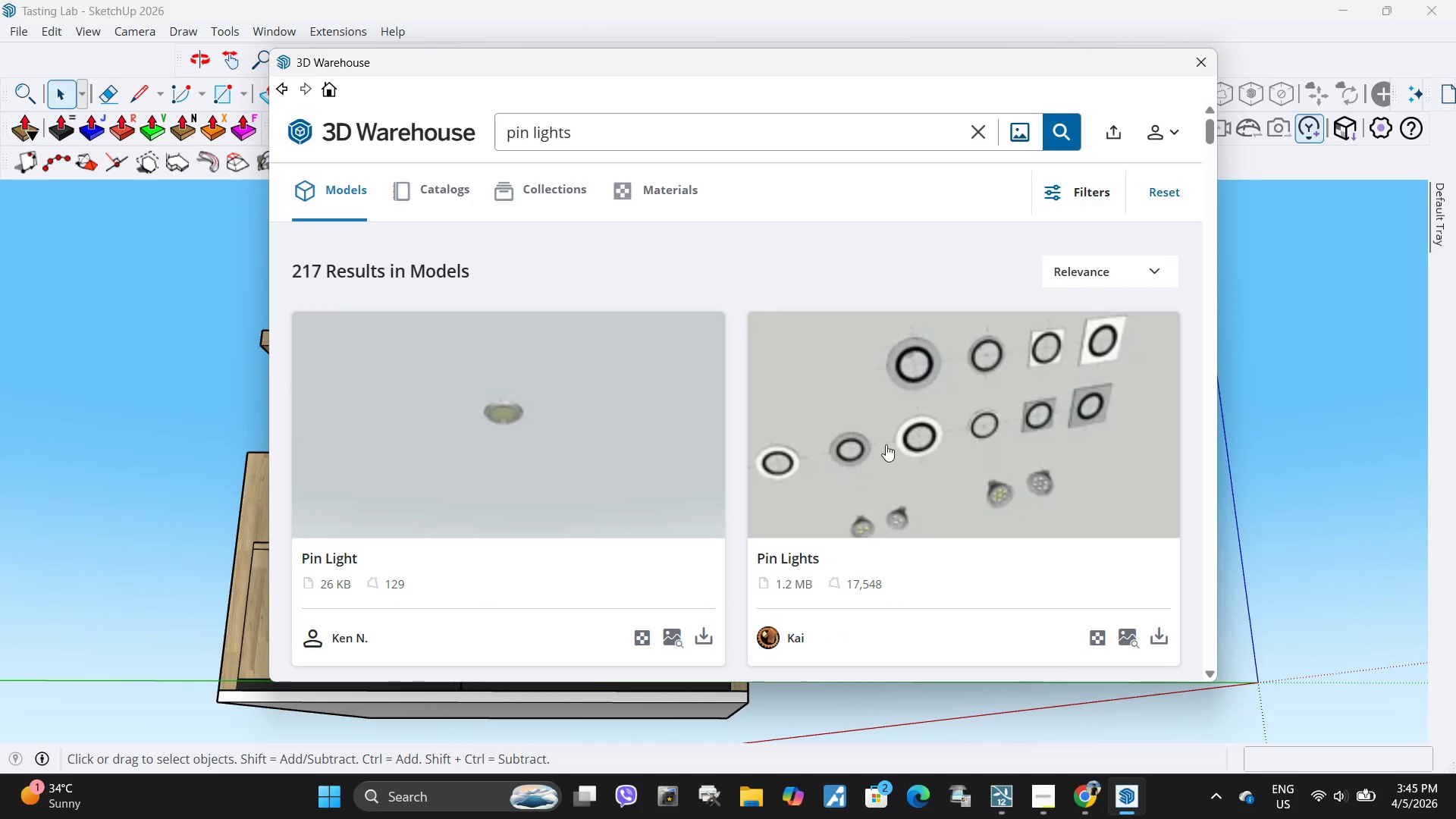 
scroll: coordinate [677, 365], scroll_direction: down, amount: 5.0
 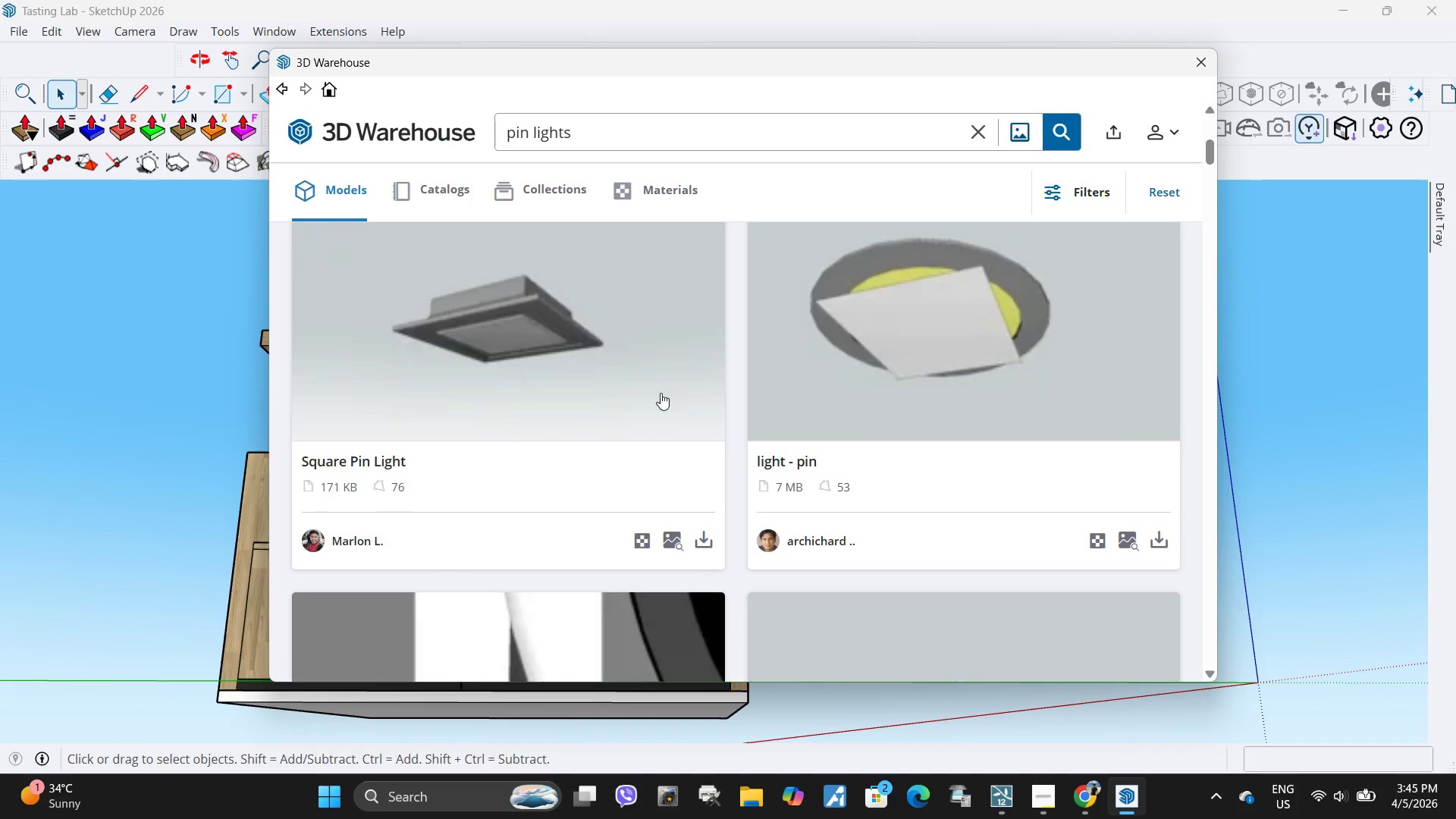 
scroll: coordinate [657, 391], scroll_direction: up, amount: 4.0
 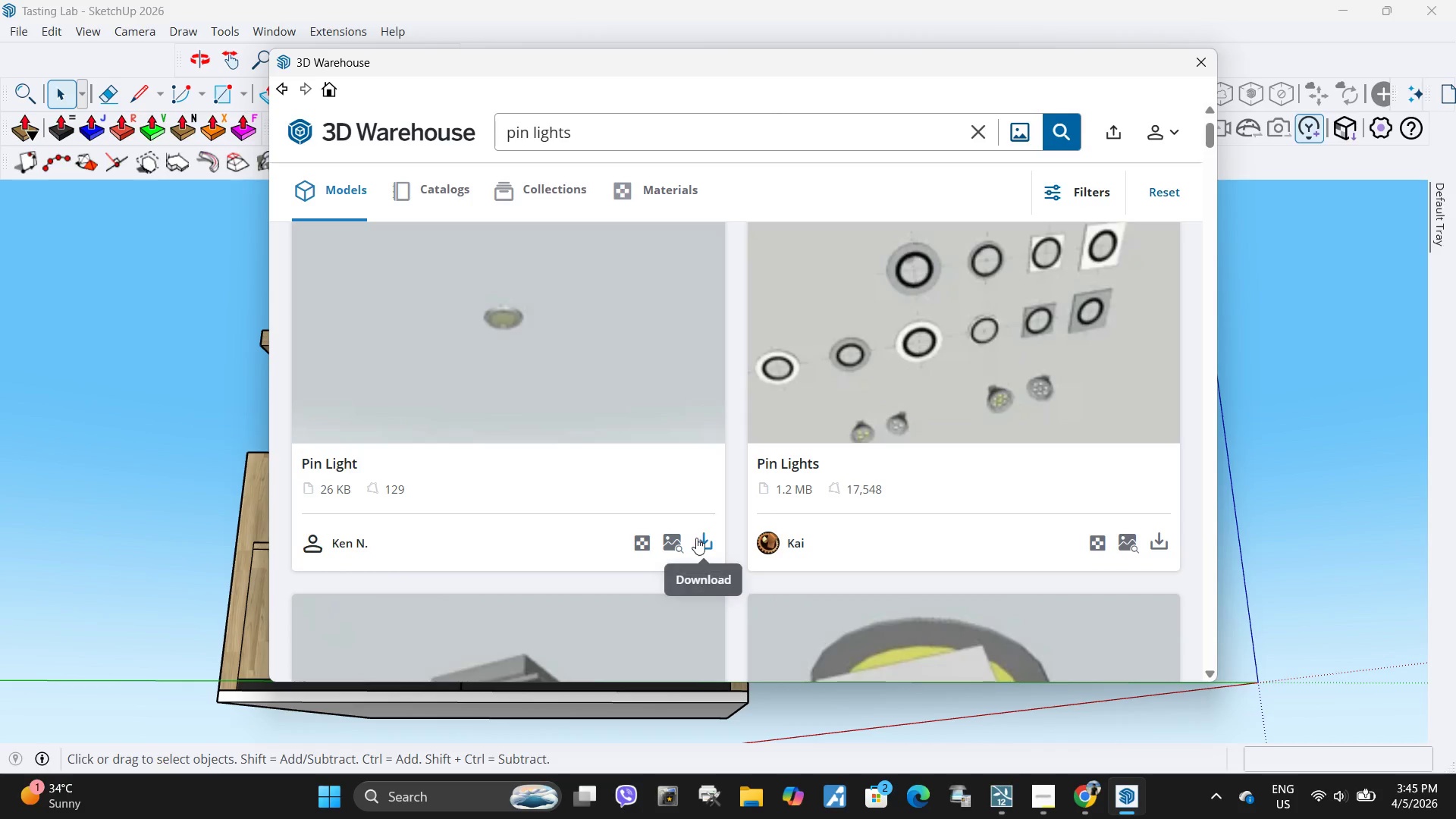 
left_click([699, 538])
 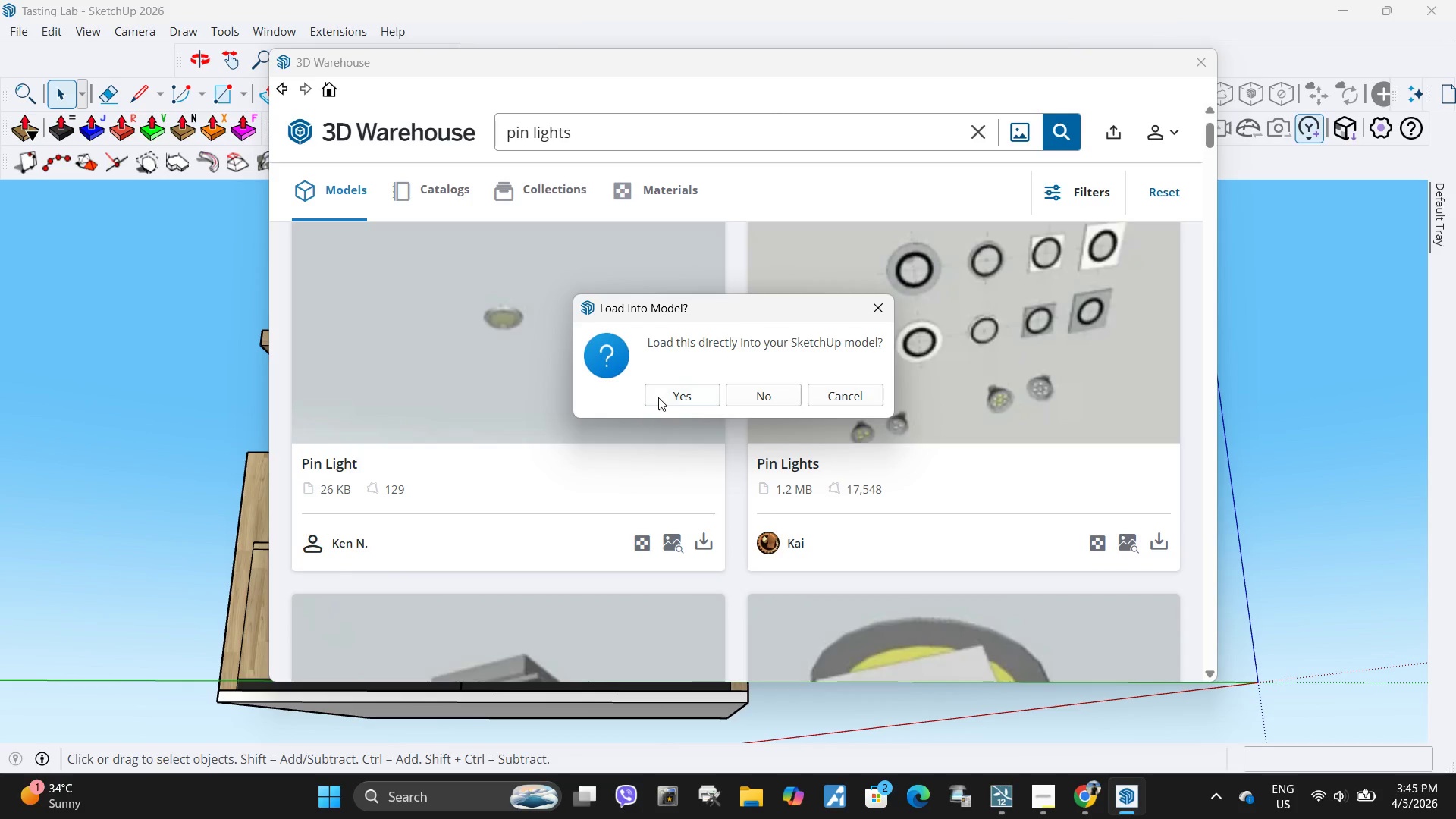 
left_click([666, 398])
 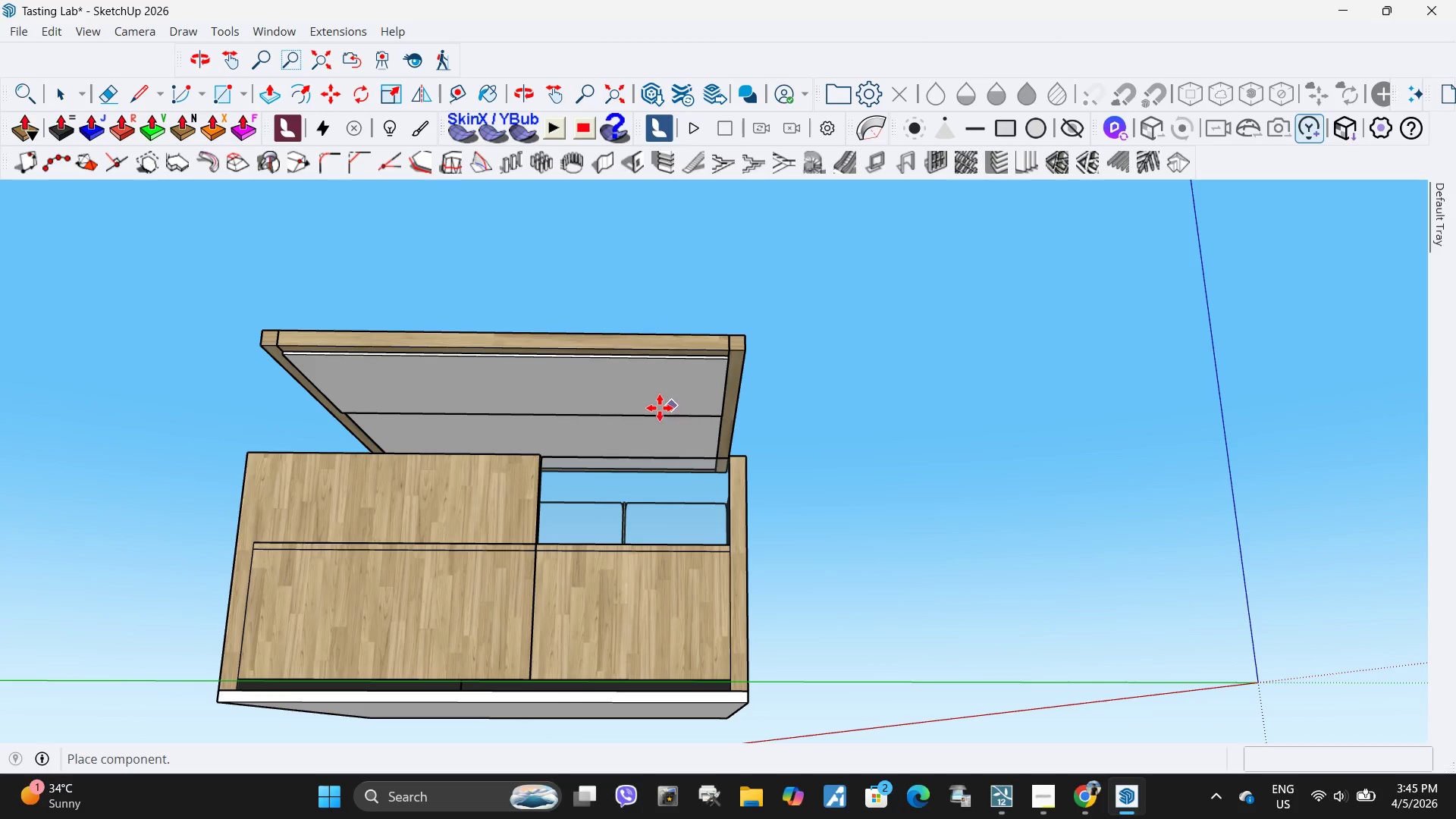 
wait(5.06)
 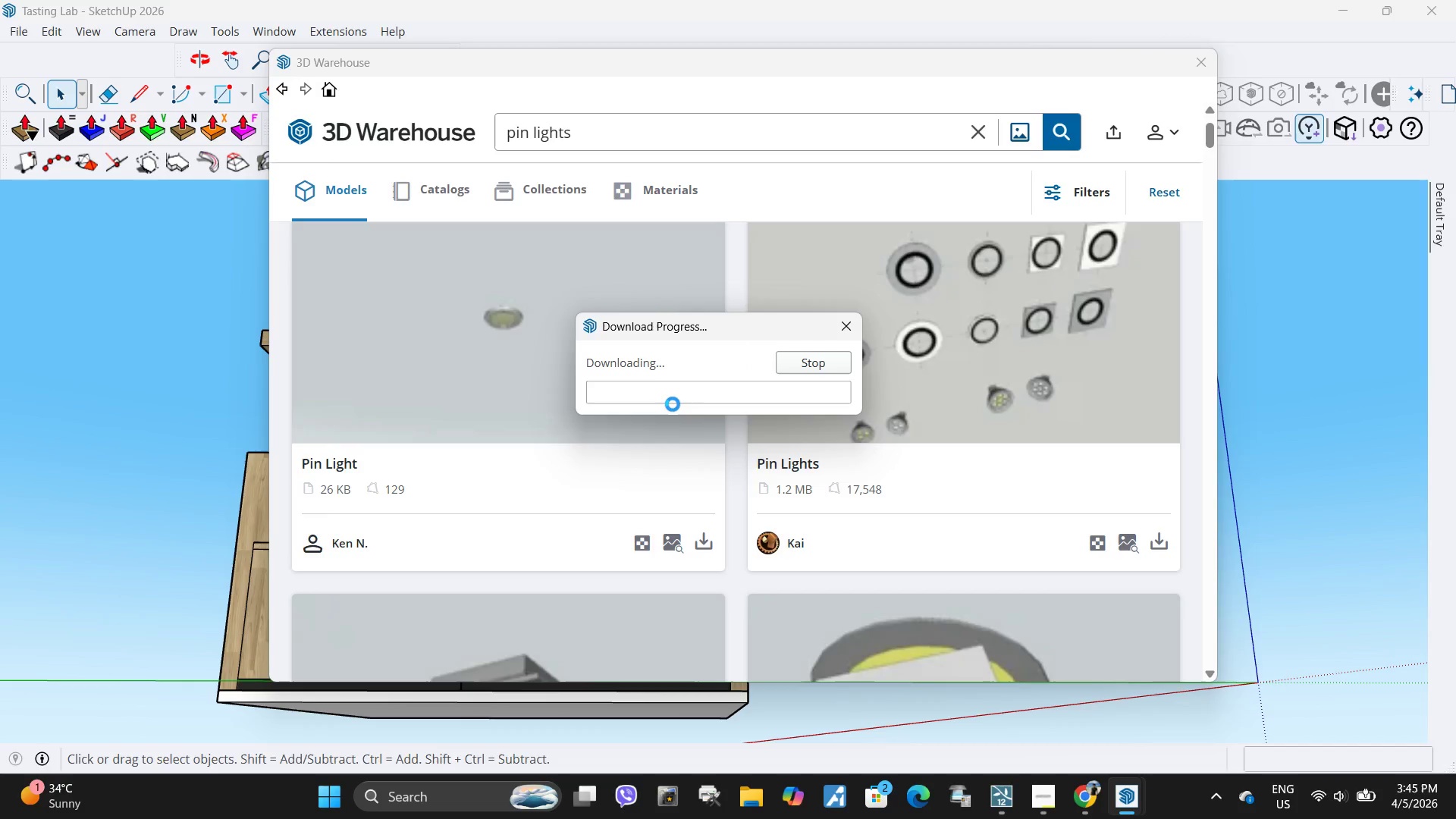 
scroll: coordinate [434, 361], scroll_direction: up, amount: 8.0
 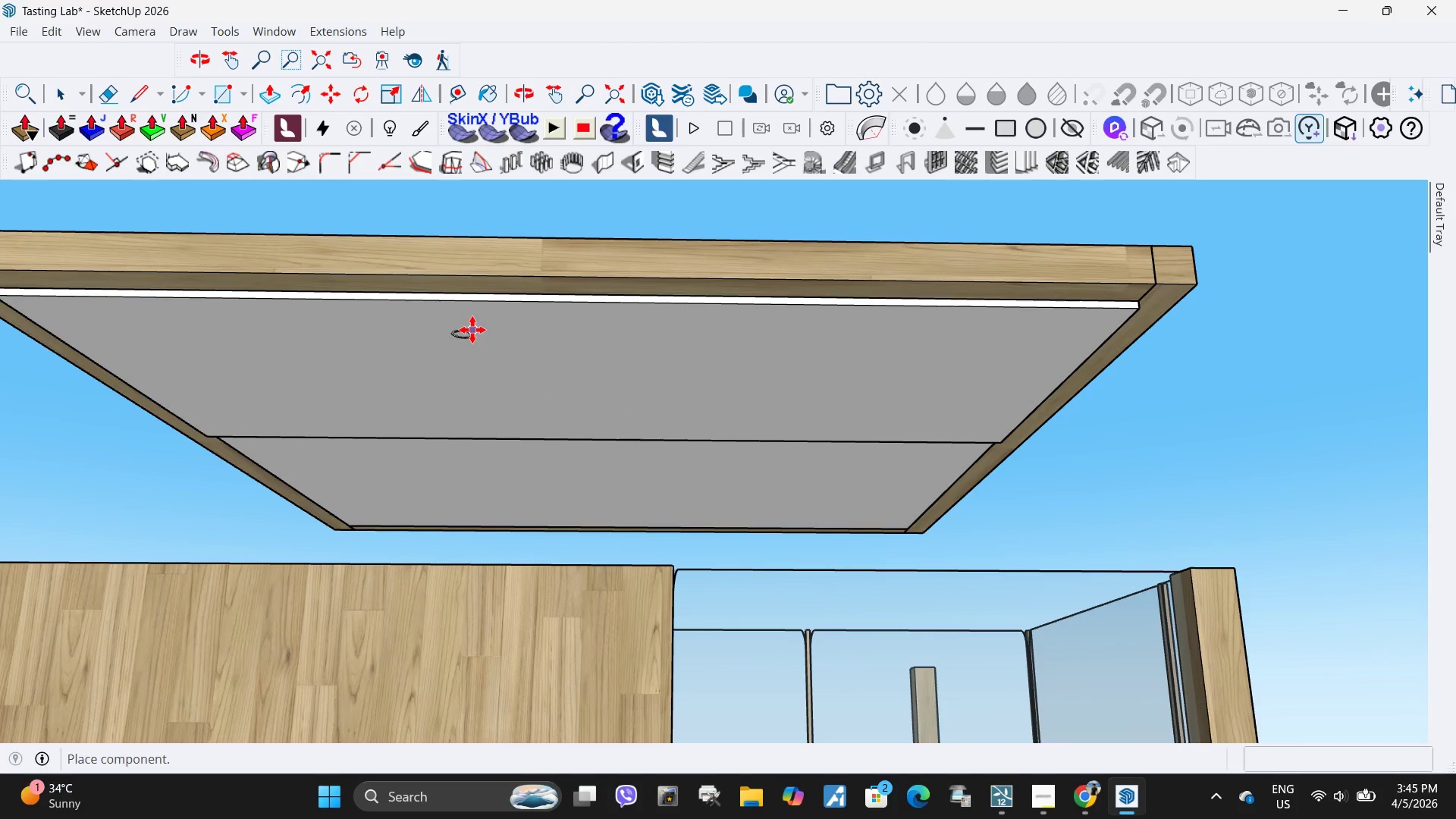 
left_click([472, 330])
 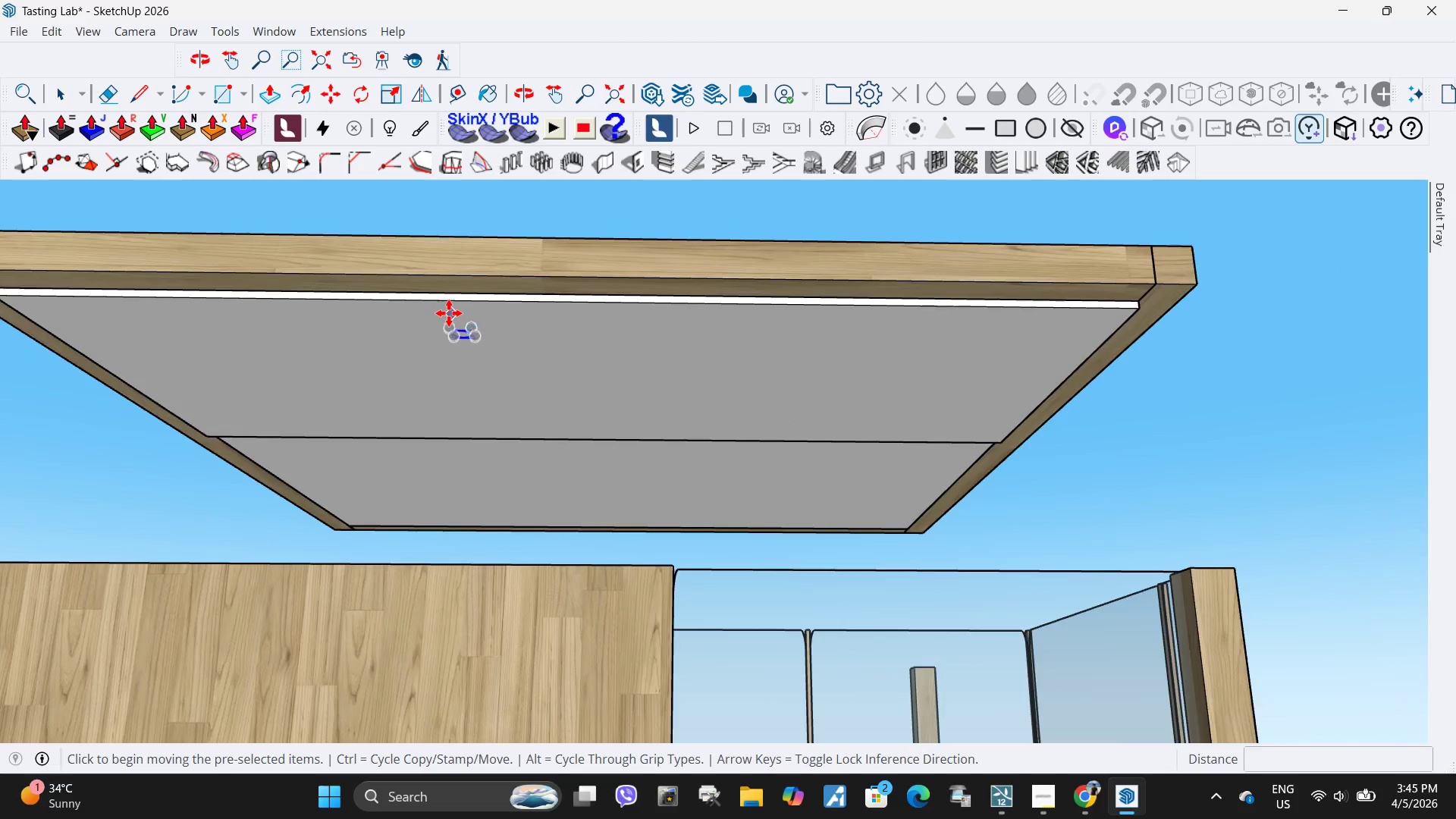 
scroll: coordinate [502, 344], scroll_direction: up, amount: 7.0
 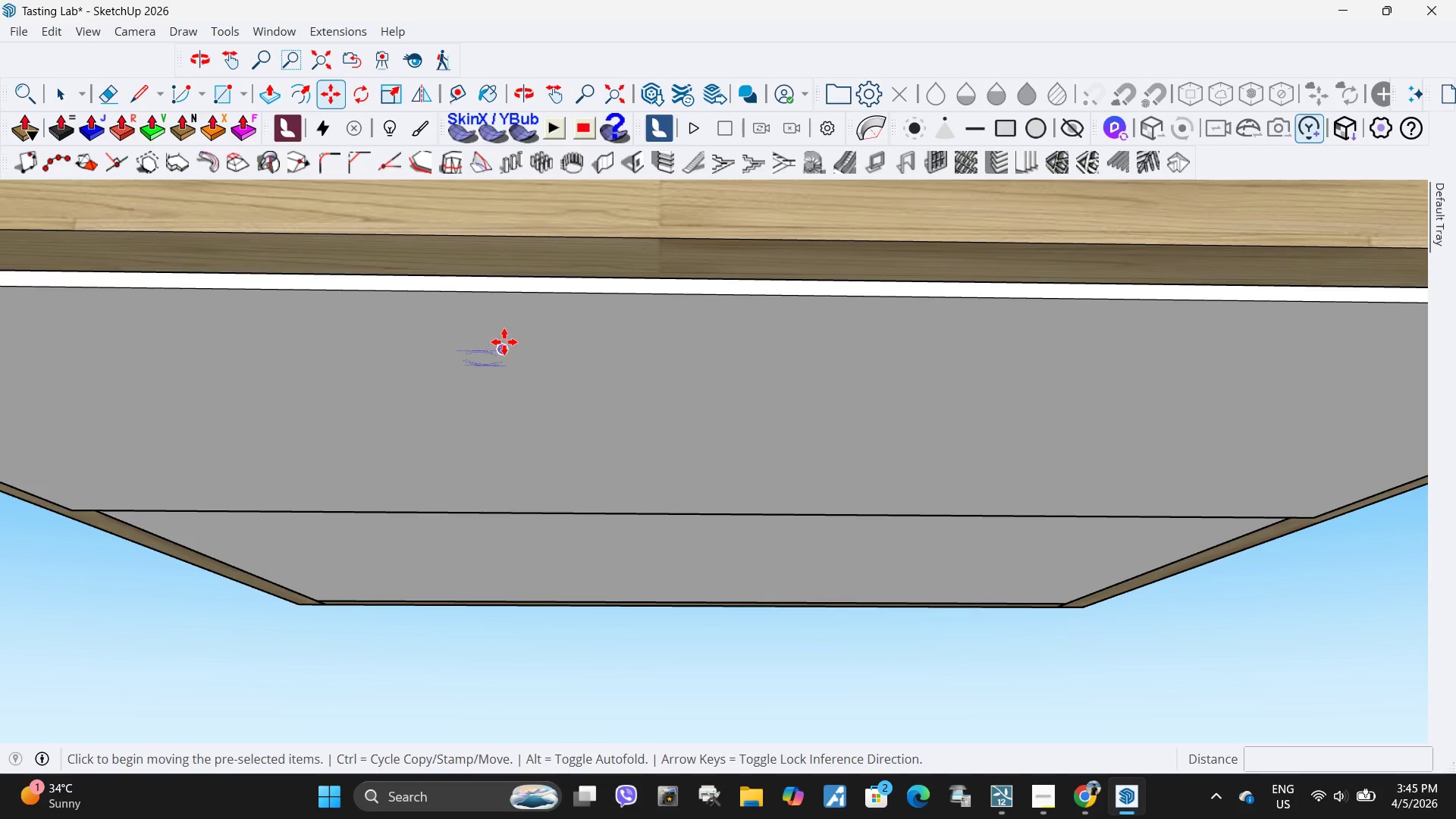 
left_click([504, 342])
 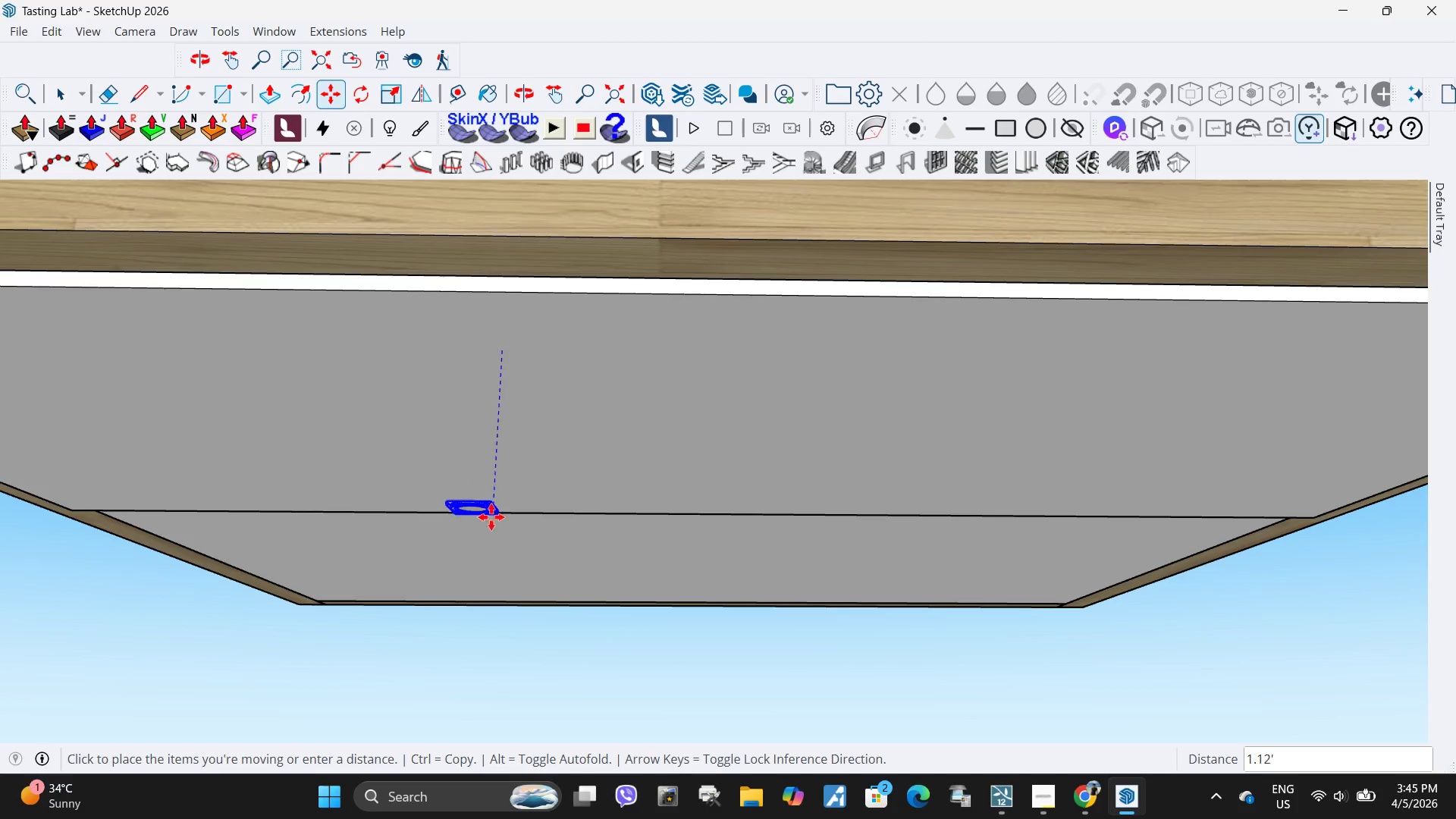 
left_click([500, 495])
 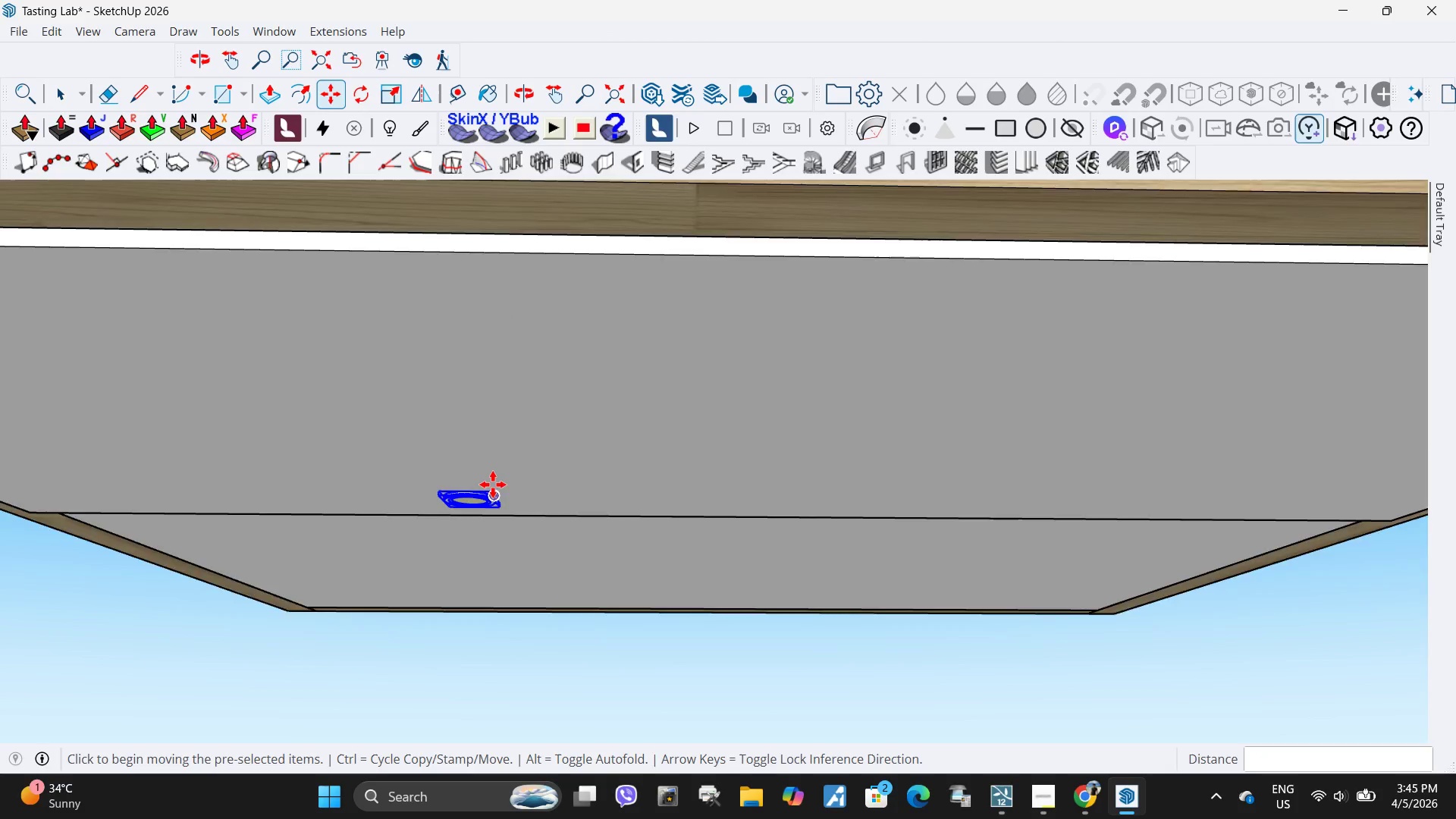 
scroll: coordinate [493, 485], scroll_direction: up, amount: 4.0
 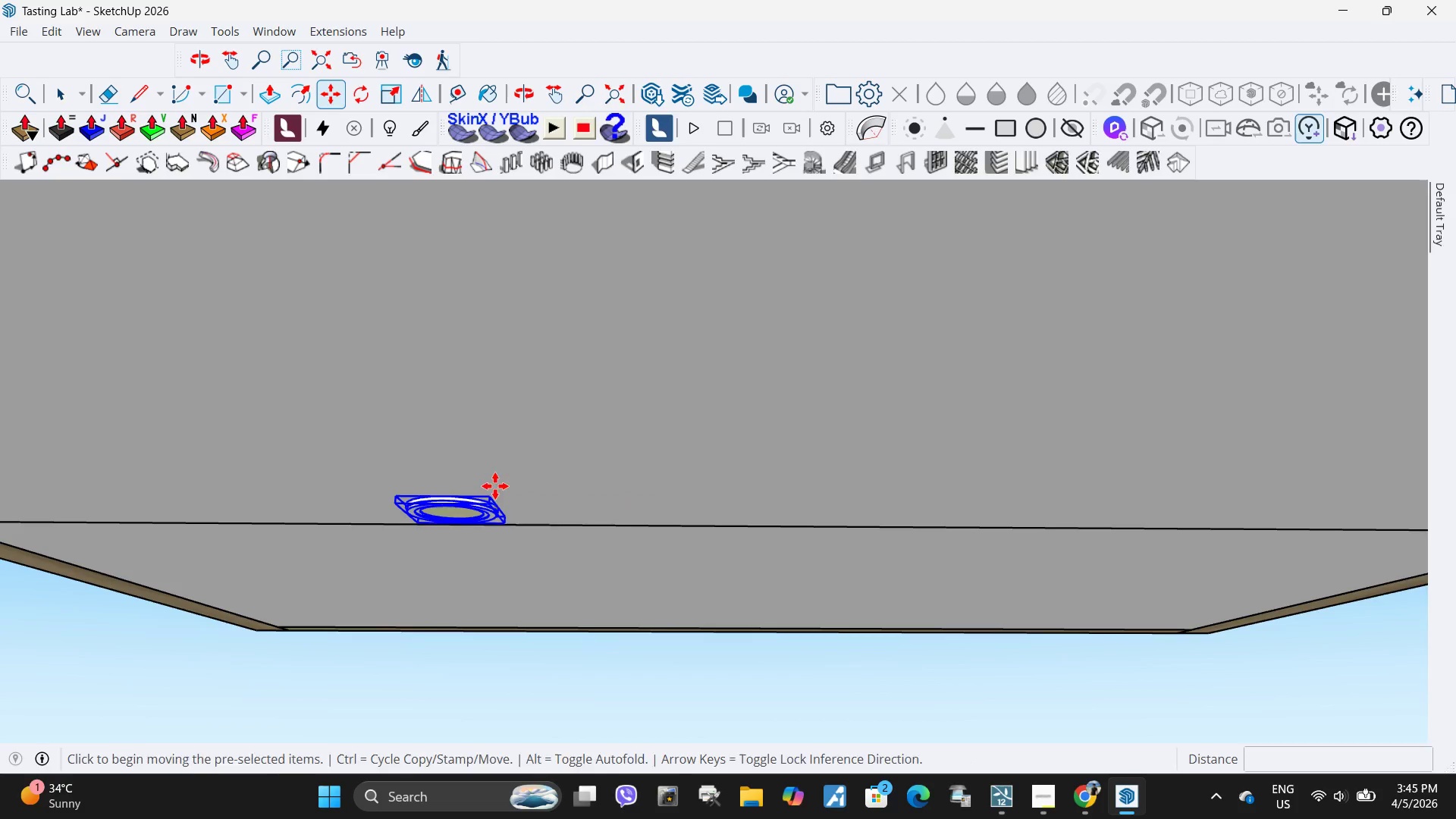 
scroll: coordinate [799, 491], scroll_direction: down, amount: 10.0
 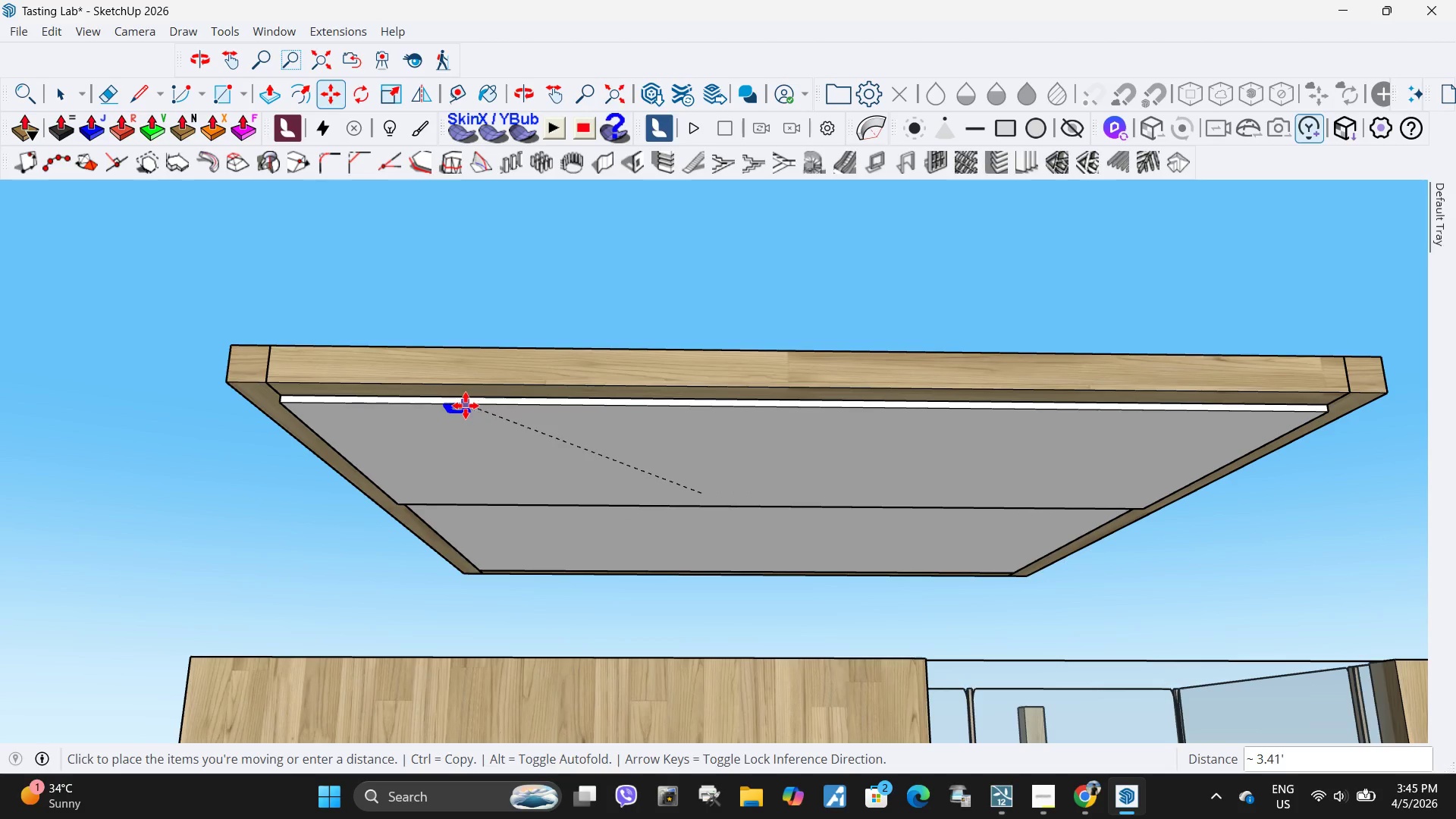 
left_click([466, 406])
 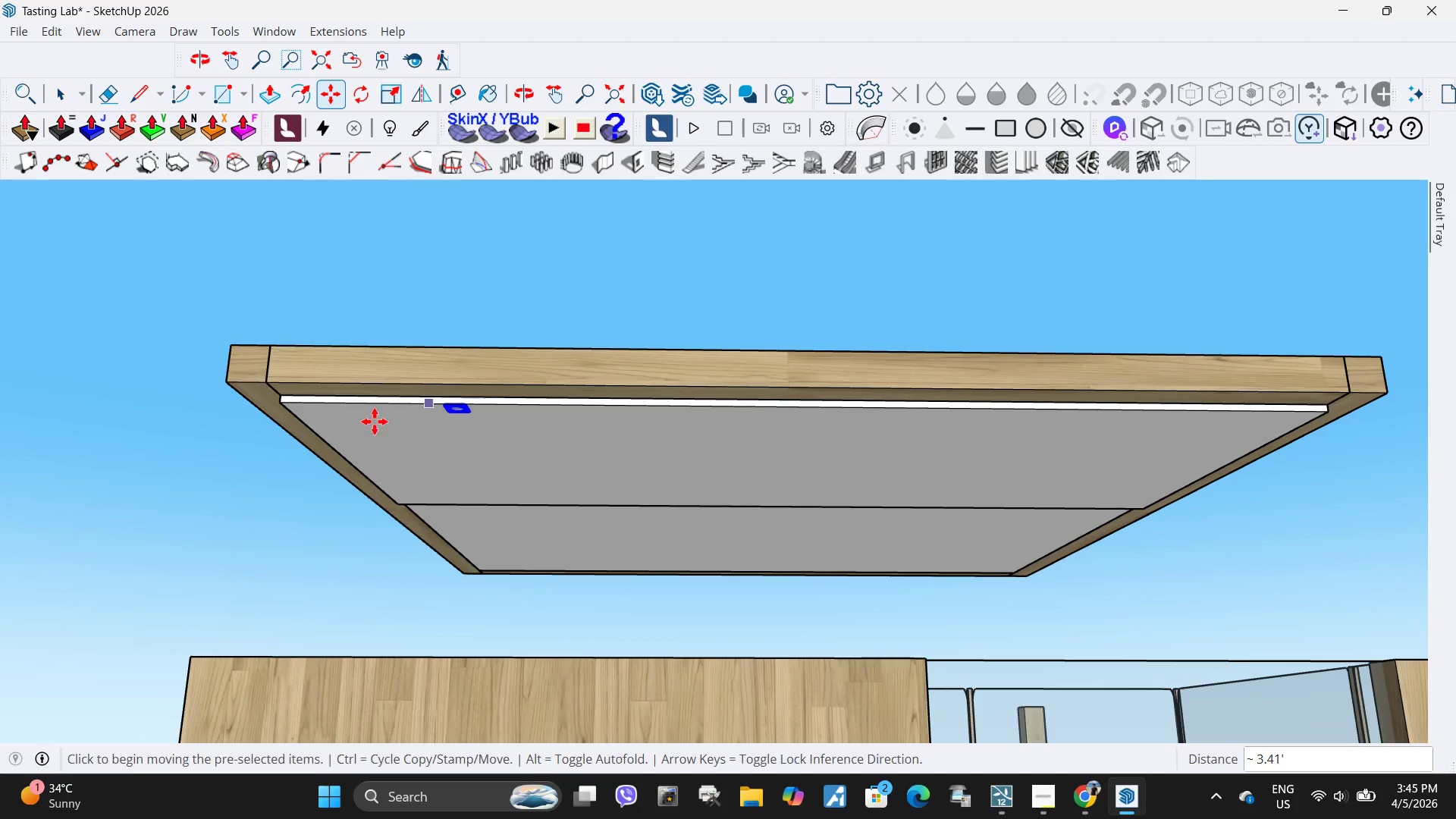 
scroll: coordinate [506, 460], scroll_direction: up, amount: 7.0
 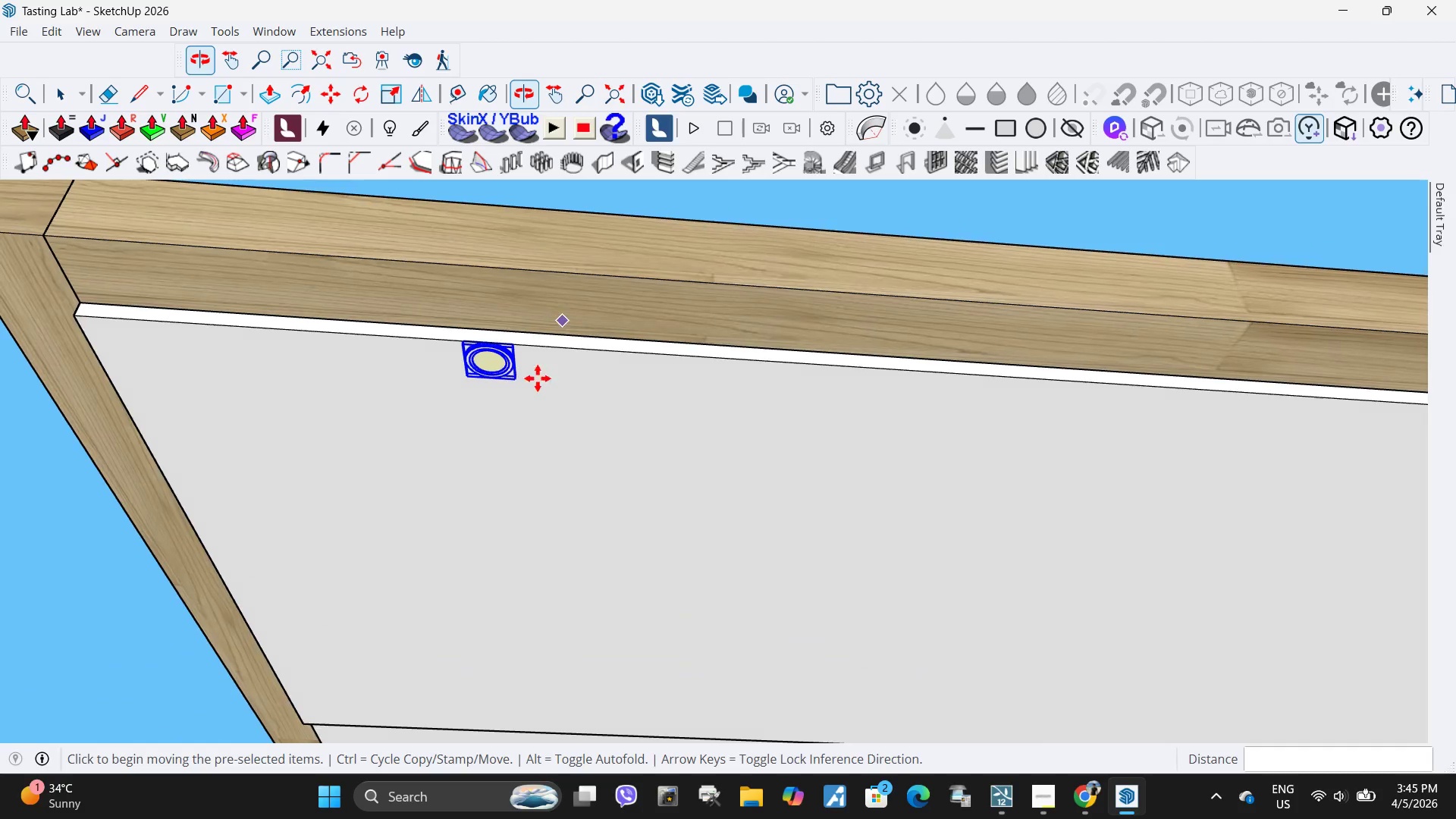 
left_click([542, 401])
 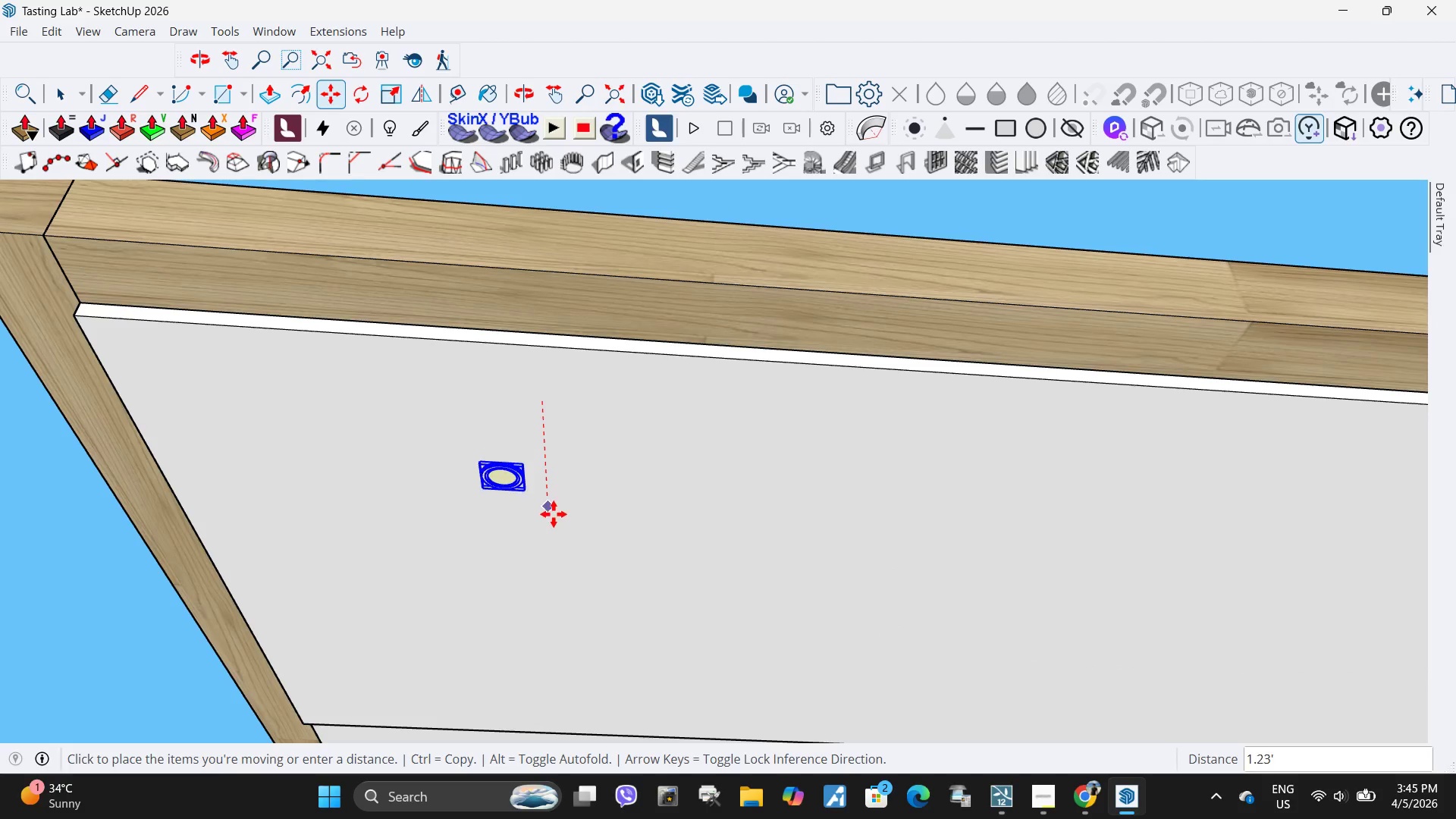 
mouse_move([555, 544])
 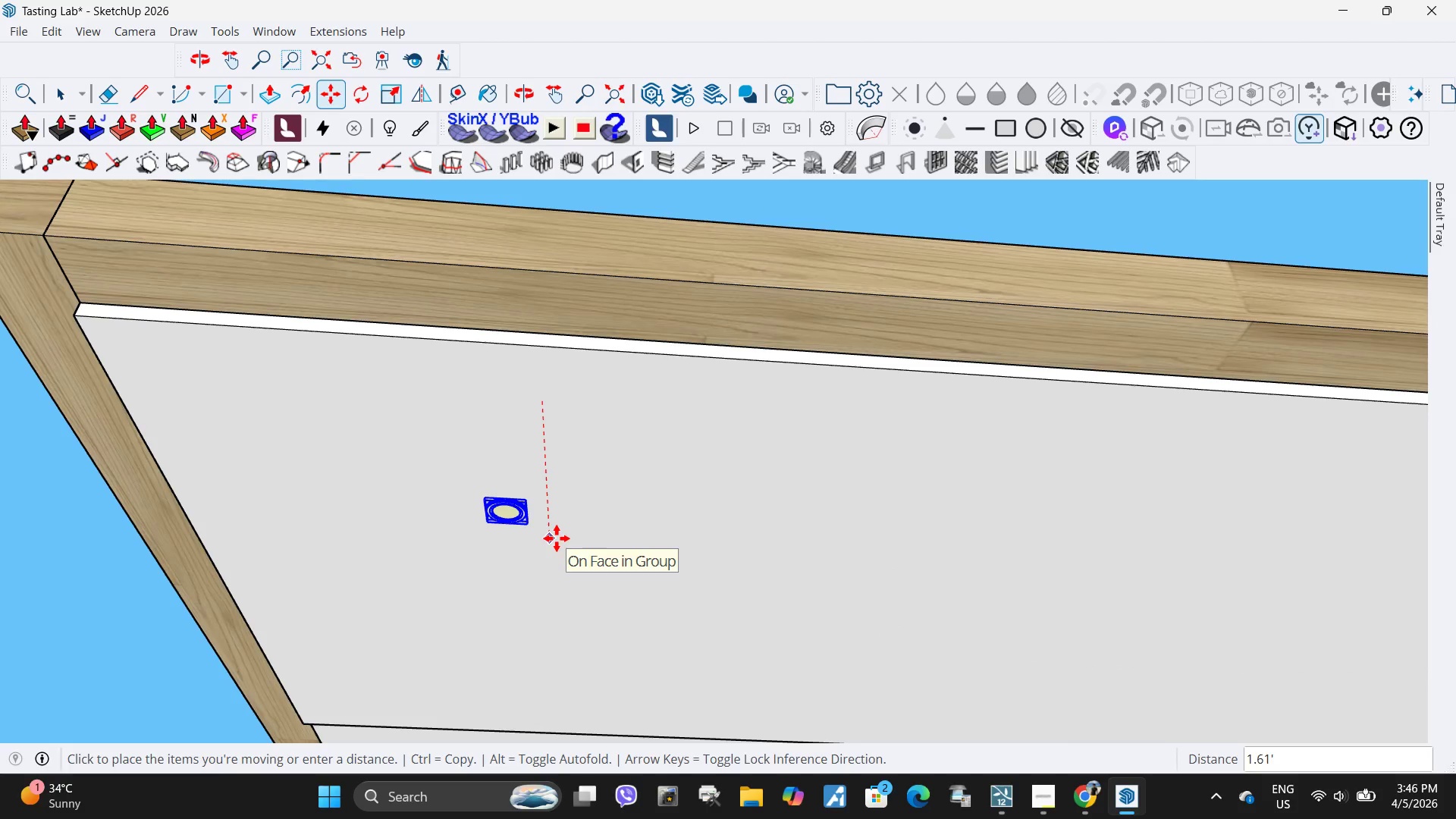 
key(Escape)
 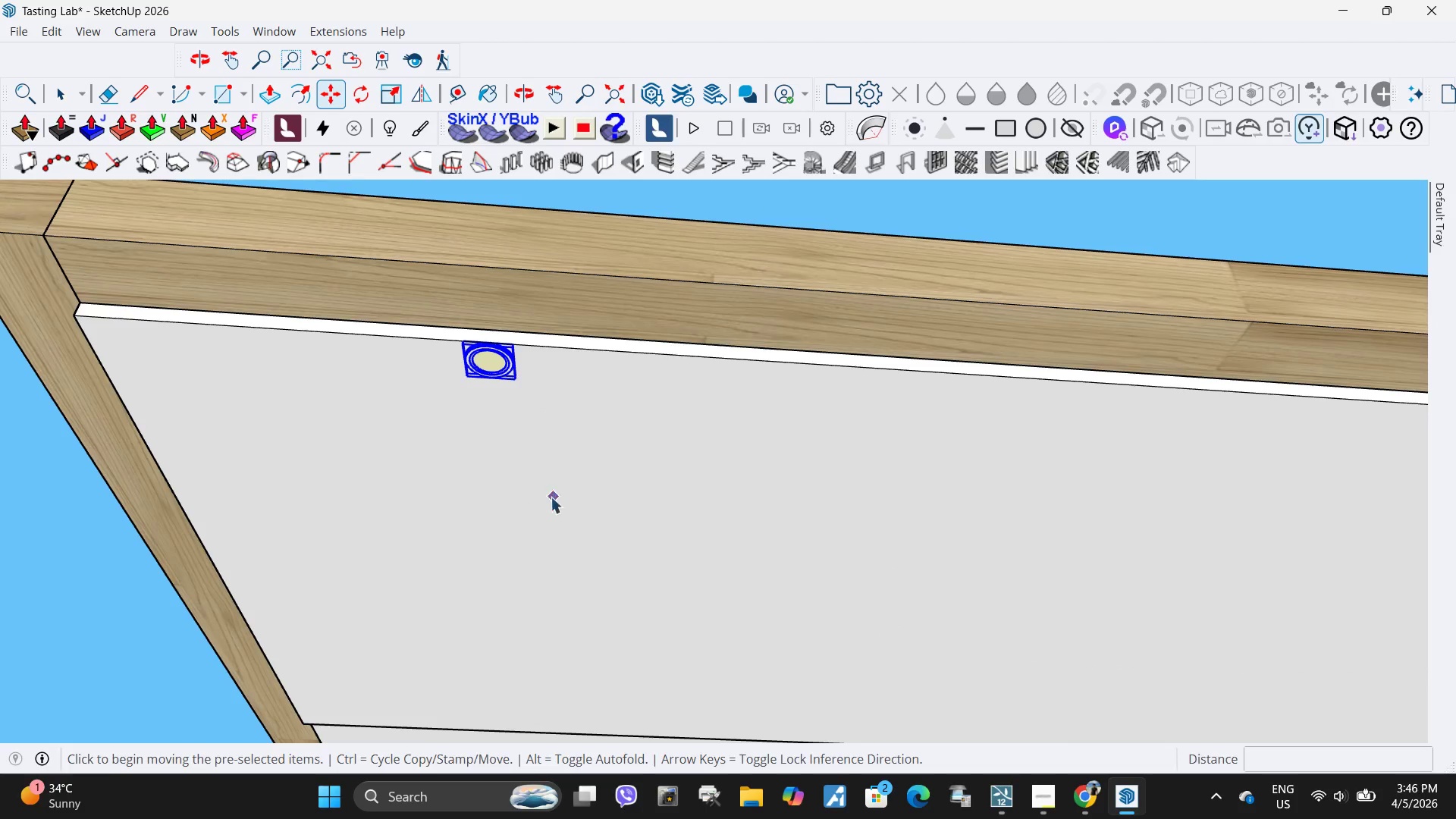 
key(Space)
 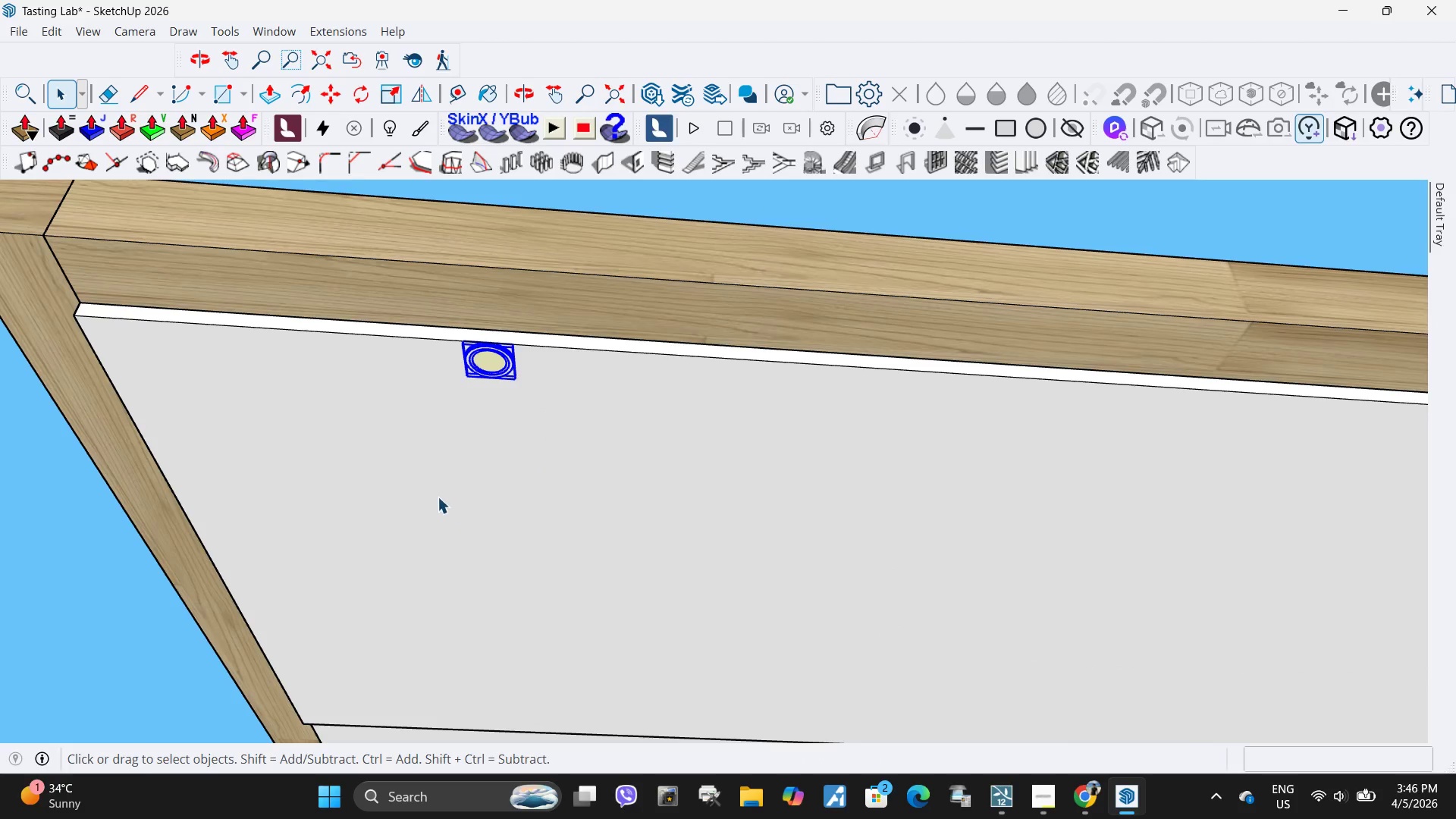 
left_click([438, 497])
 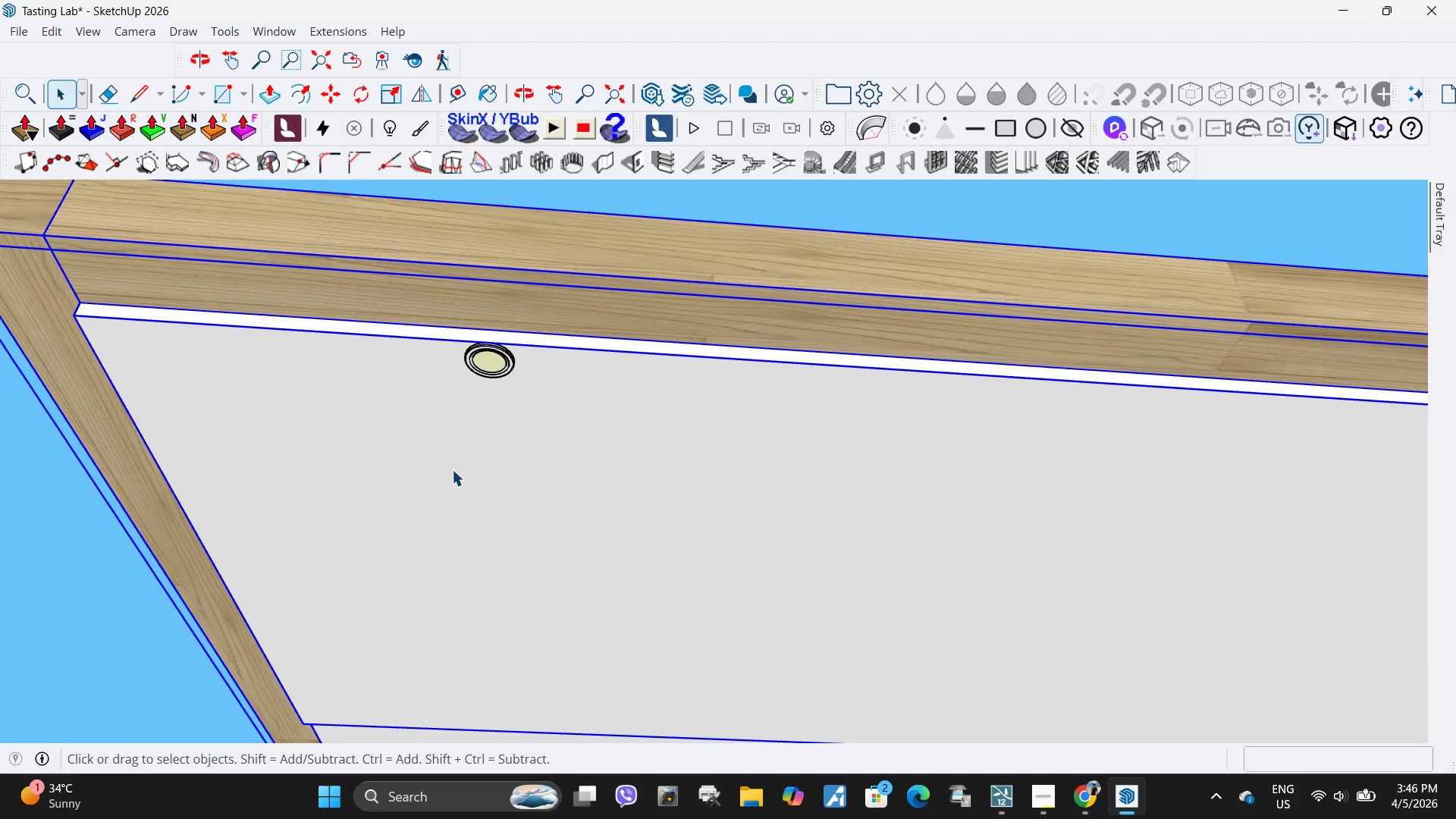 
scroll: coordinate [457, 462], scroll_direction: down, amount: 10.0
 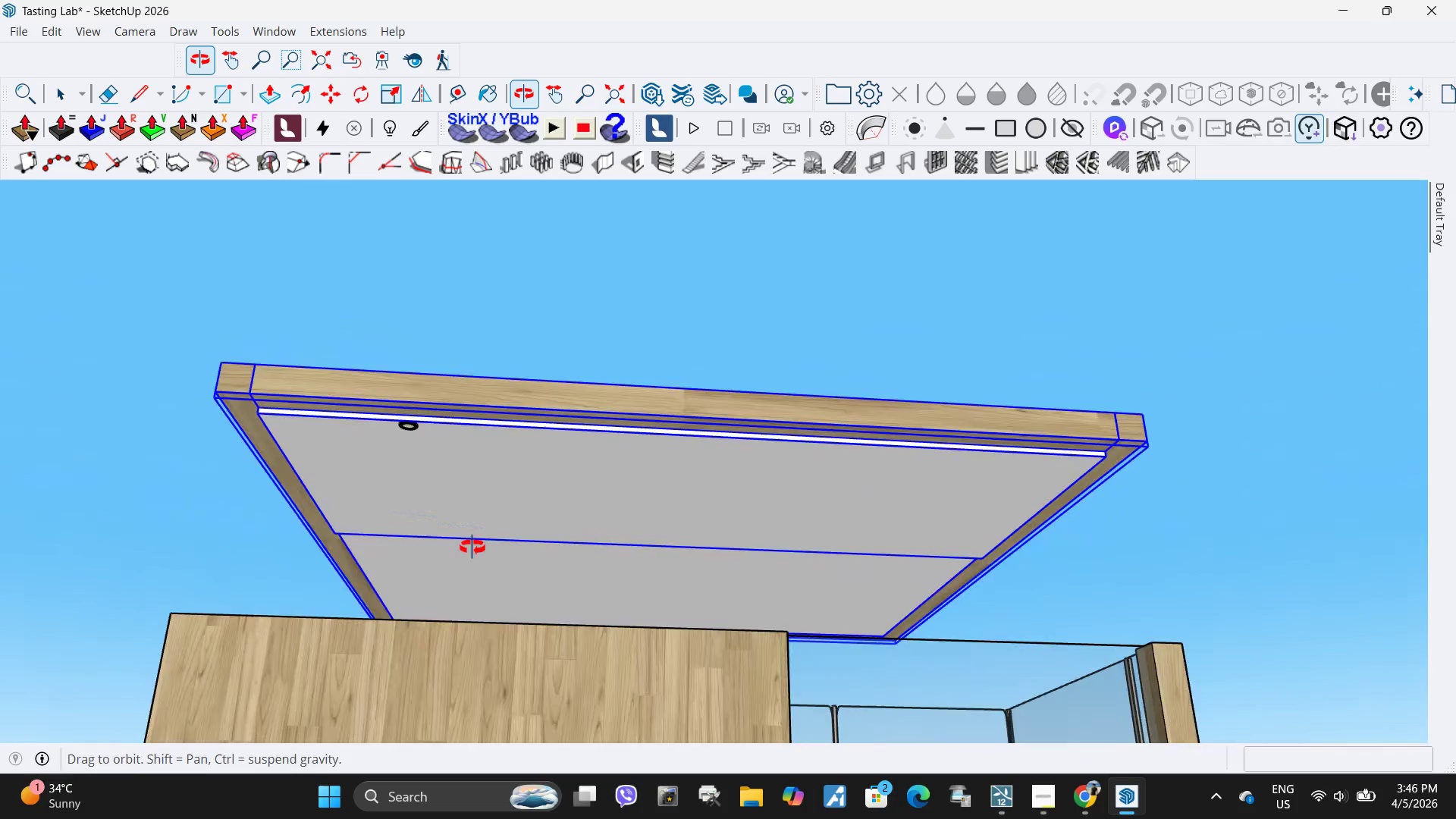 
left_click([426, 501])
 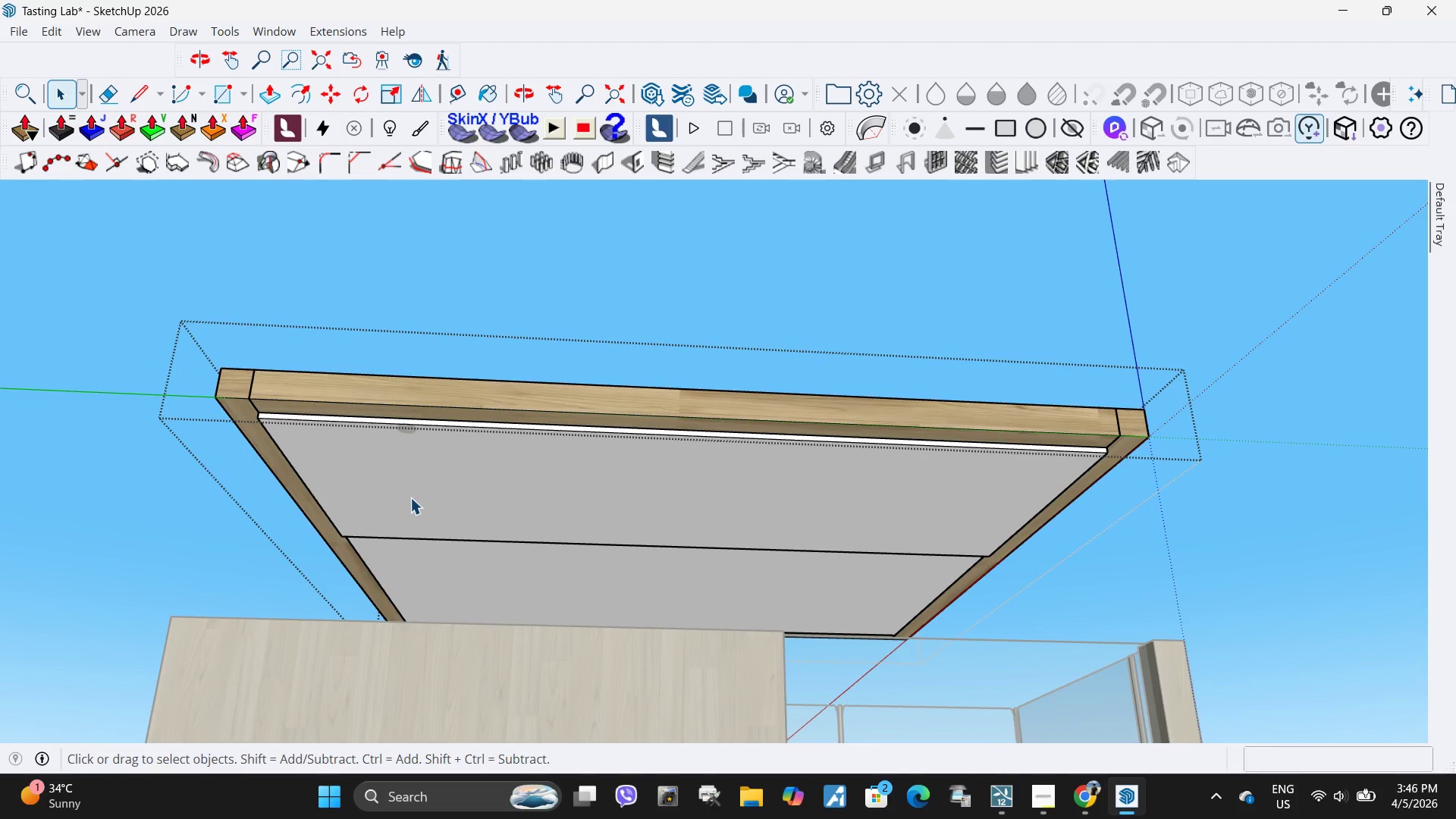 
left_click([410, 497])
 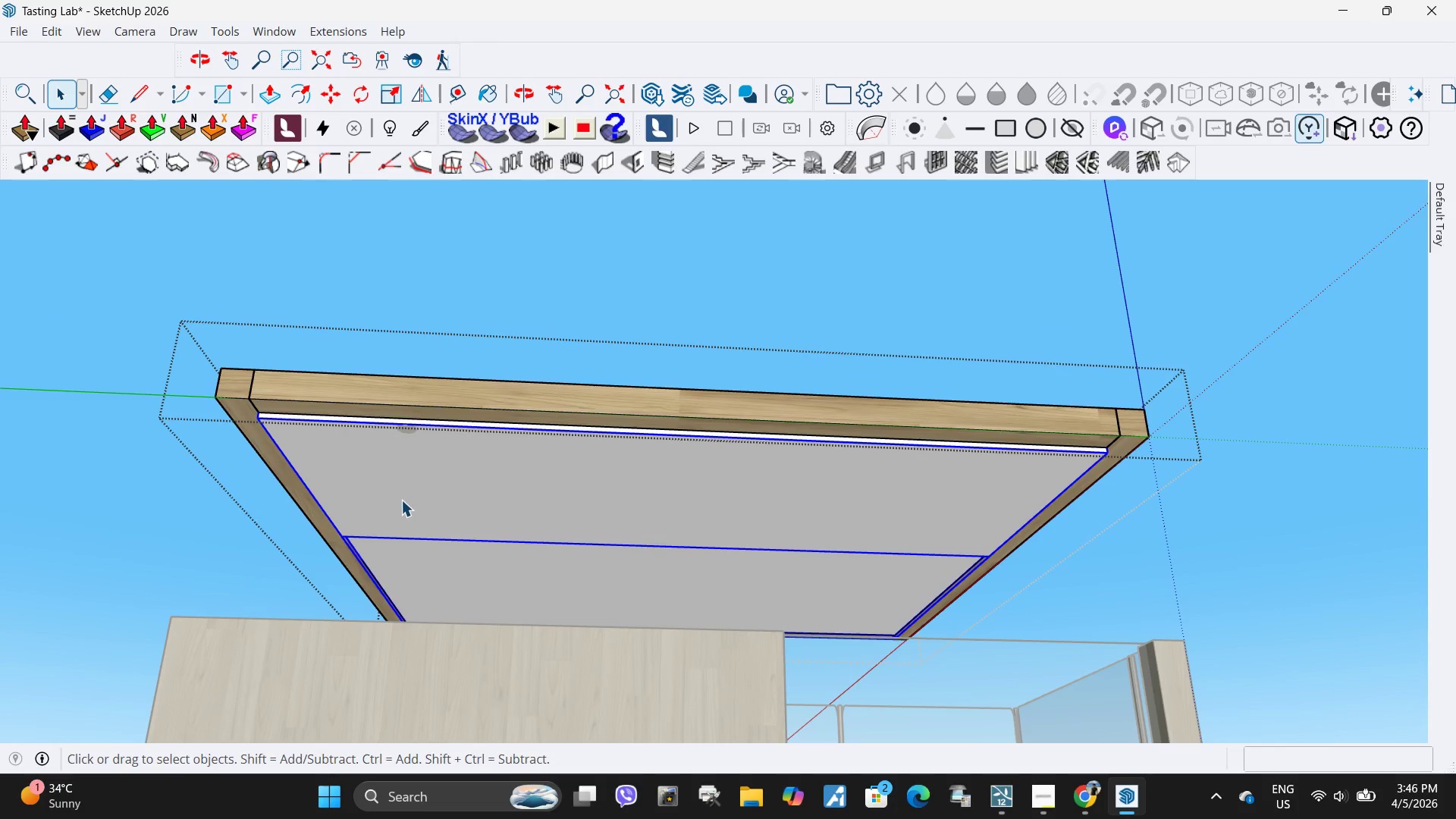 
key(L)
 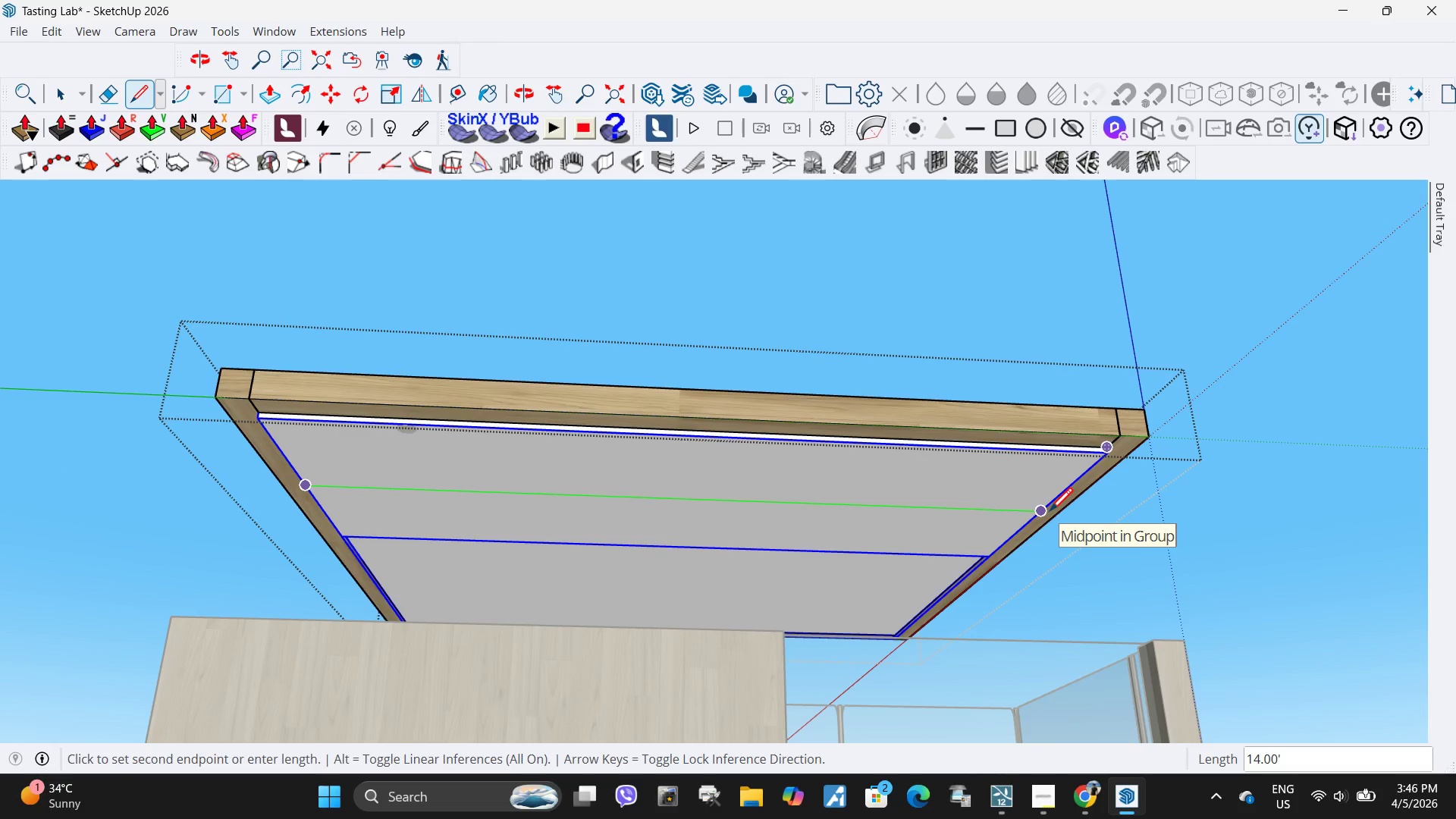 
double_click([1050, 513])
 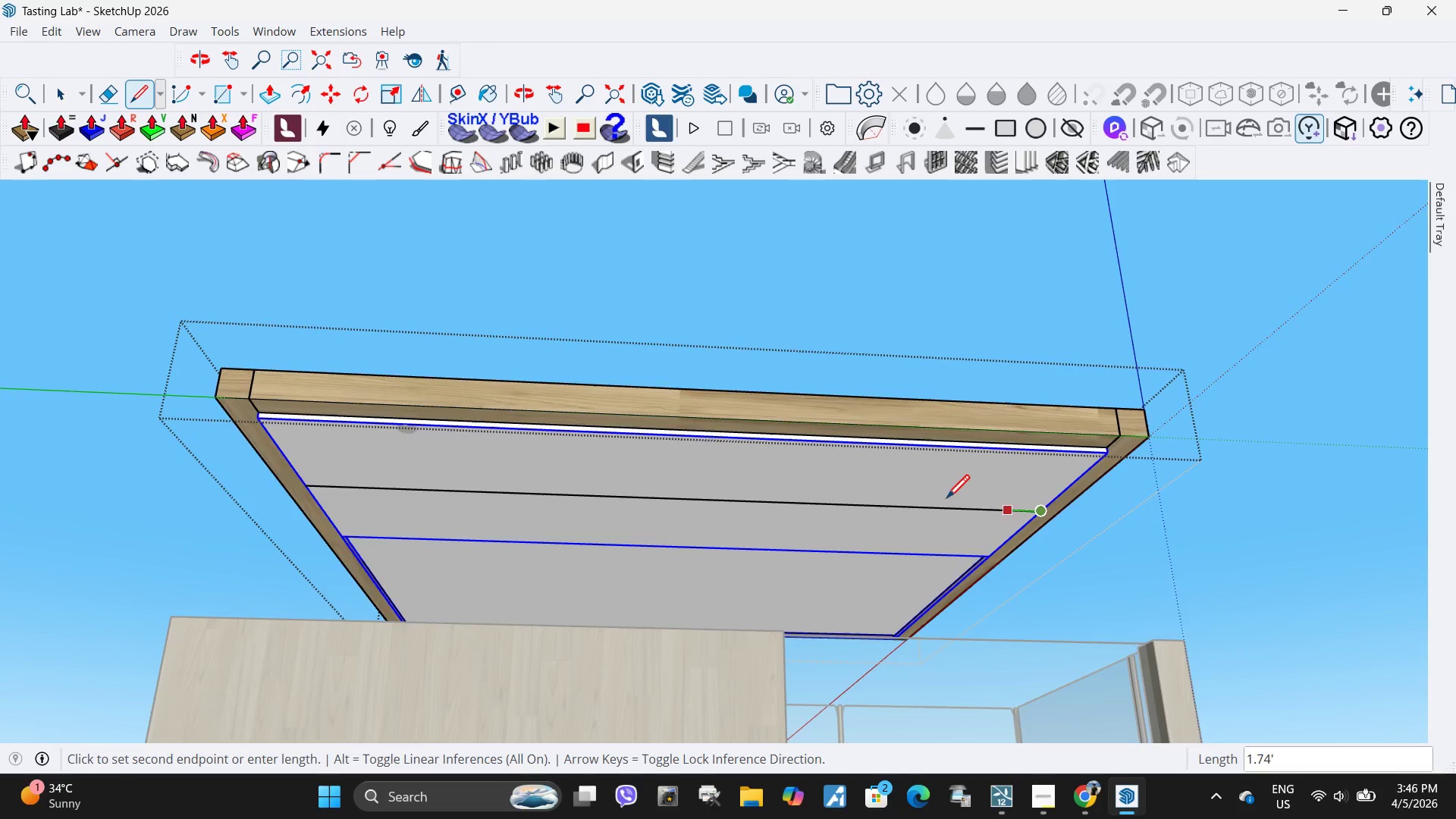 
scroll: coordinate [943, 500], scroll_direction: down, amount: 2.0
 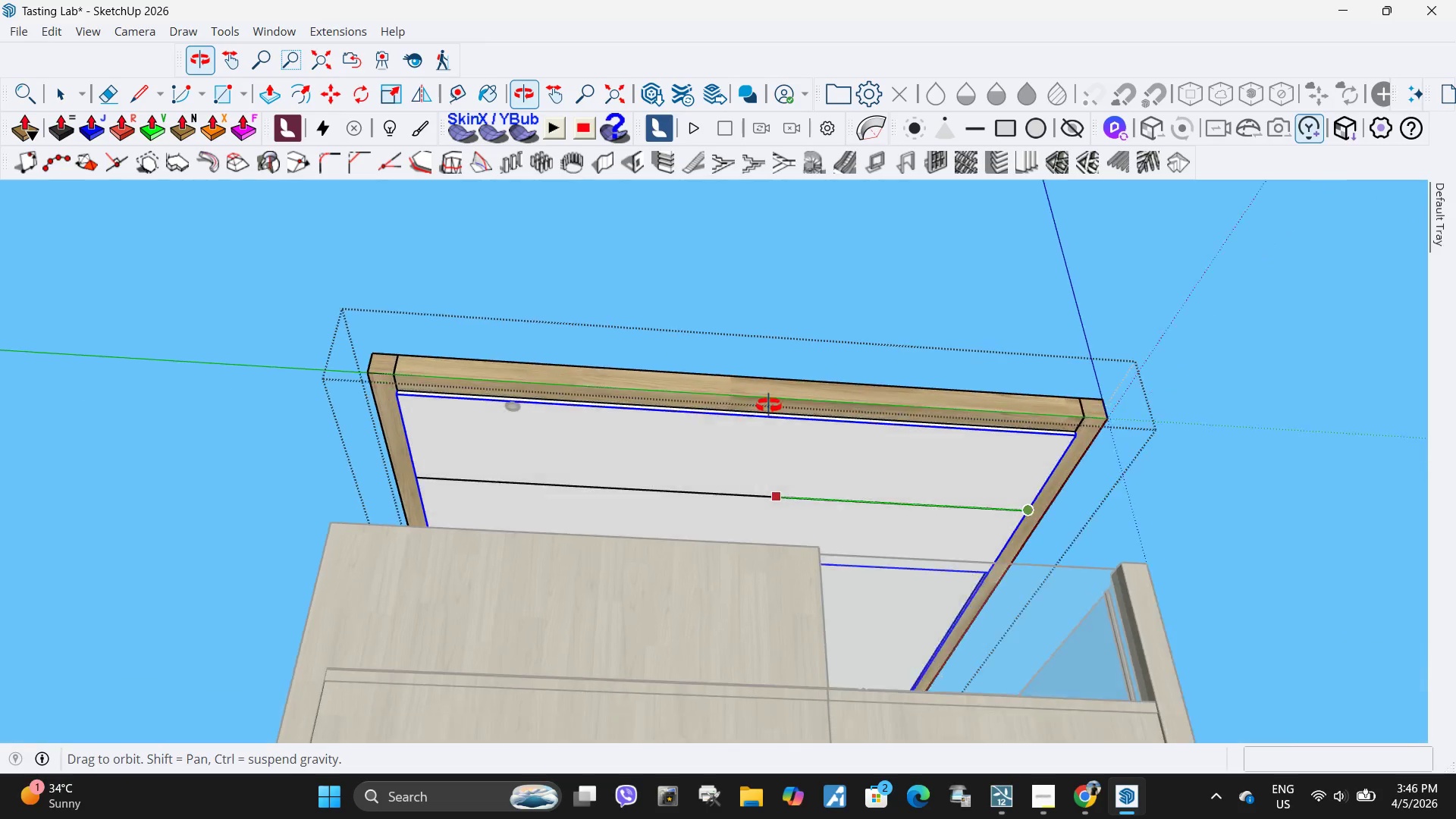 
key(Space)
 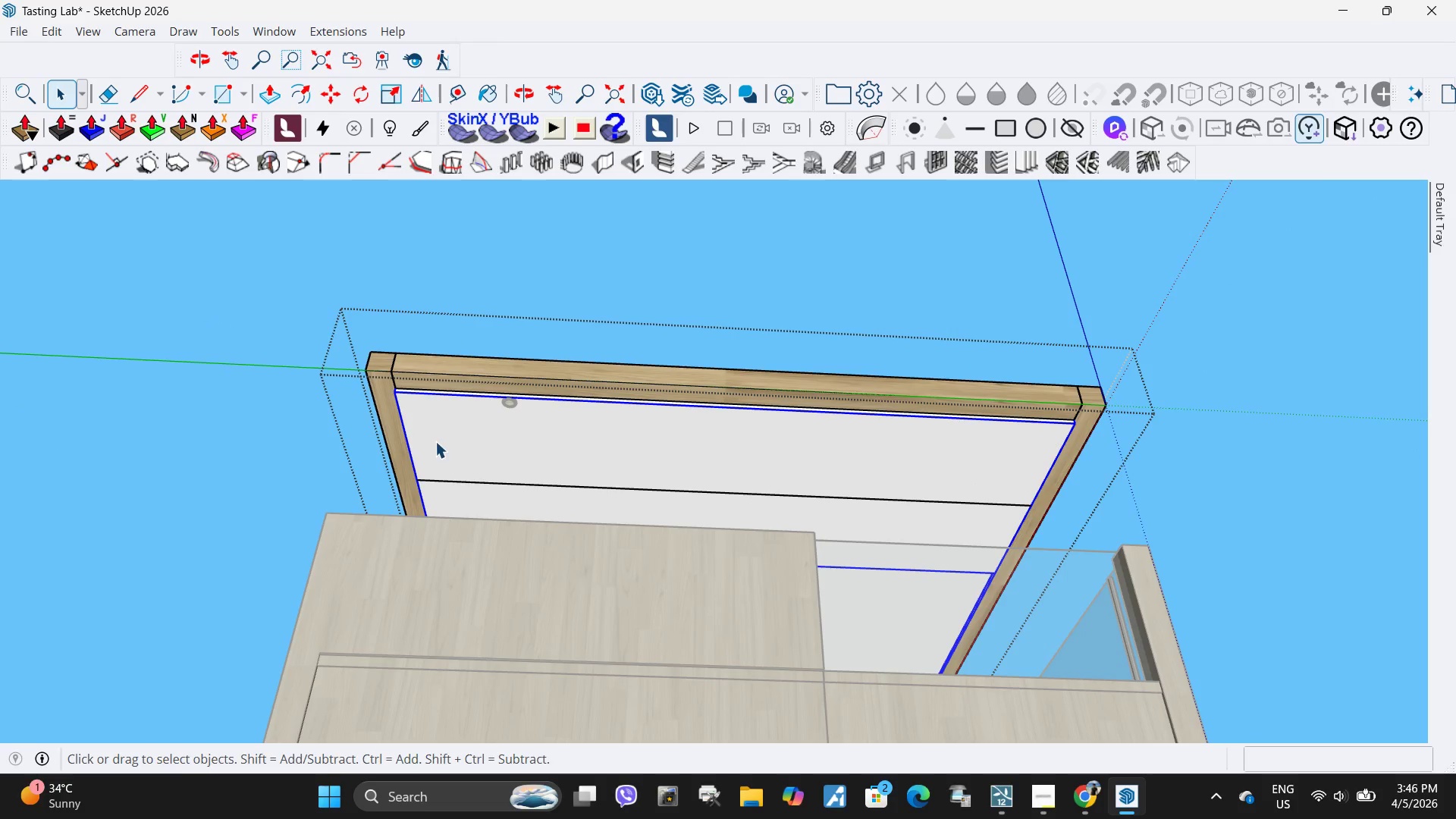 
key(L)
 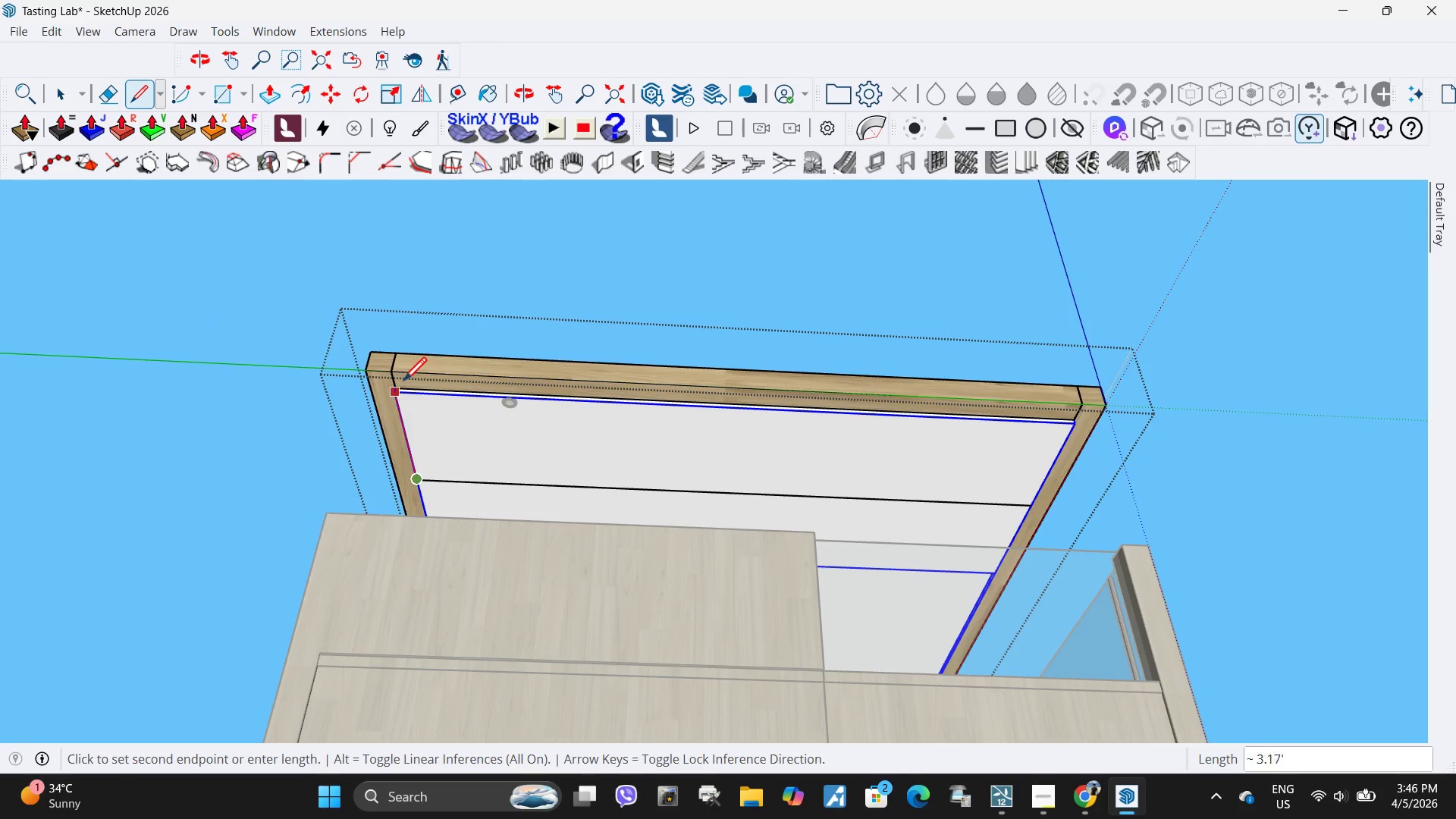 
double_click([398, 390])
 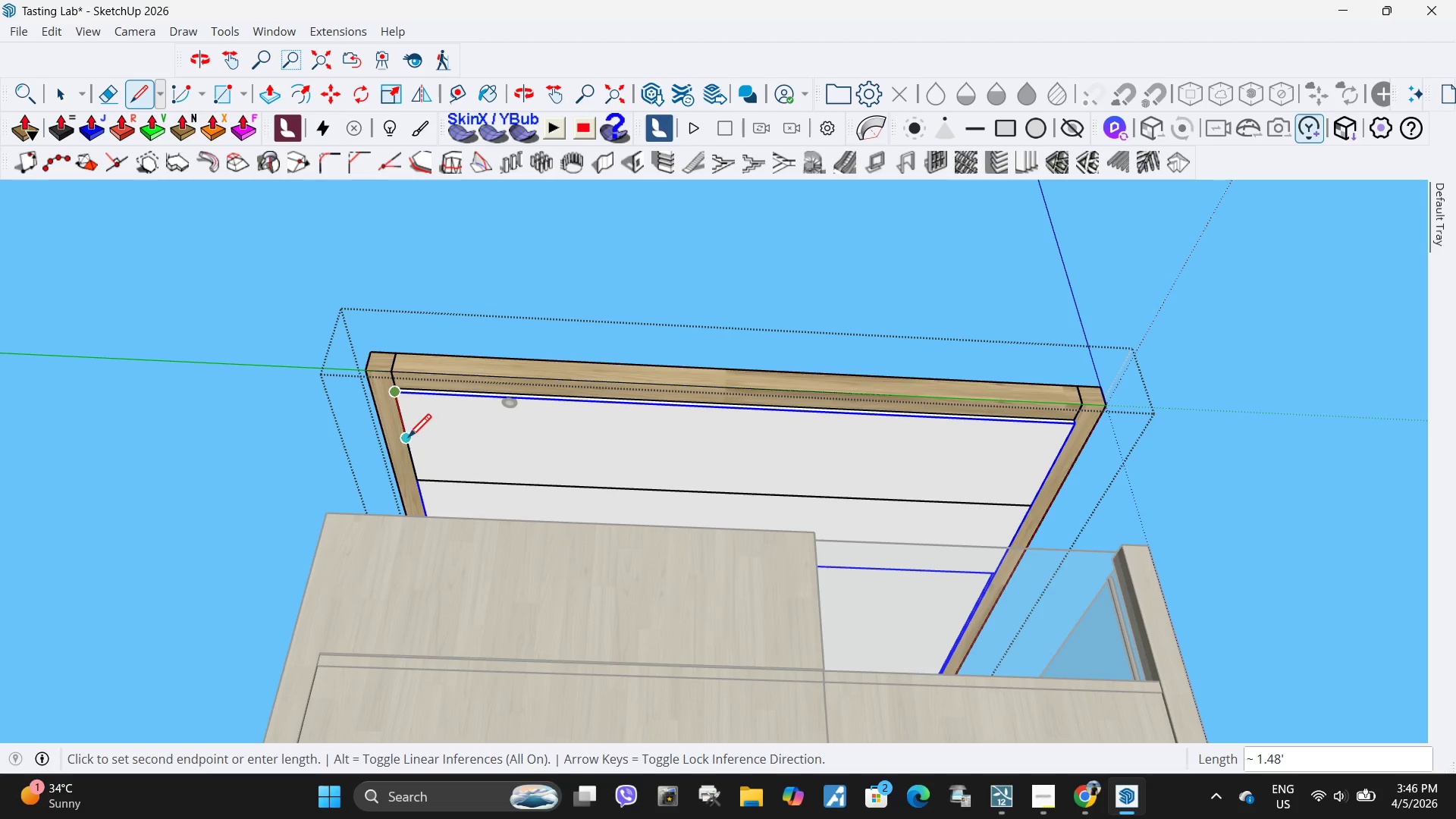 
left_click([407, 440])
 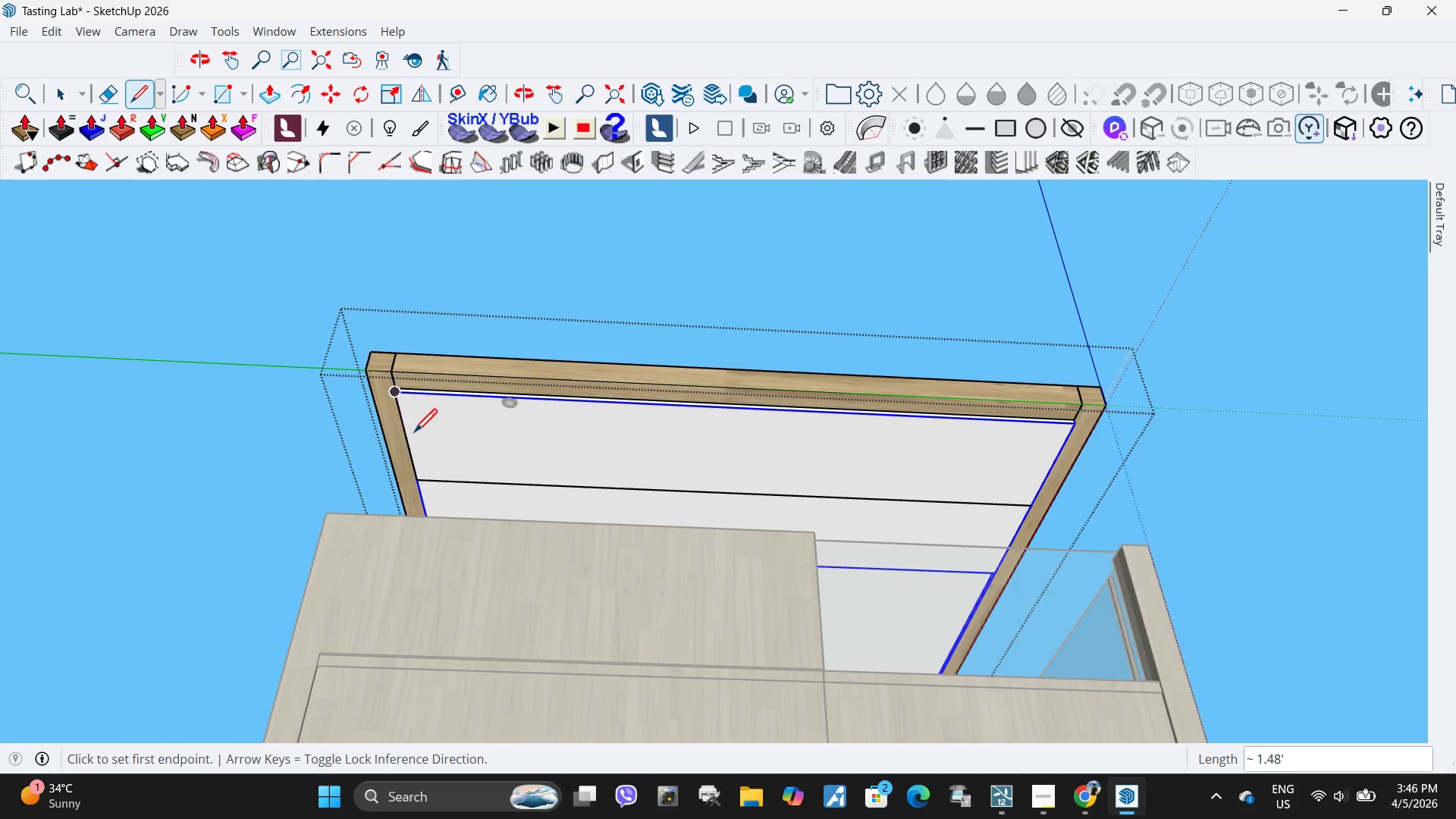 
left_click([407, 440])
 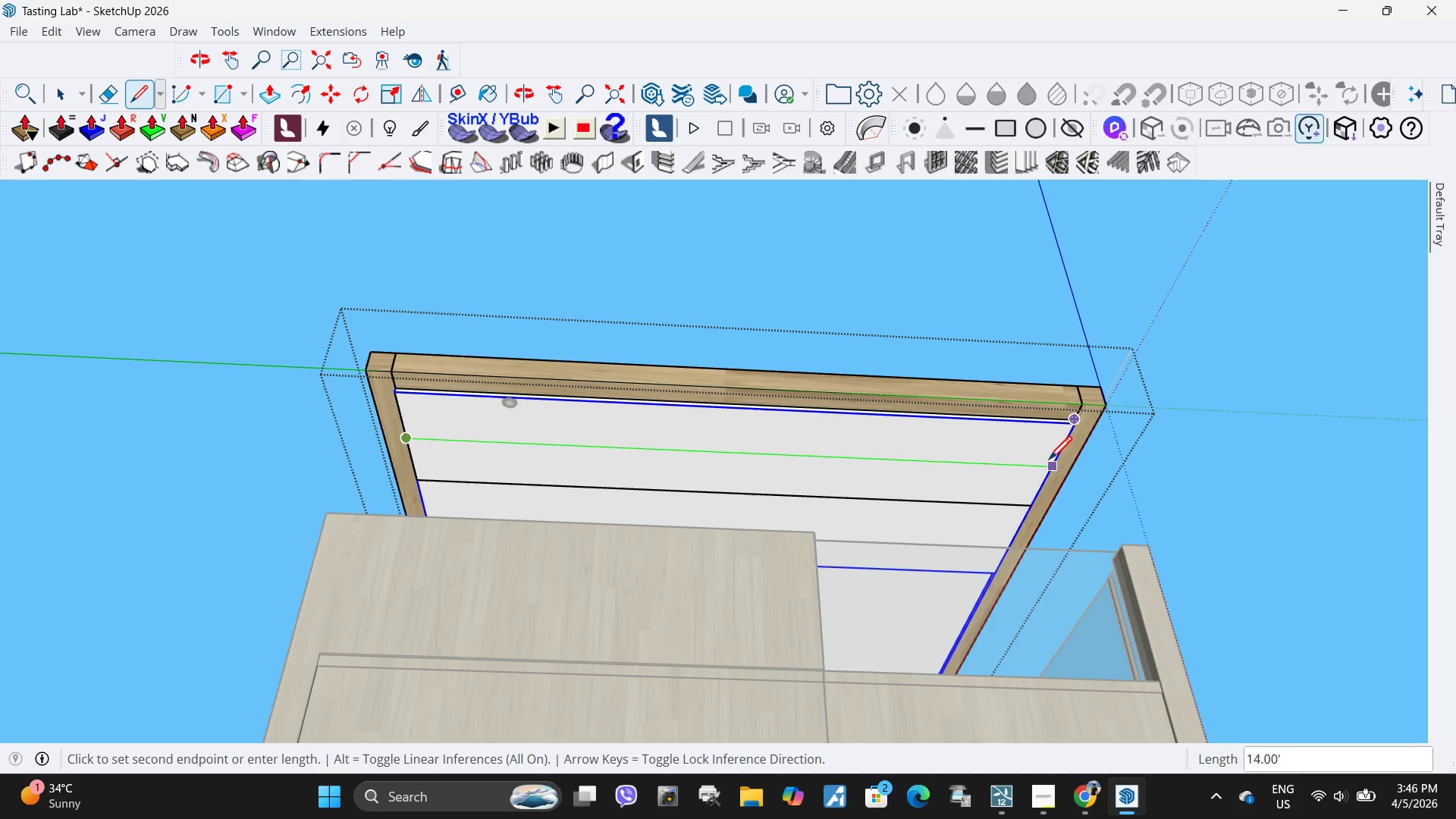 
left_click([1049, 464])
 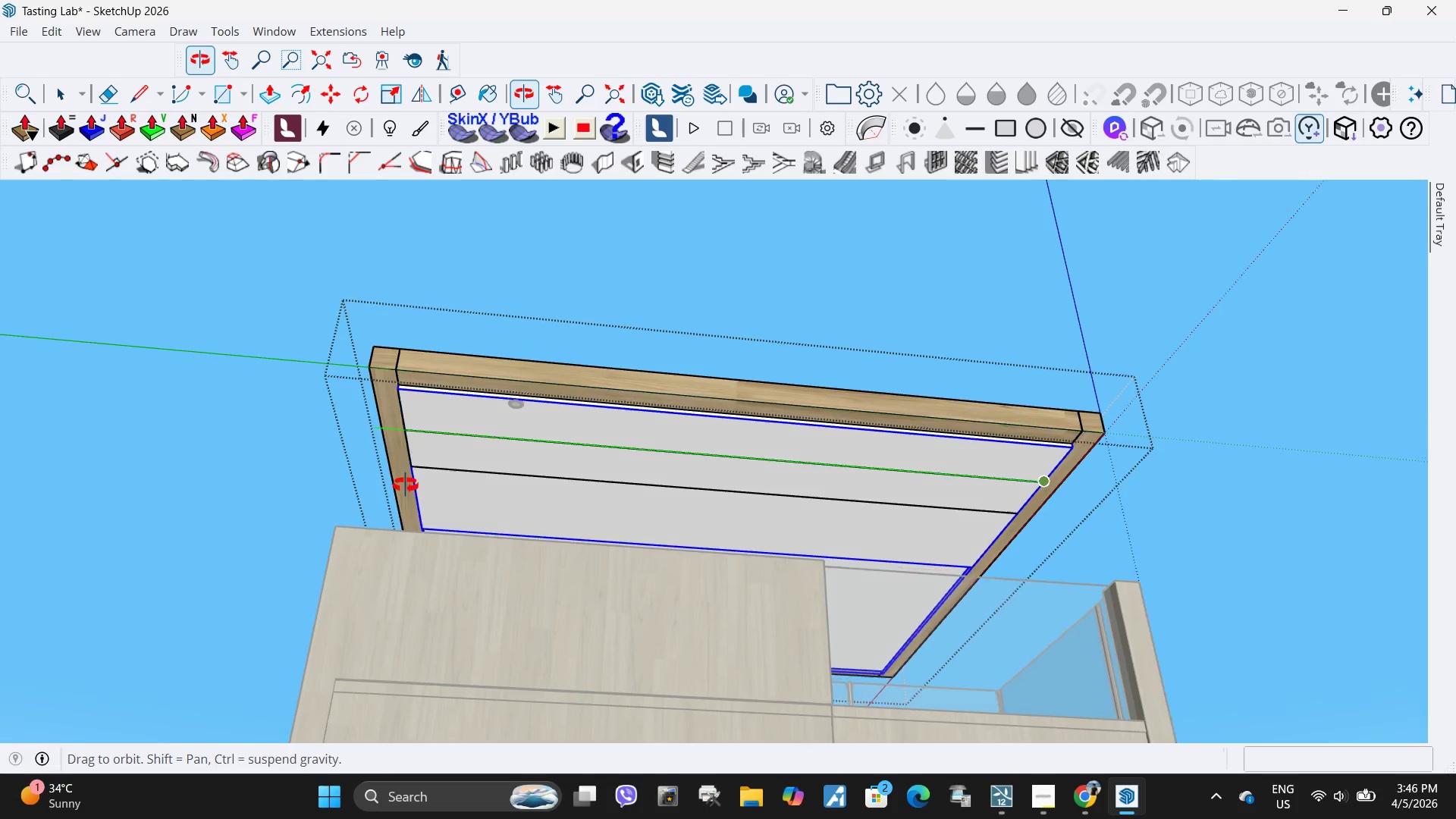 
scroll: coordinate [416, 485], scroll_direction: up, amount: 3.0
 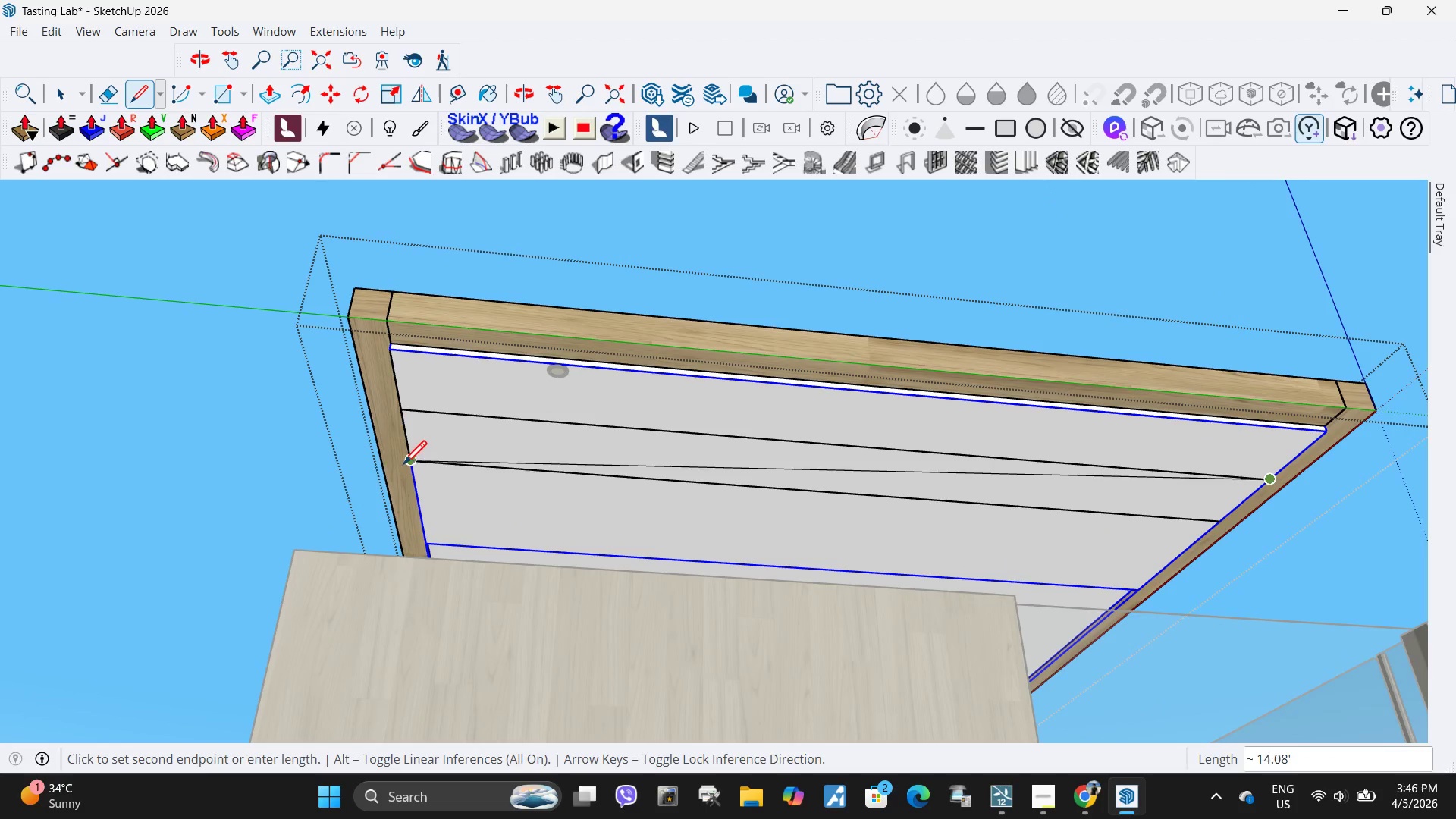 
key(Space)
 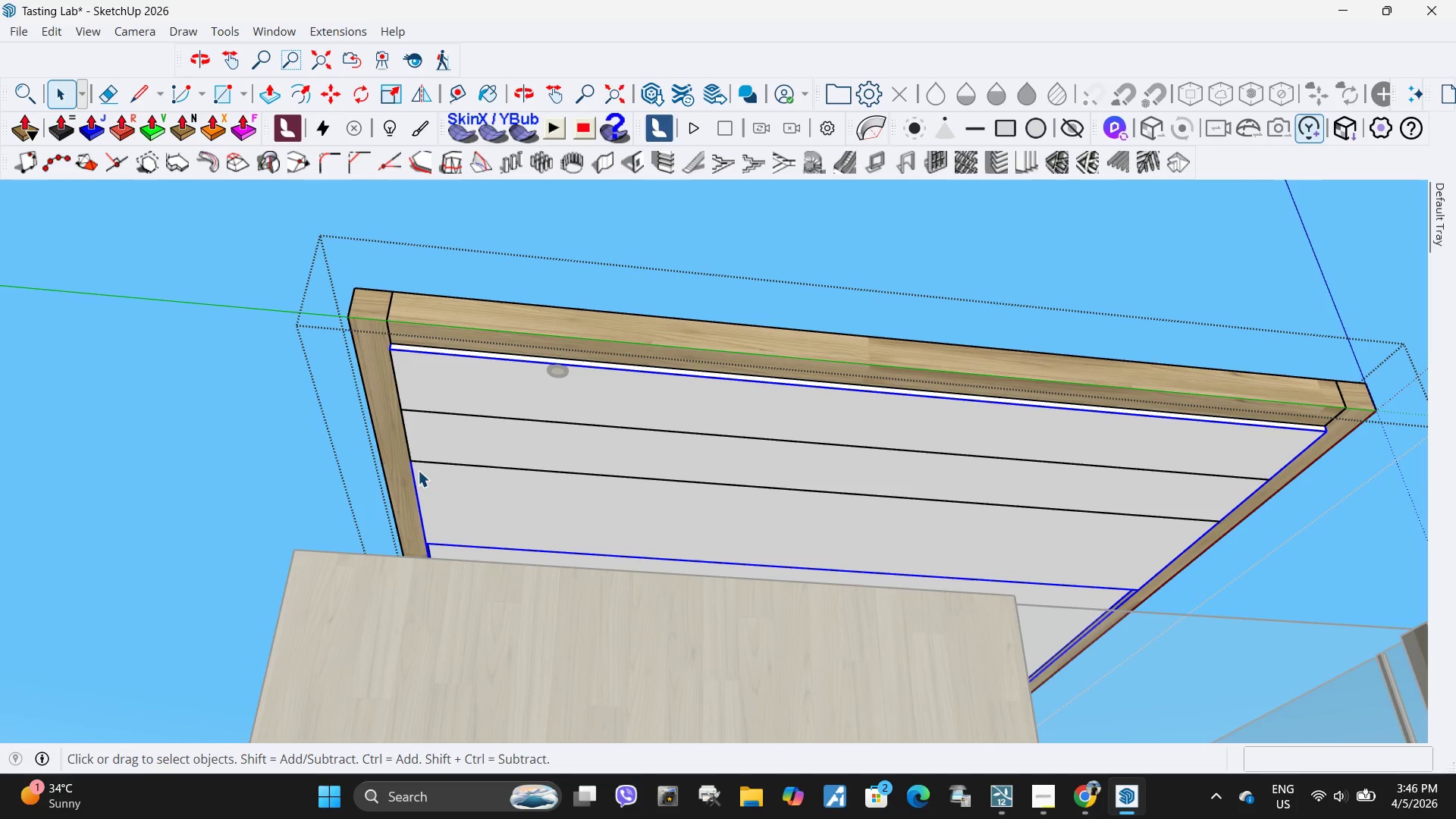 
left_click([435, 492])
 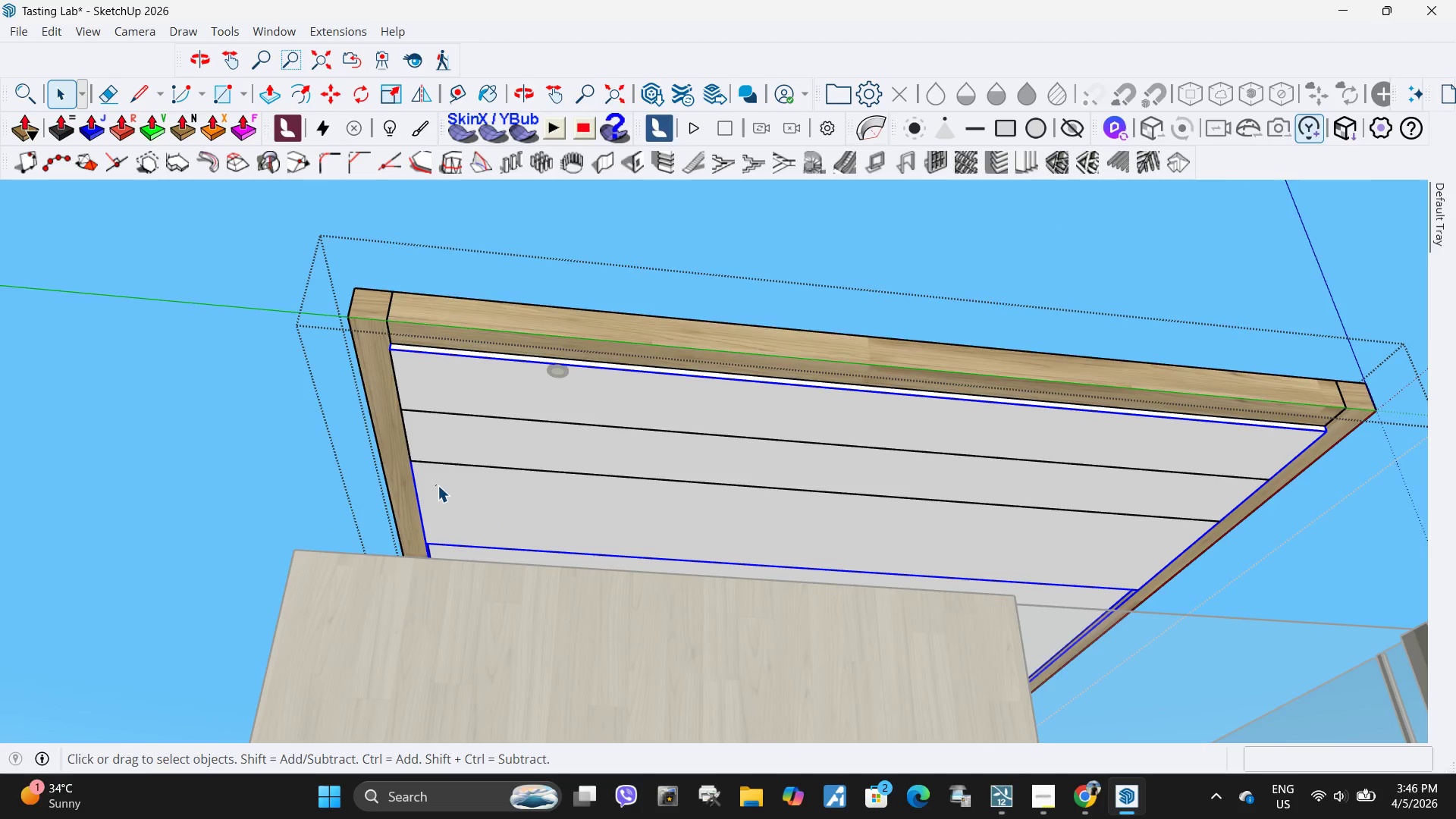 
triple_click([438, 485])
 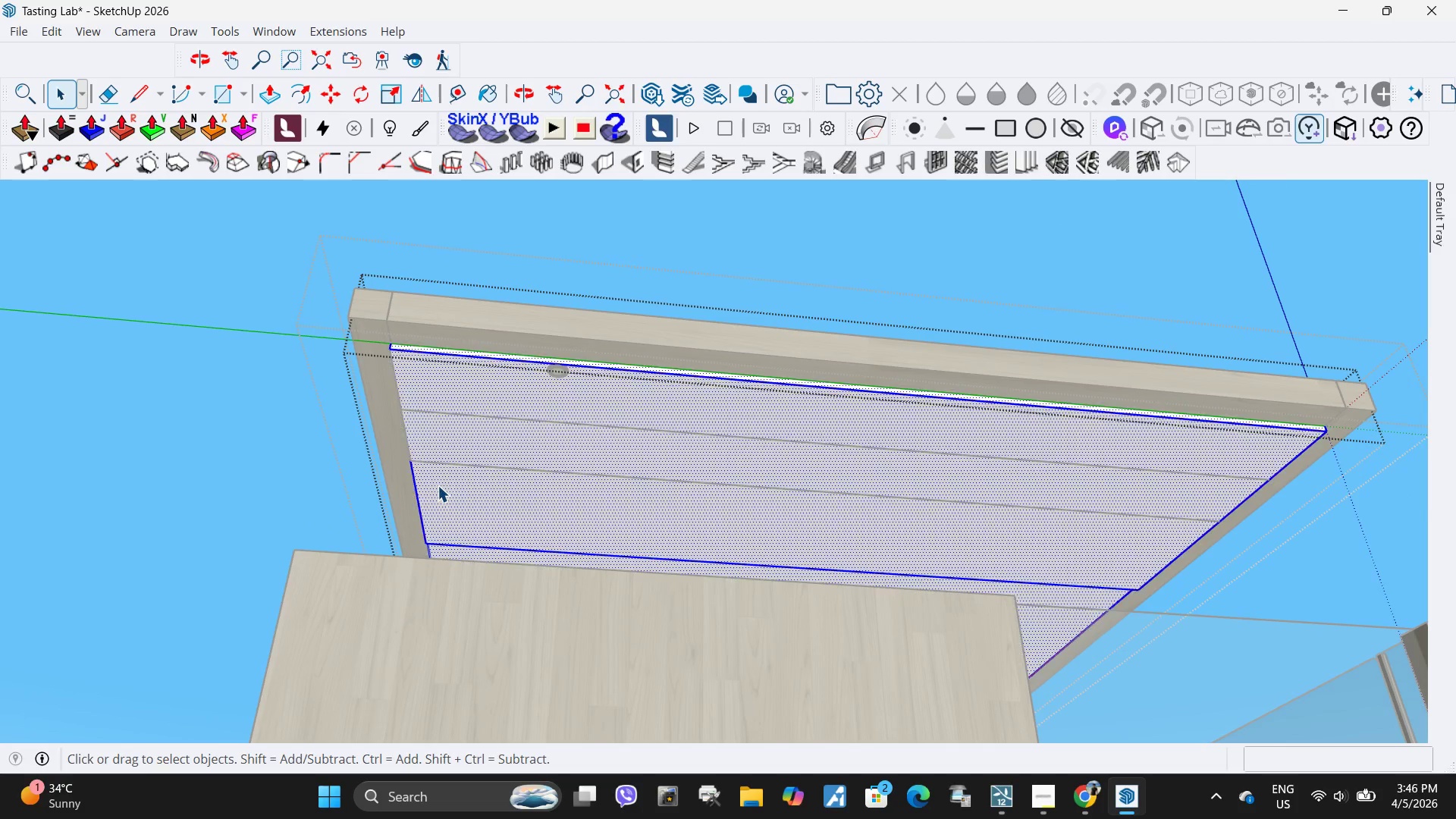 
triple_click([438, 485])
 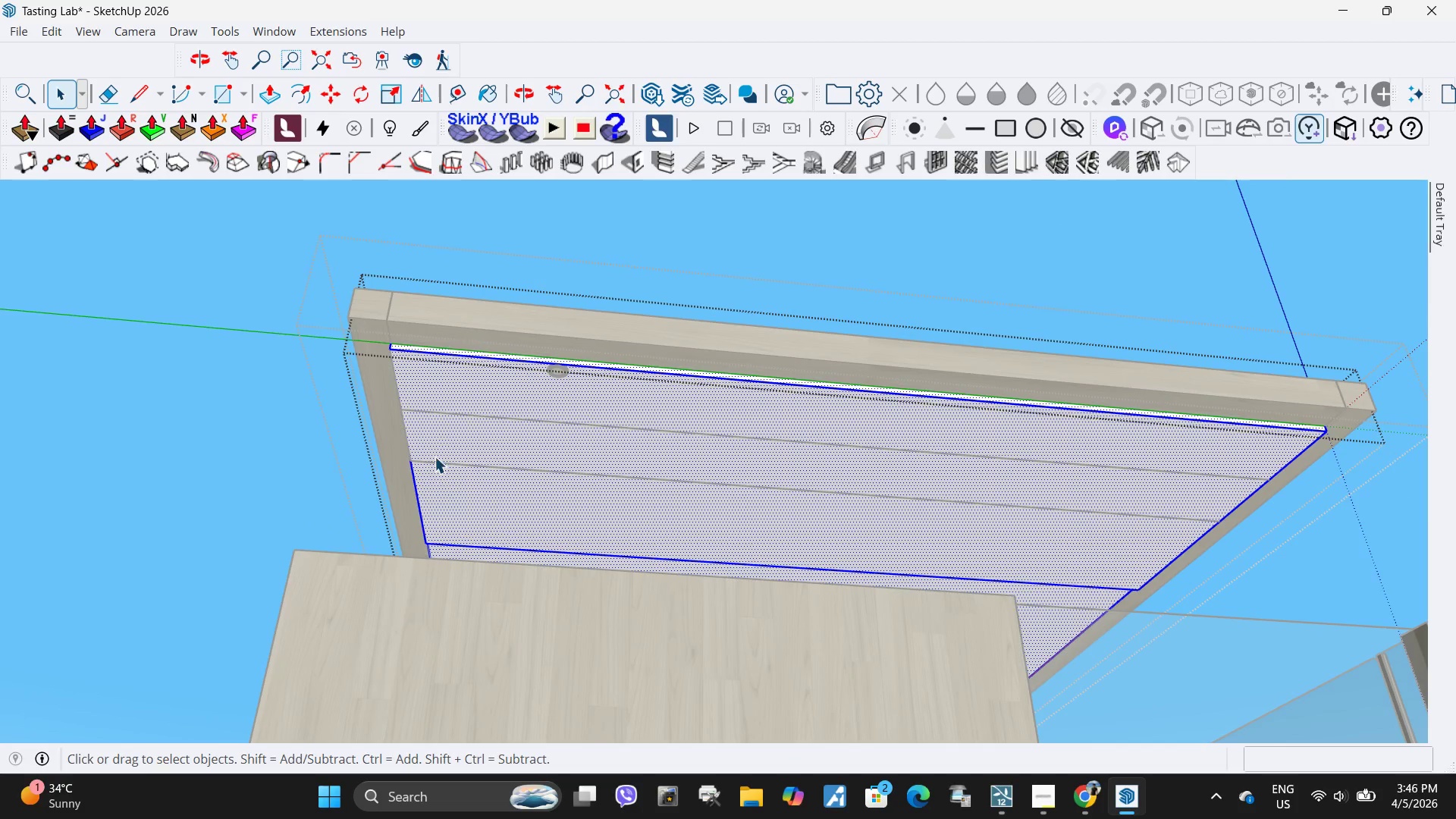 
key(Escape)
 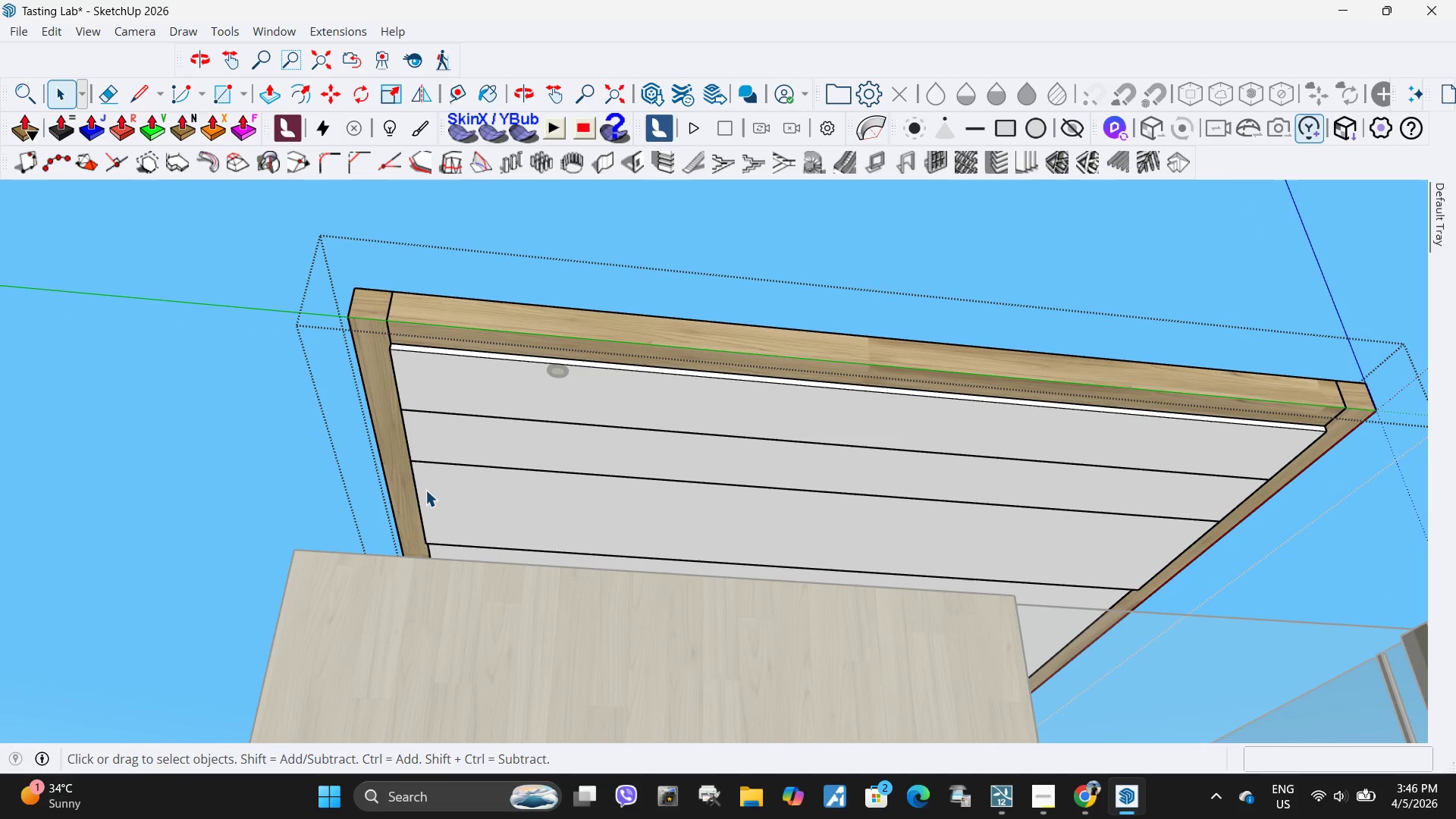 
left_click([426, 491])
 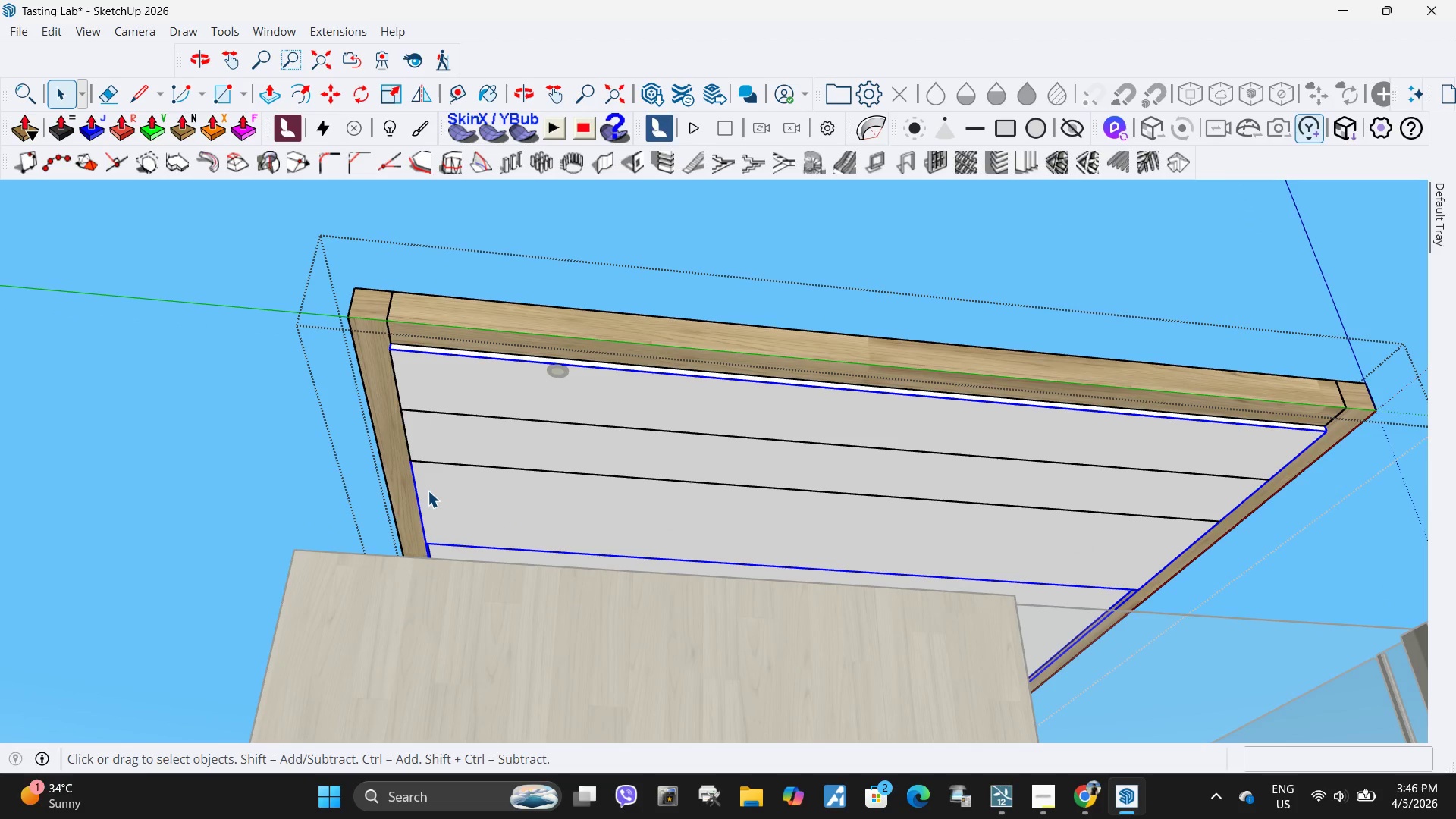 
key(L)
 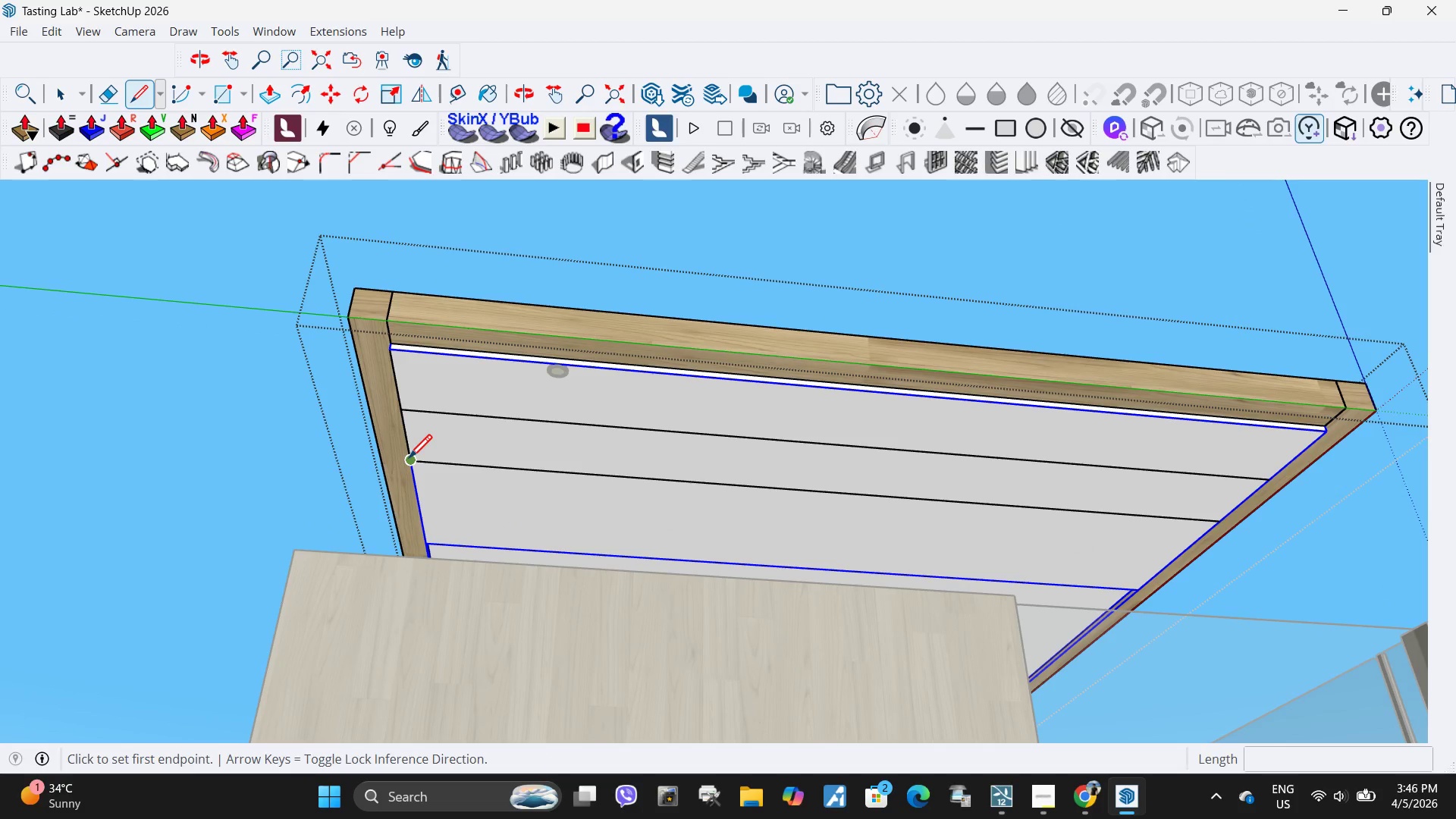 
left_click([409, 460])
 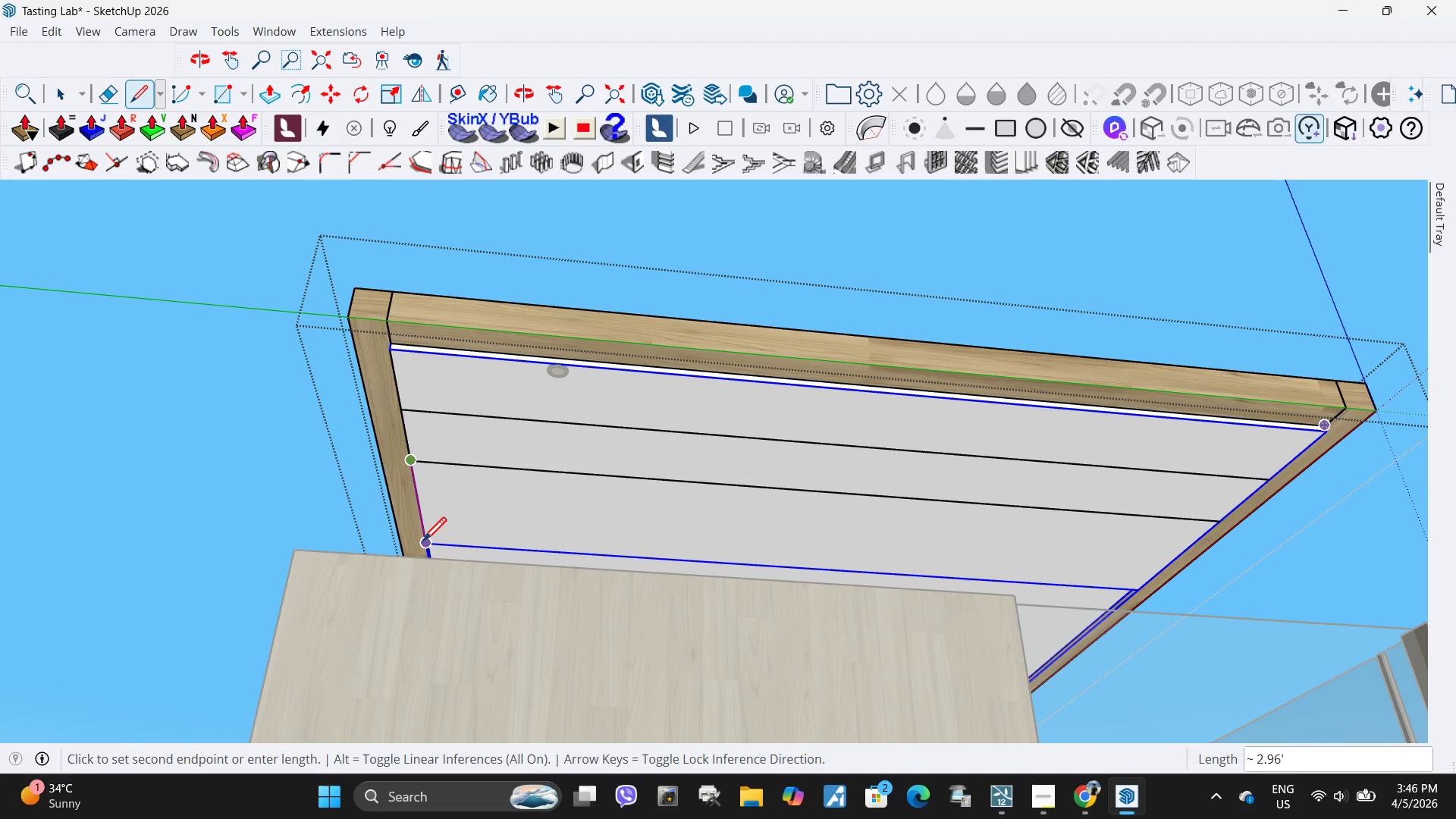 
left_click([423, 543])
 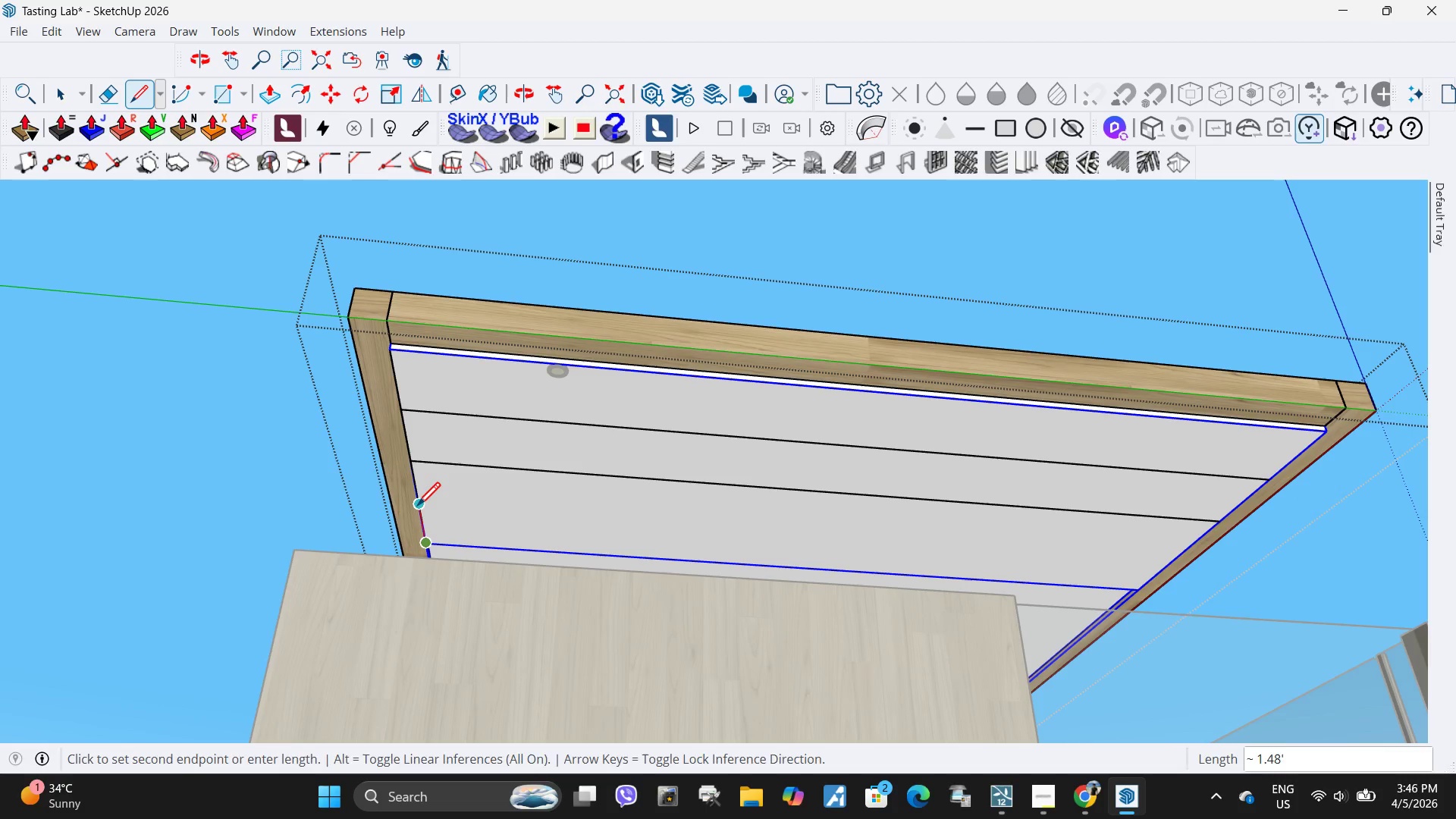 
left_click([417, 508])
 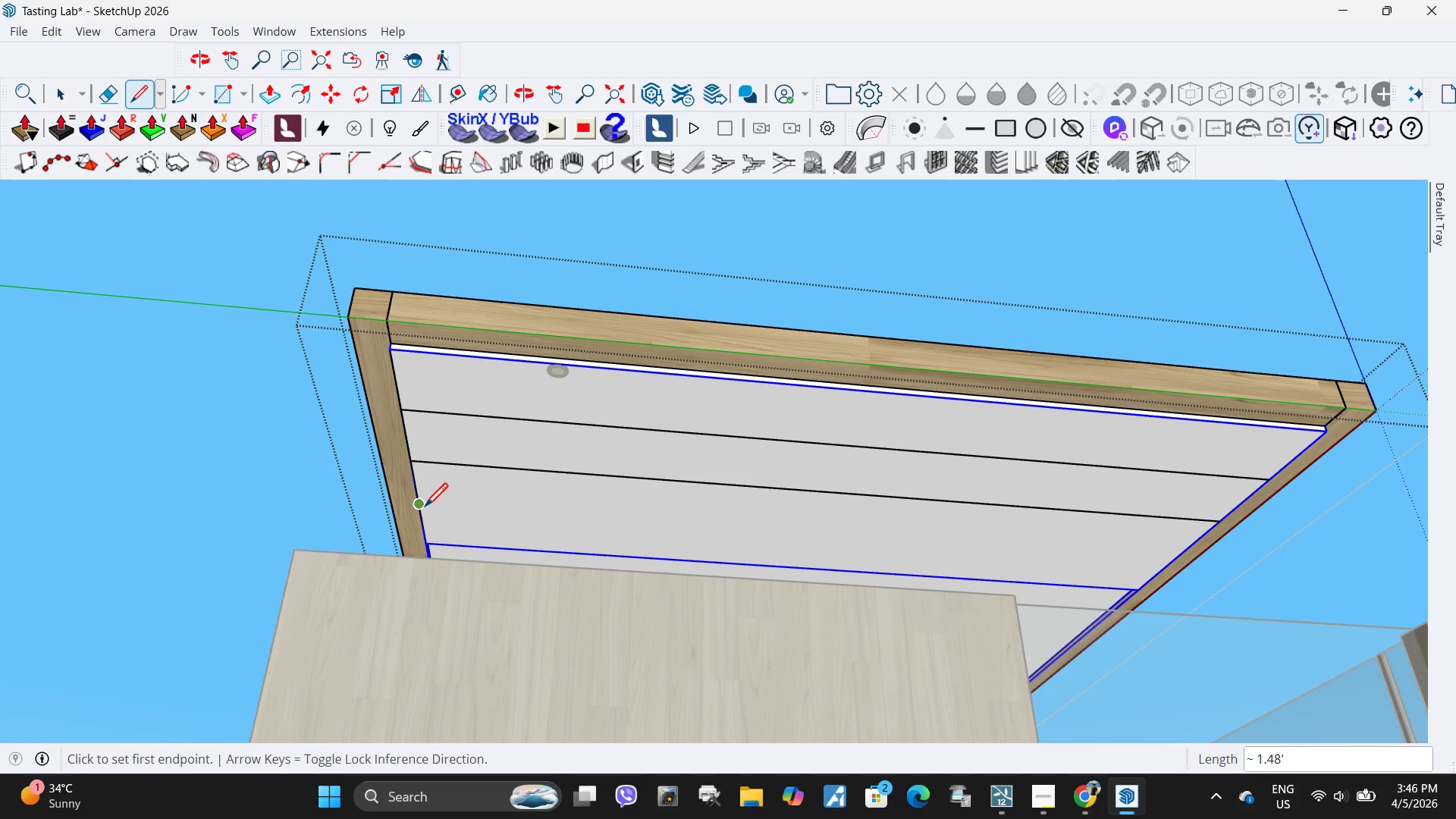 
left_click([422, 509])
 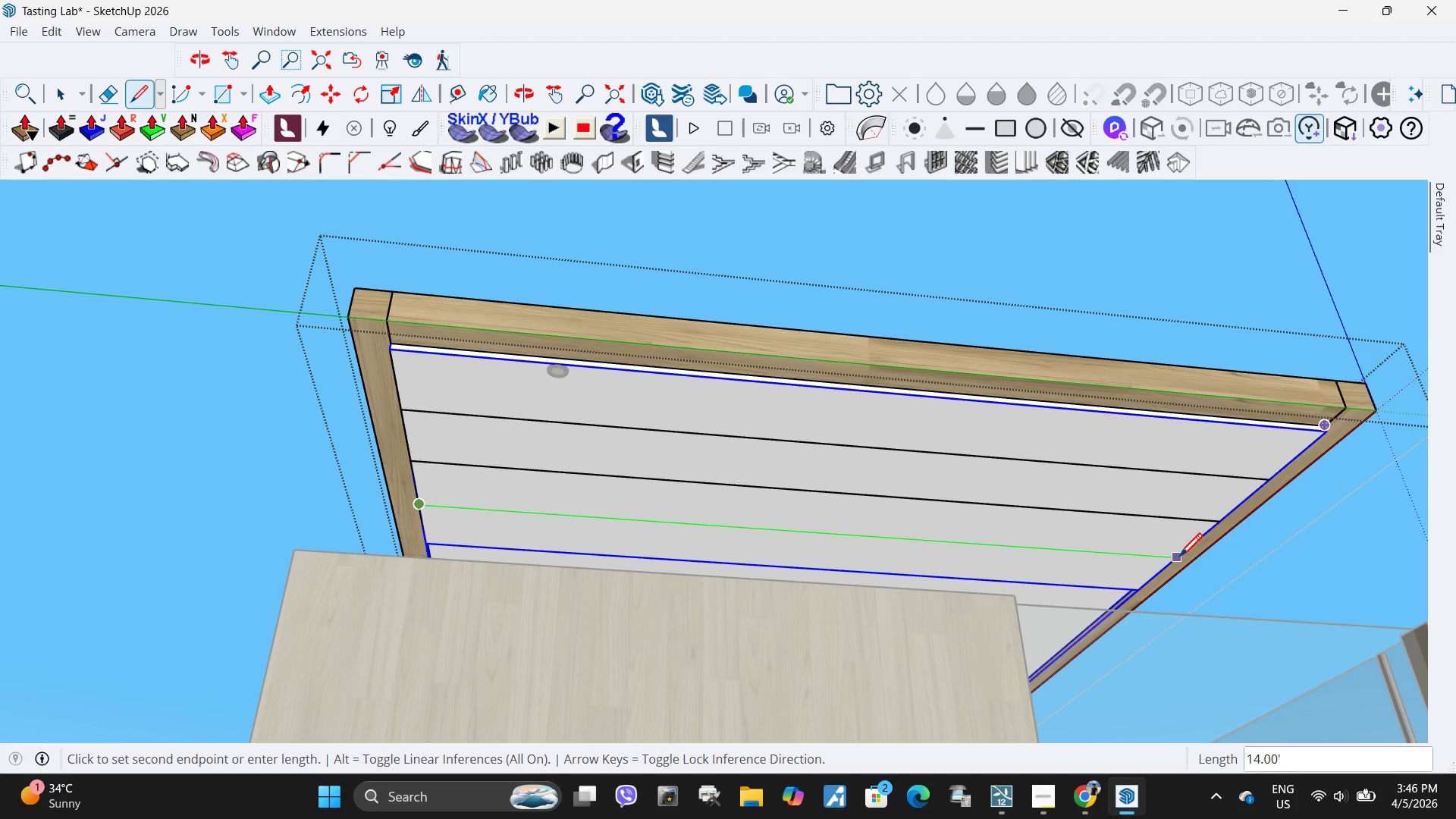 
left_click([1181, 559])
 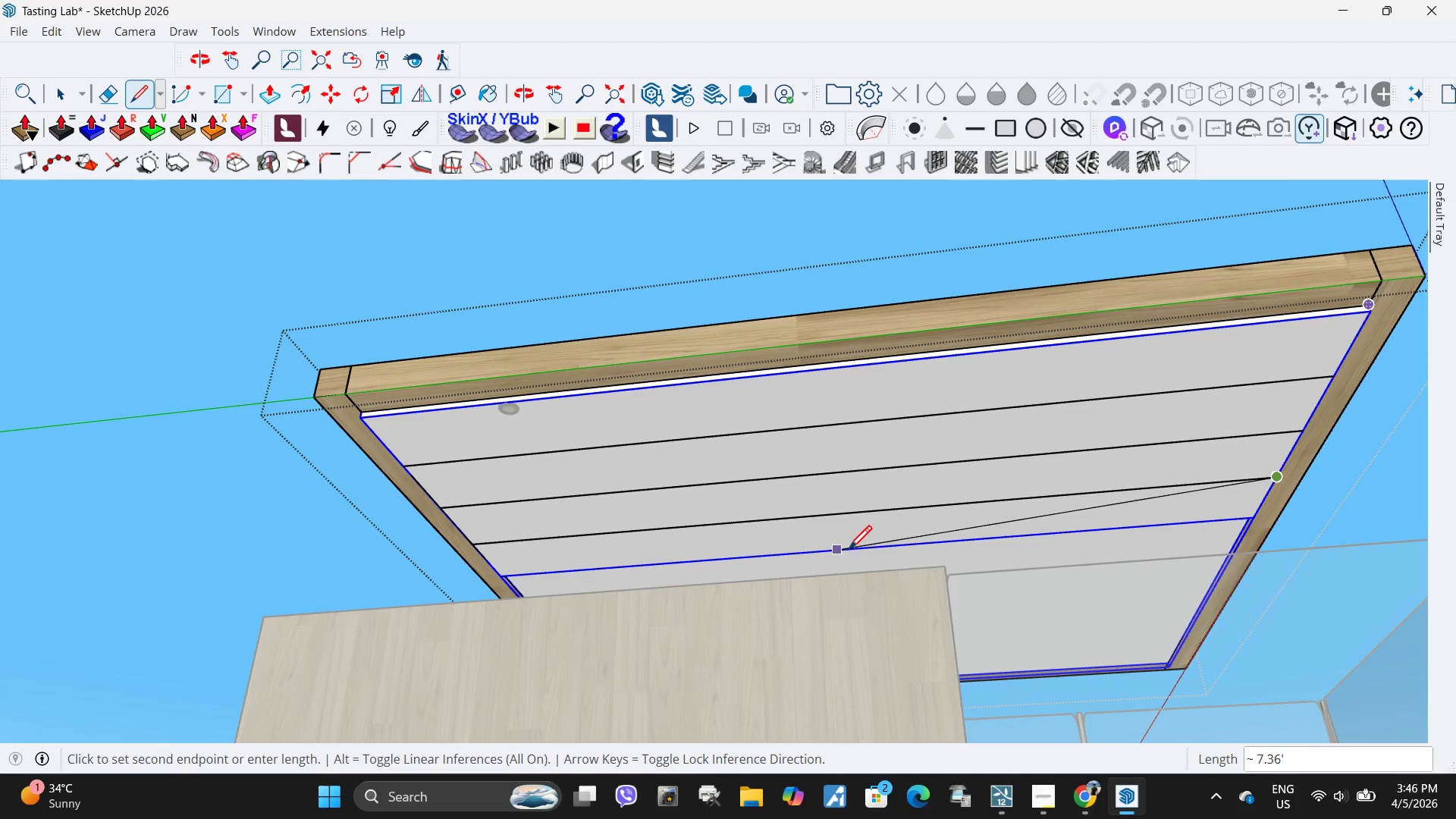 
key(Escape)
 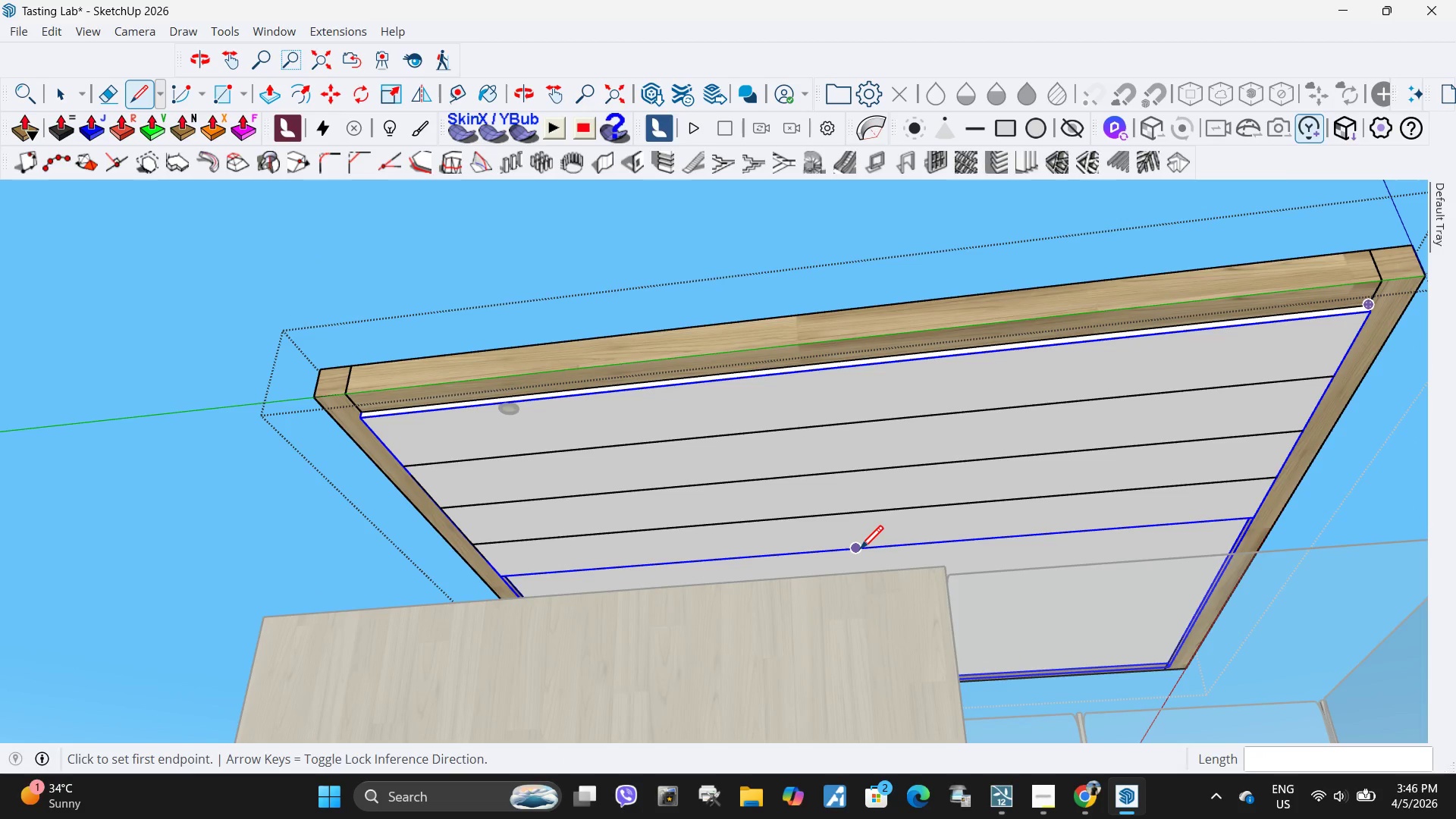 
left_click([860, 551])
 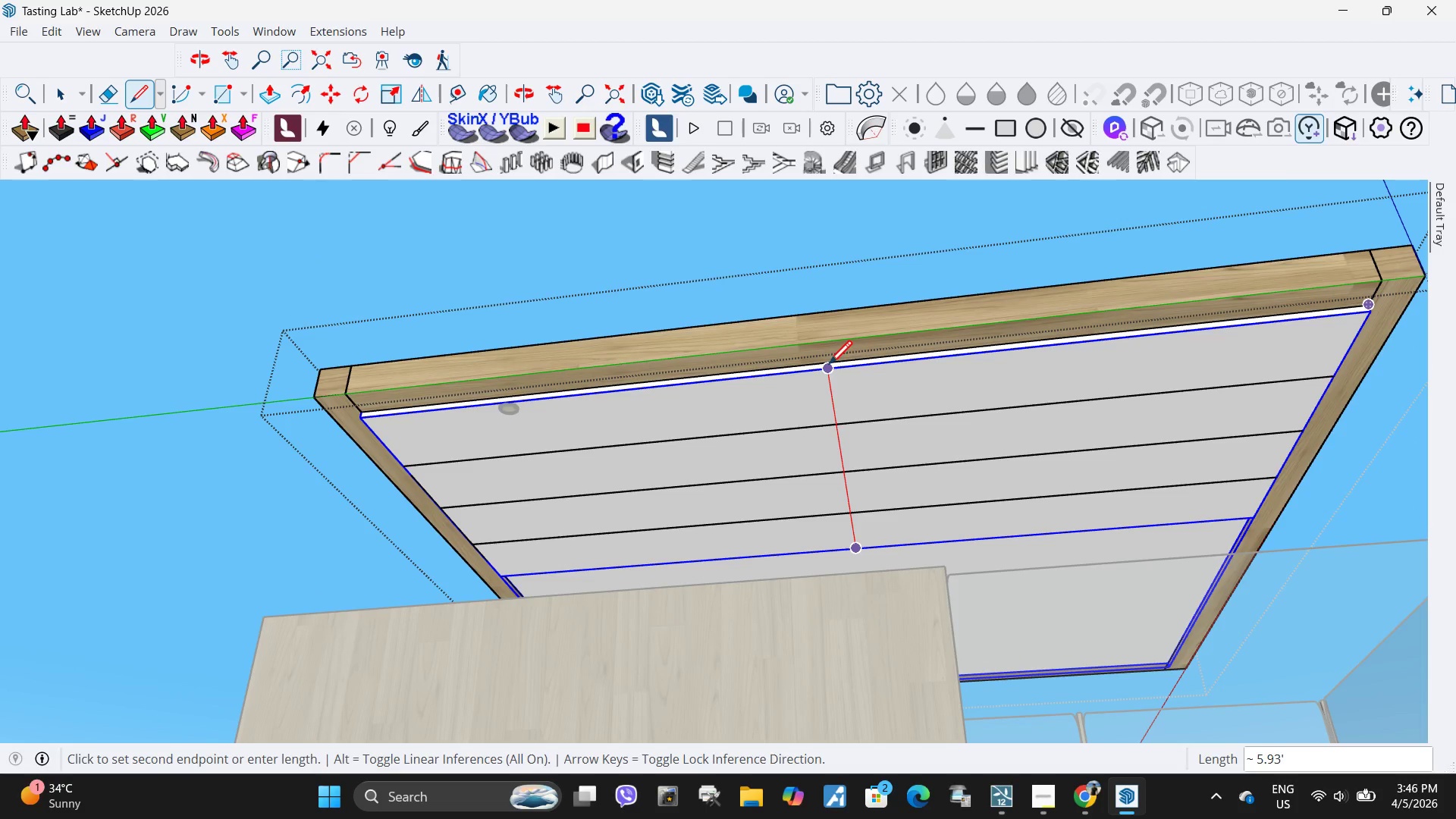 
left_click([829, 366])
 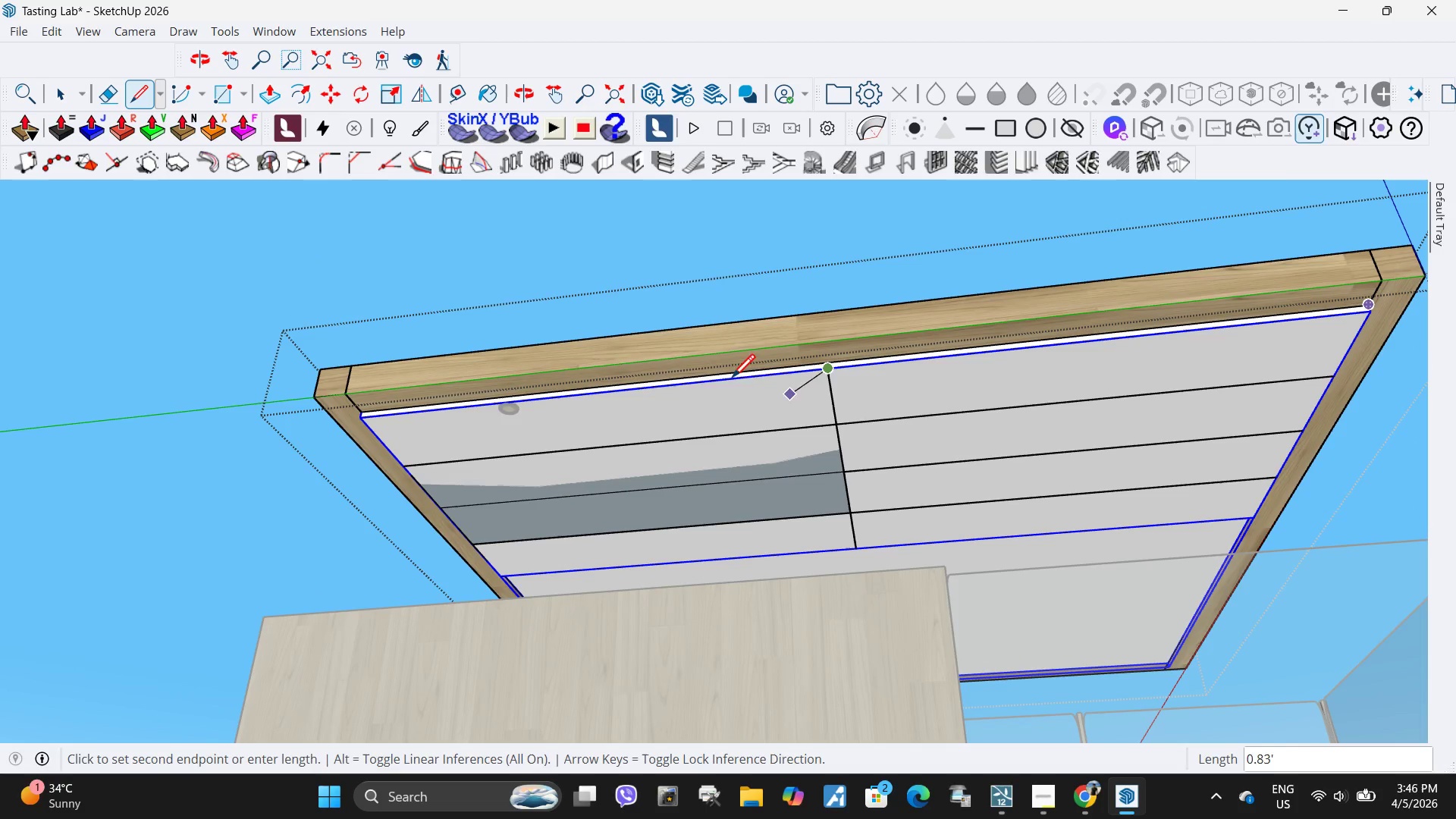 
key(Escape)
 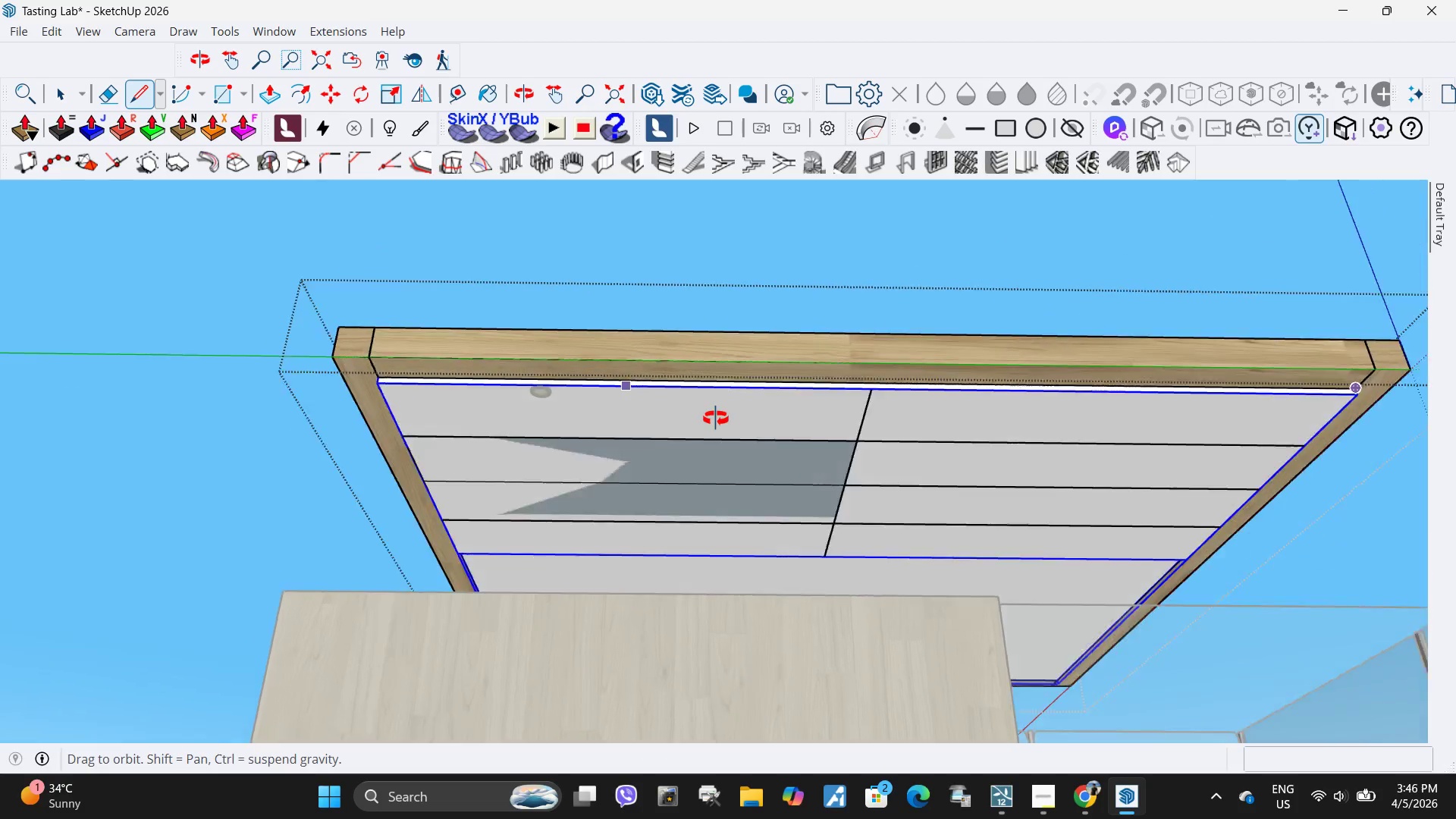 
key(Space)
 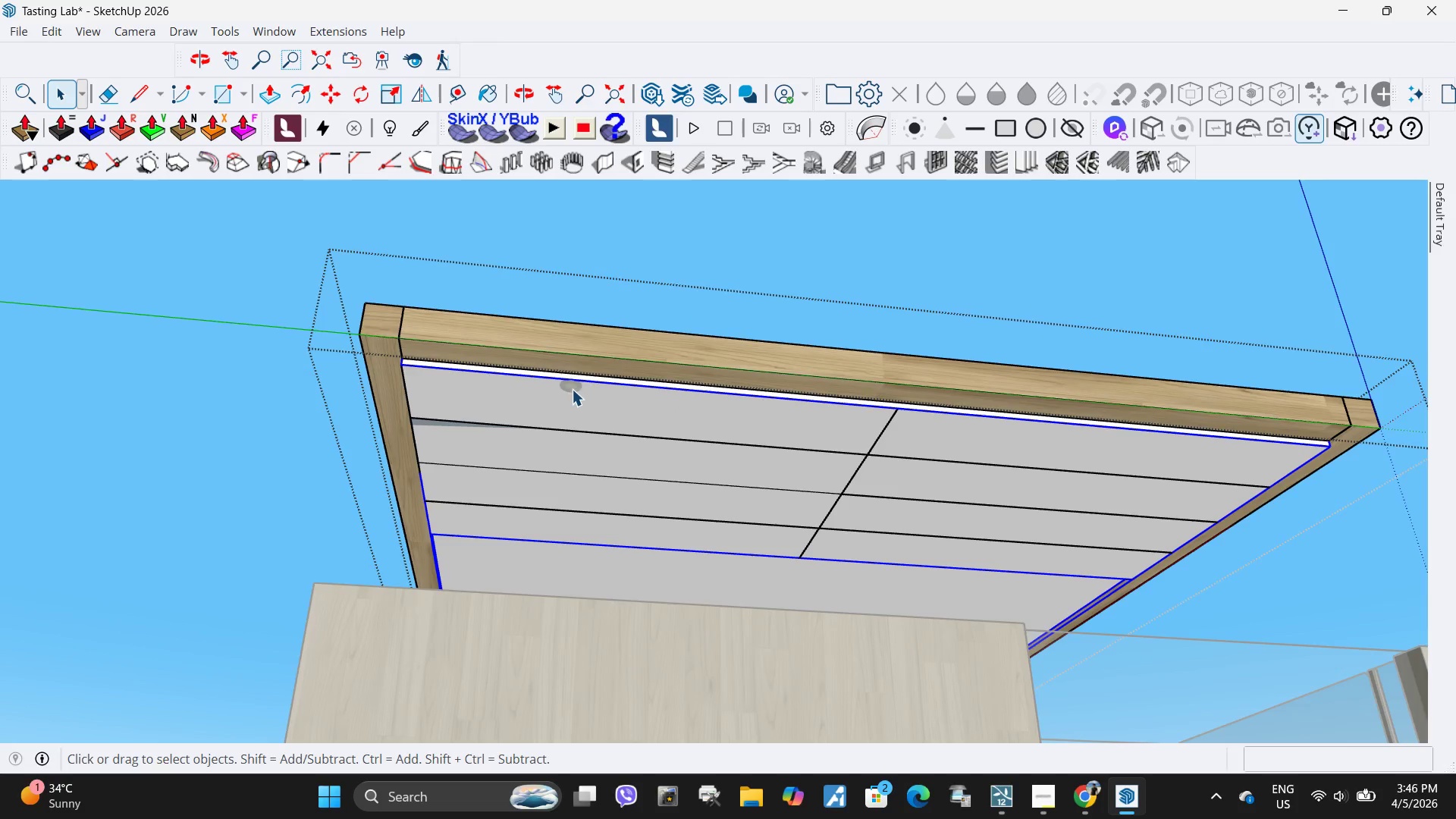 
key(Escape)
 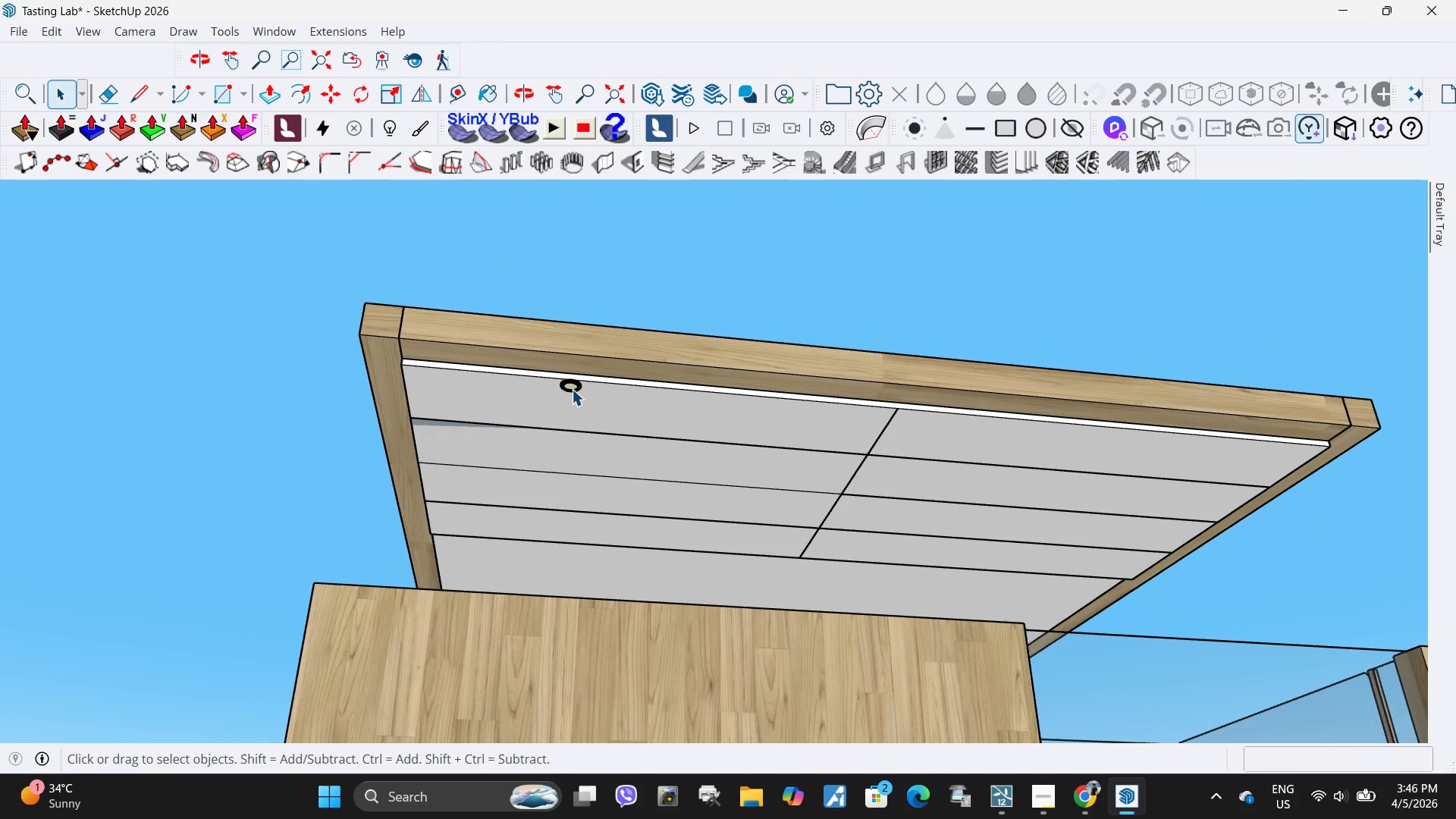 
left_click([572, 389])
 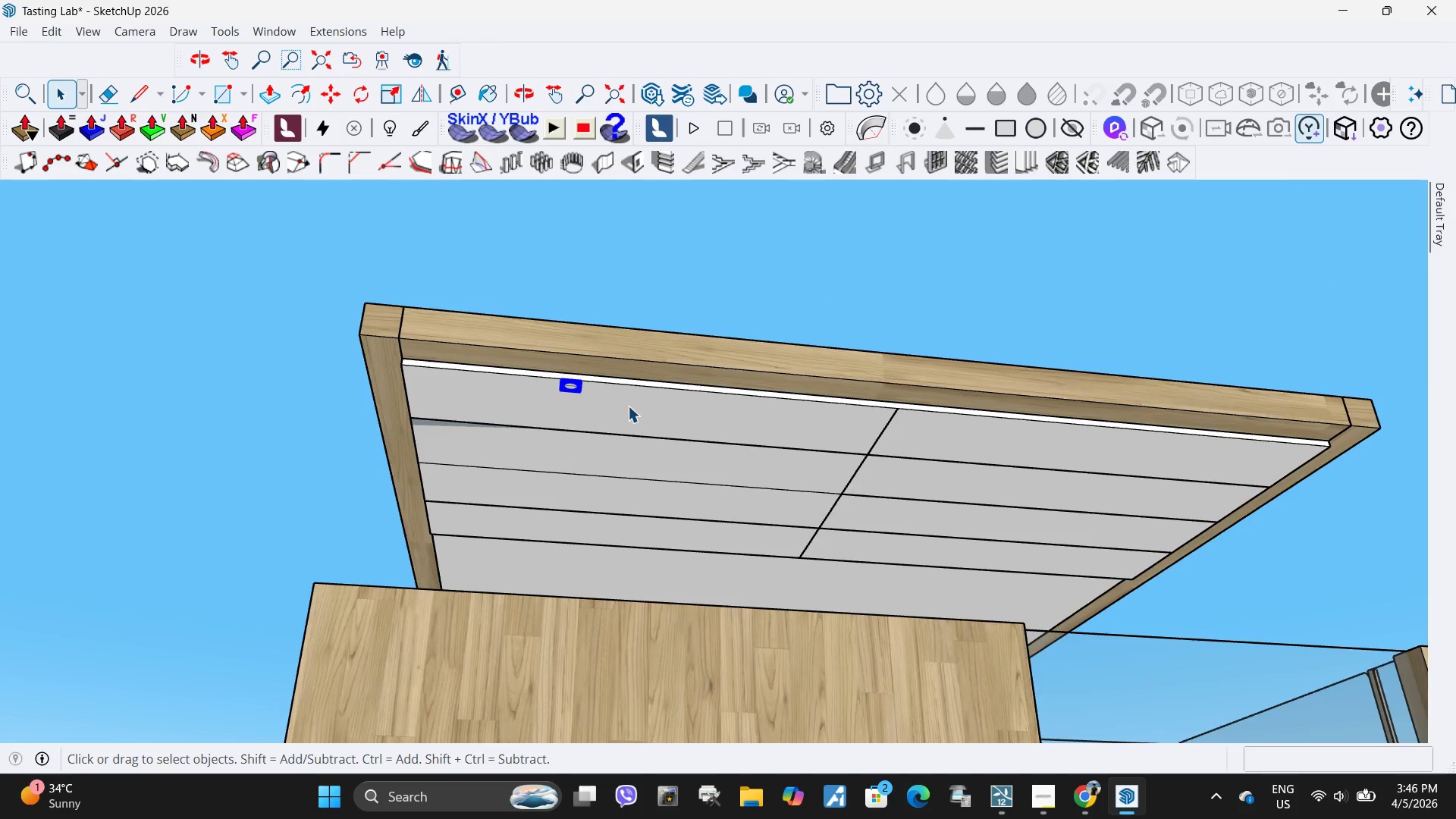 
key(M)
 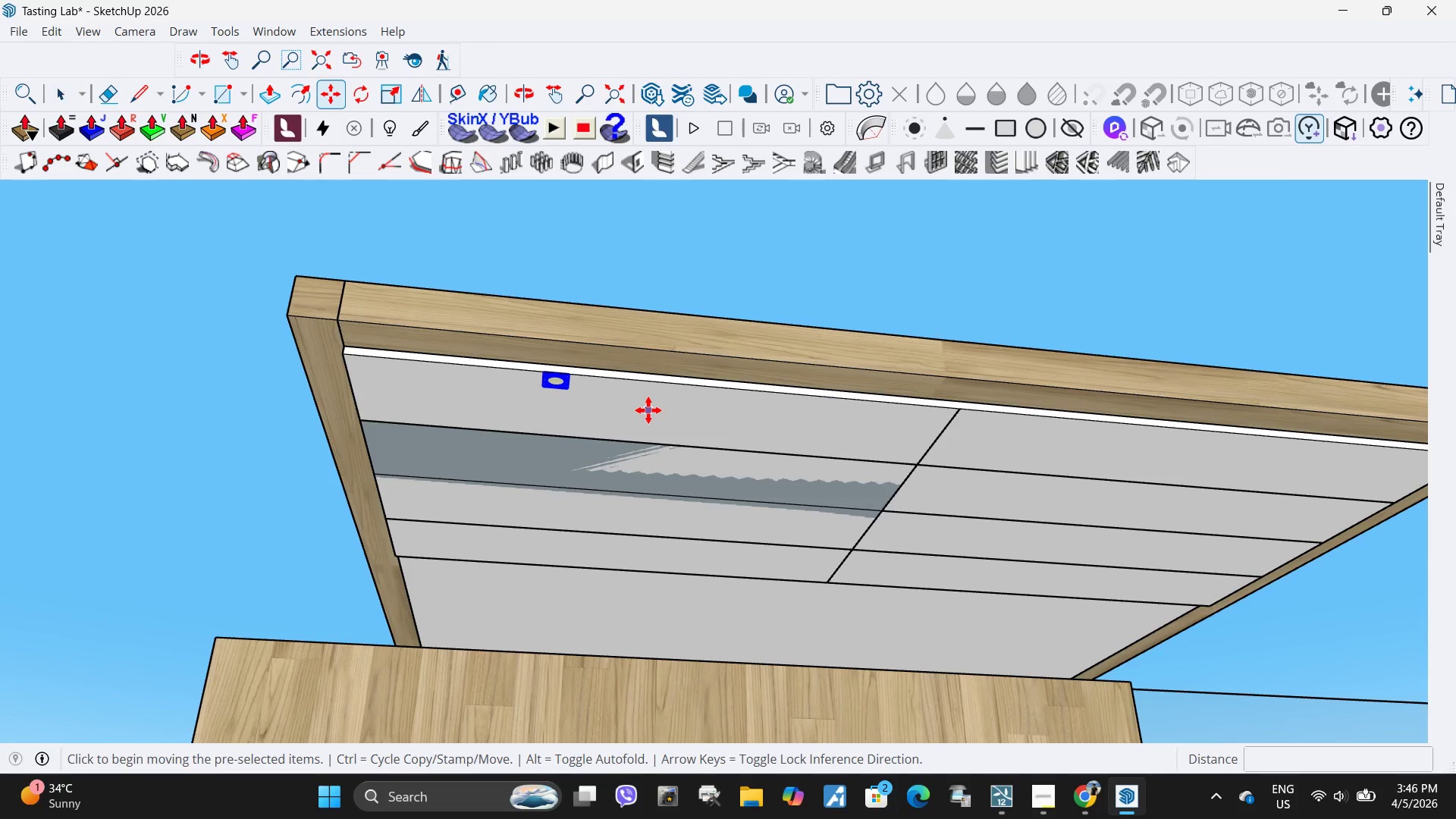 
scroll: coordinate [631, 407], scroll_direction: up, amount: 2.0
 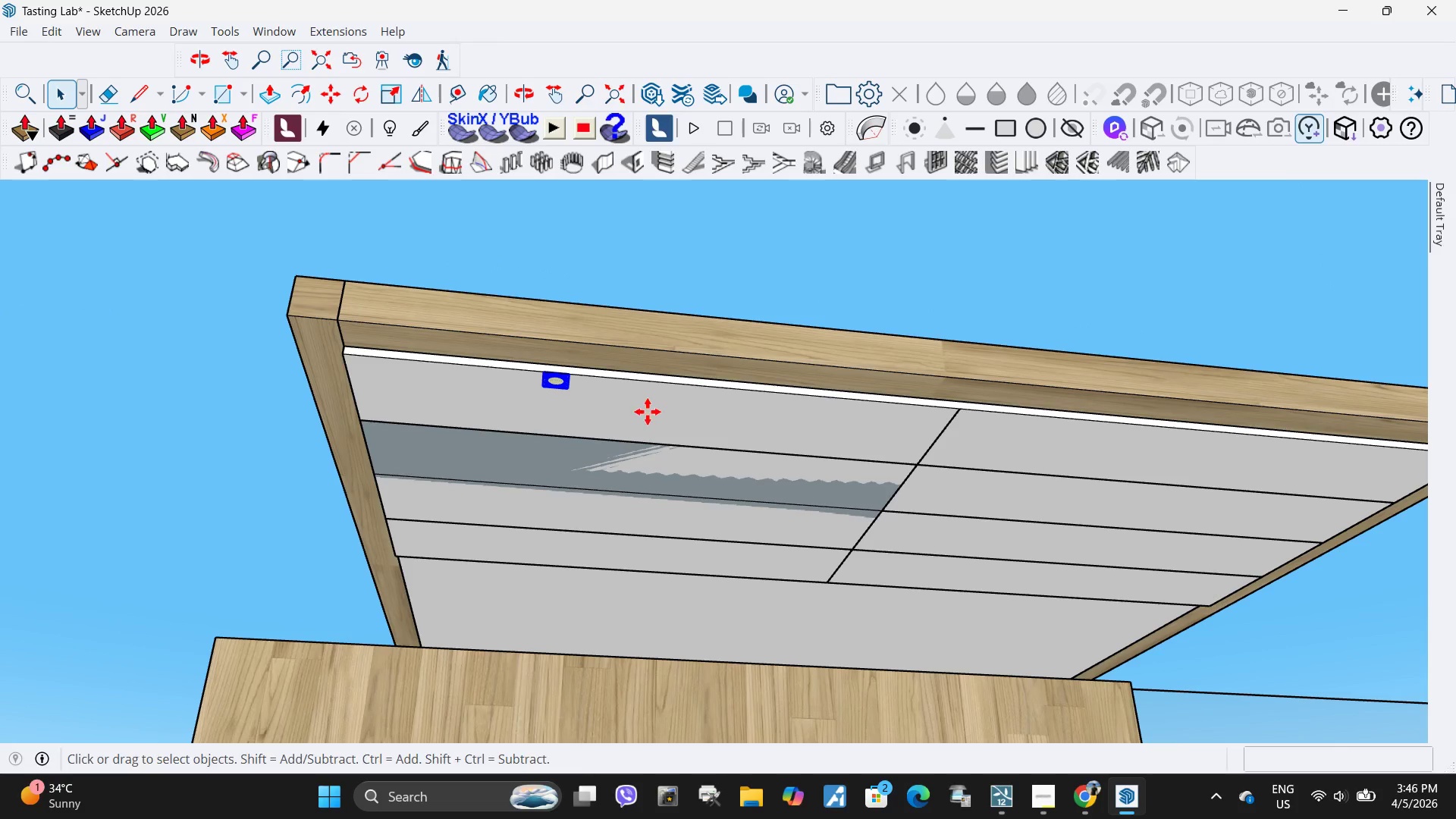 
left_click([648, 410])
 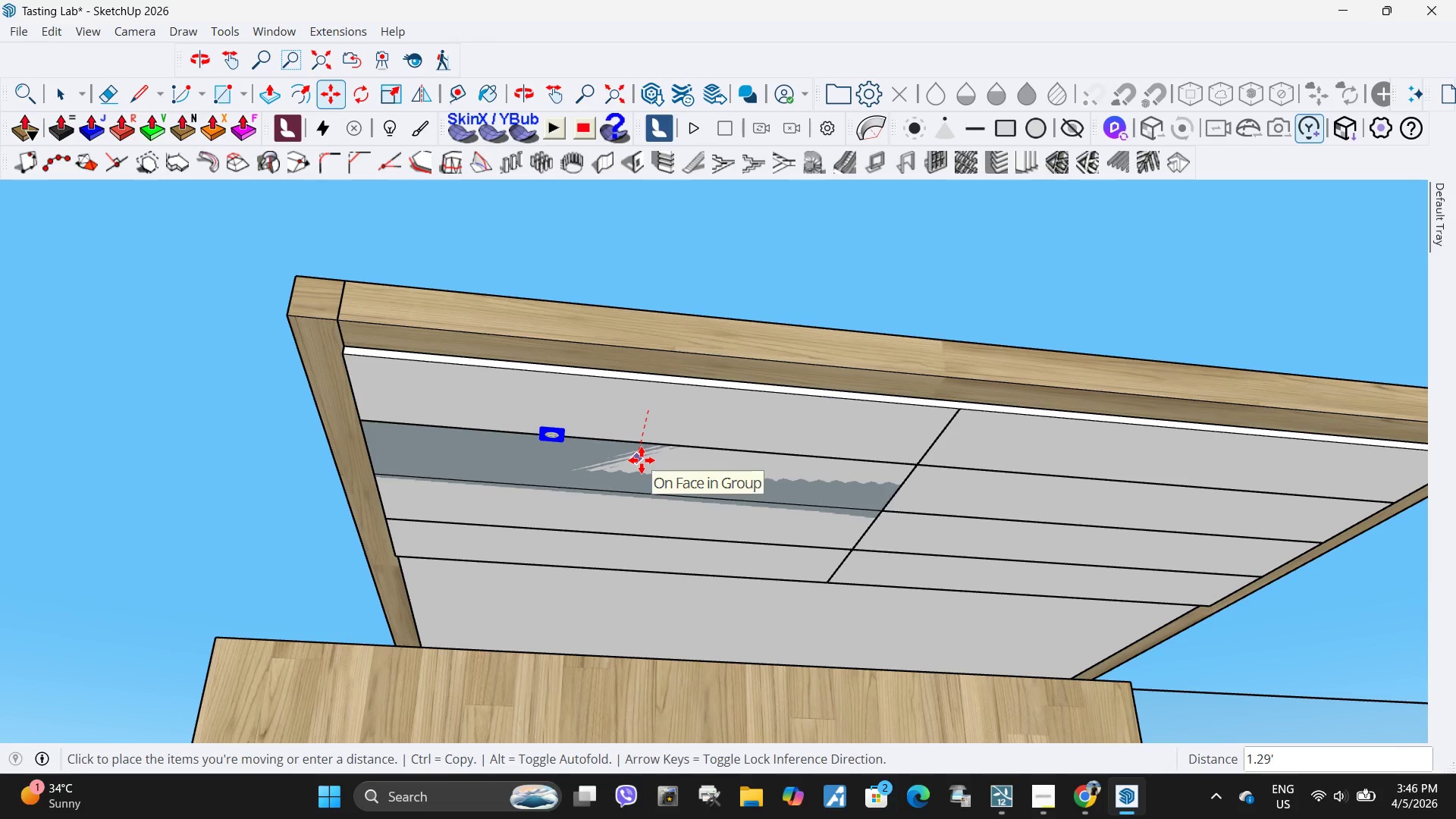 
left_click([642, 460])
 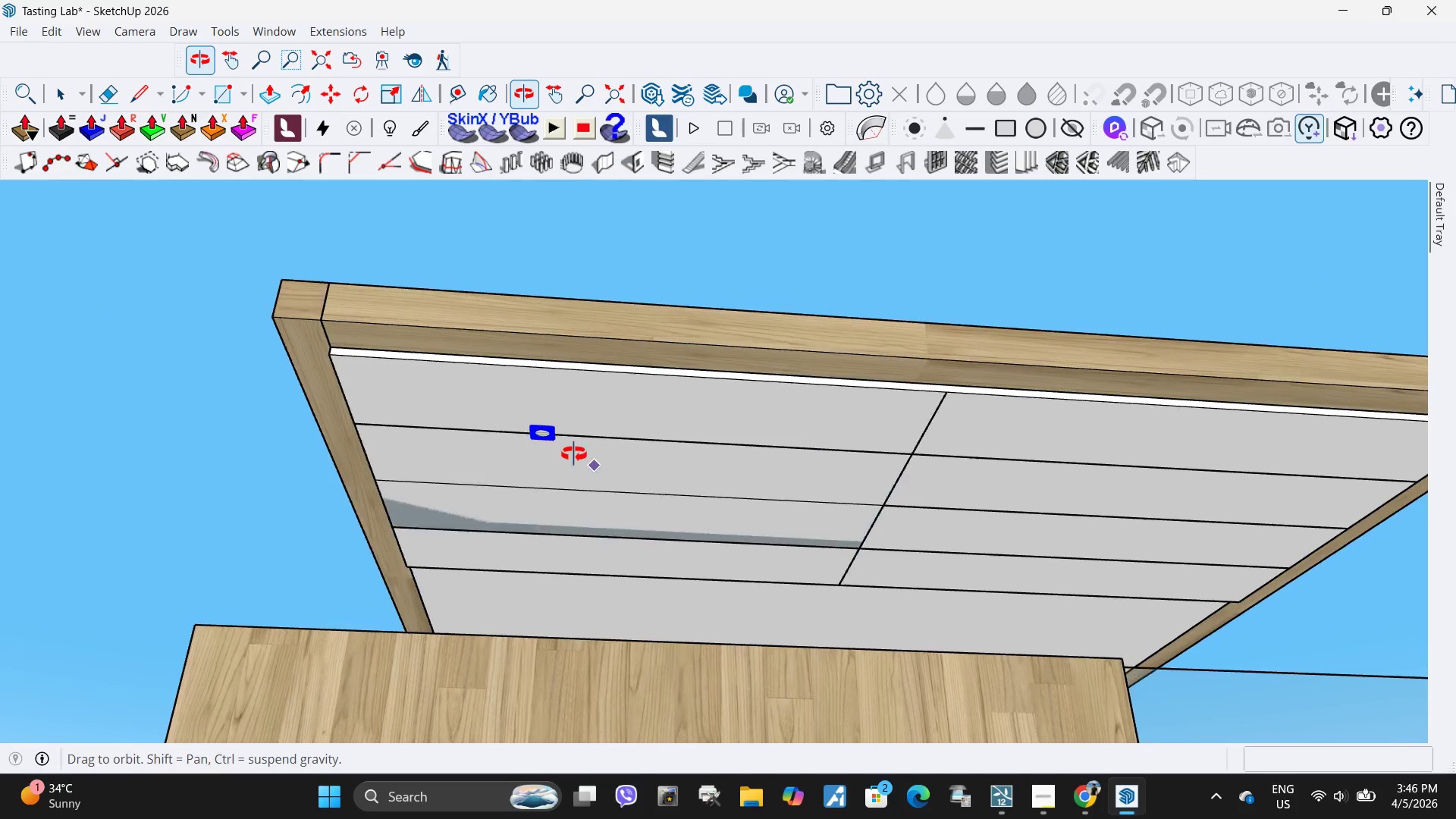 
scroll: coordinate [597, 460], scroll_direction: up, amount: 12.0
 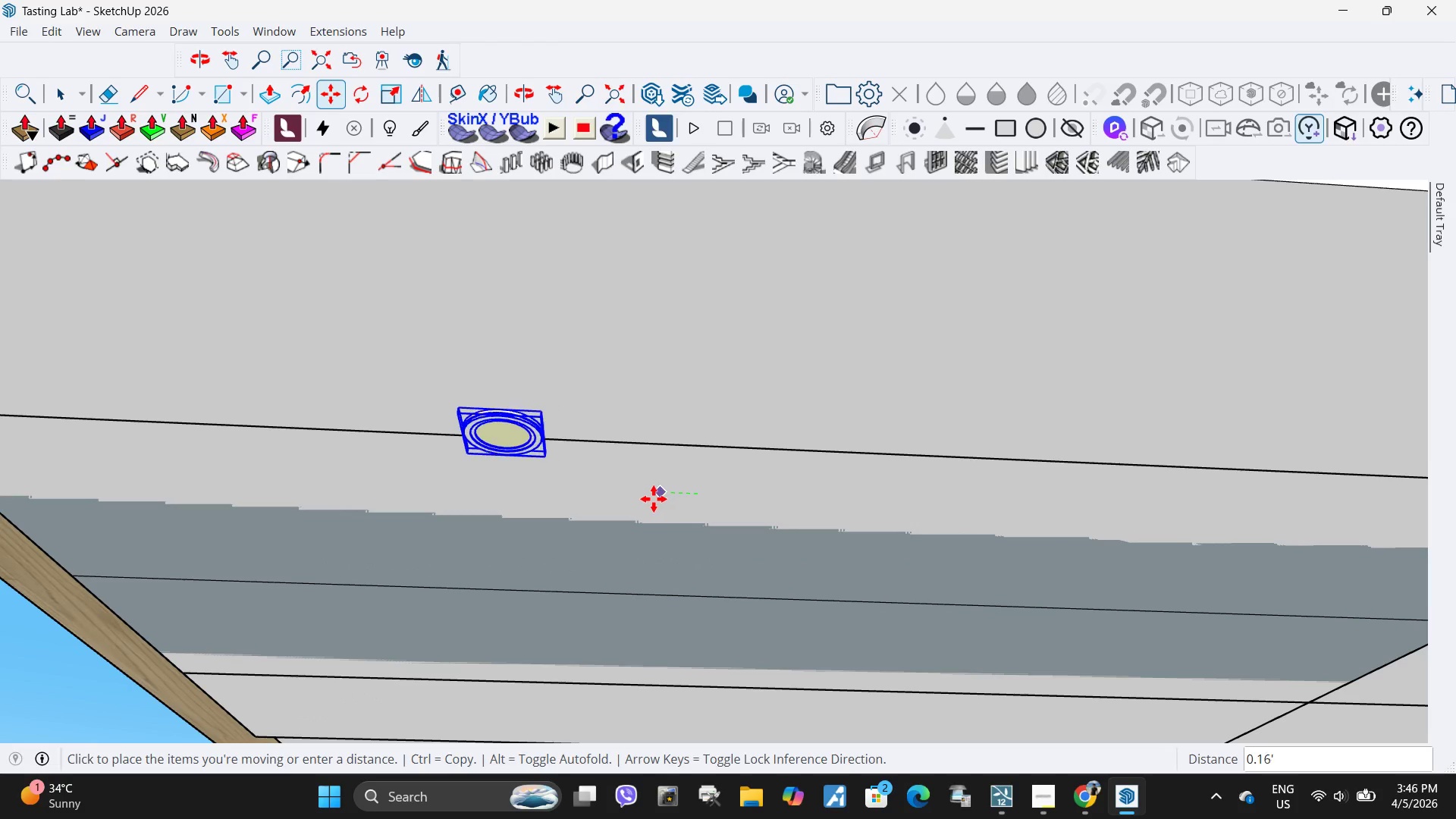 
left_click([654, 499])
 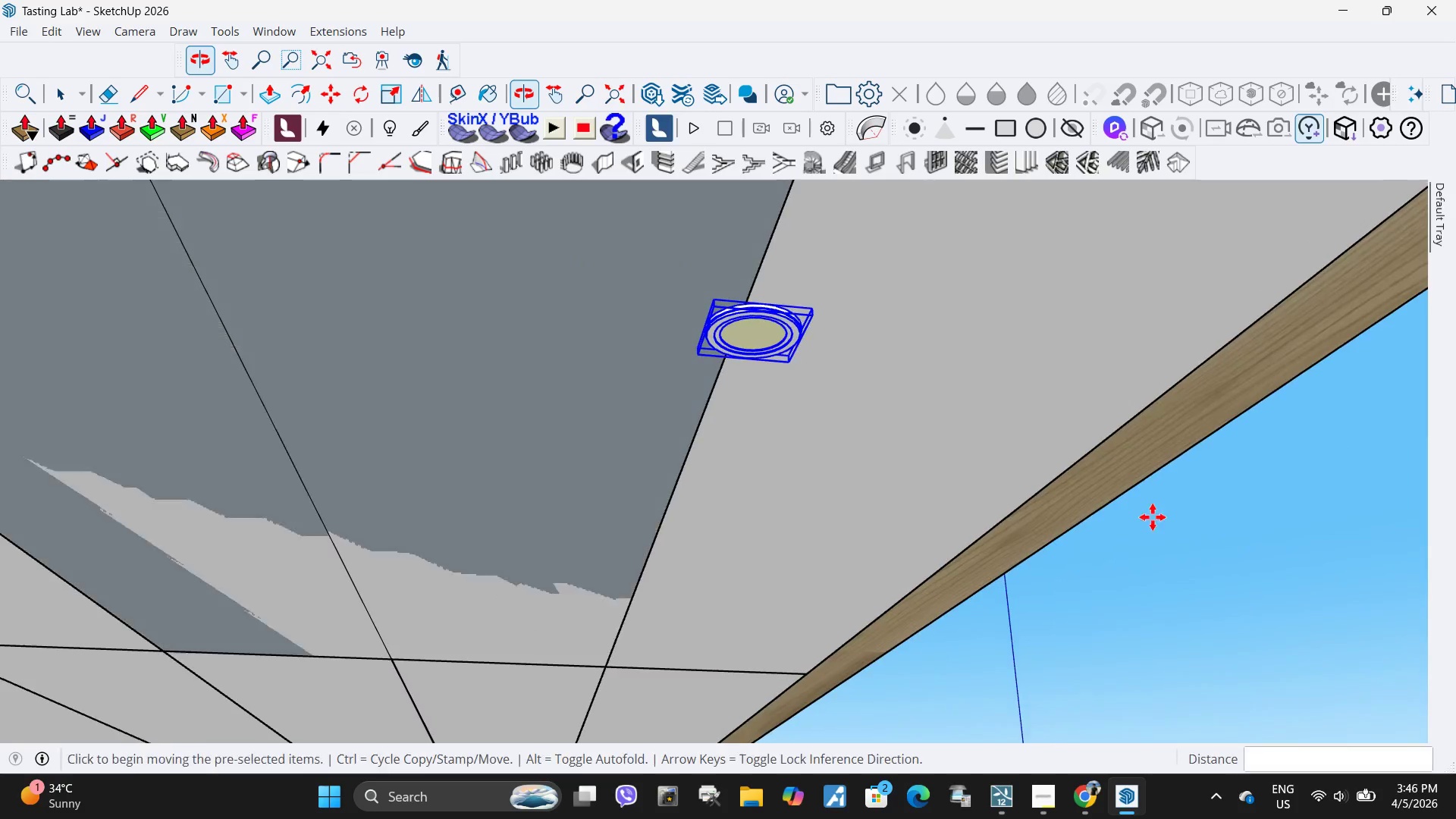 
left_click([970, 374])
 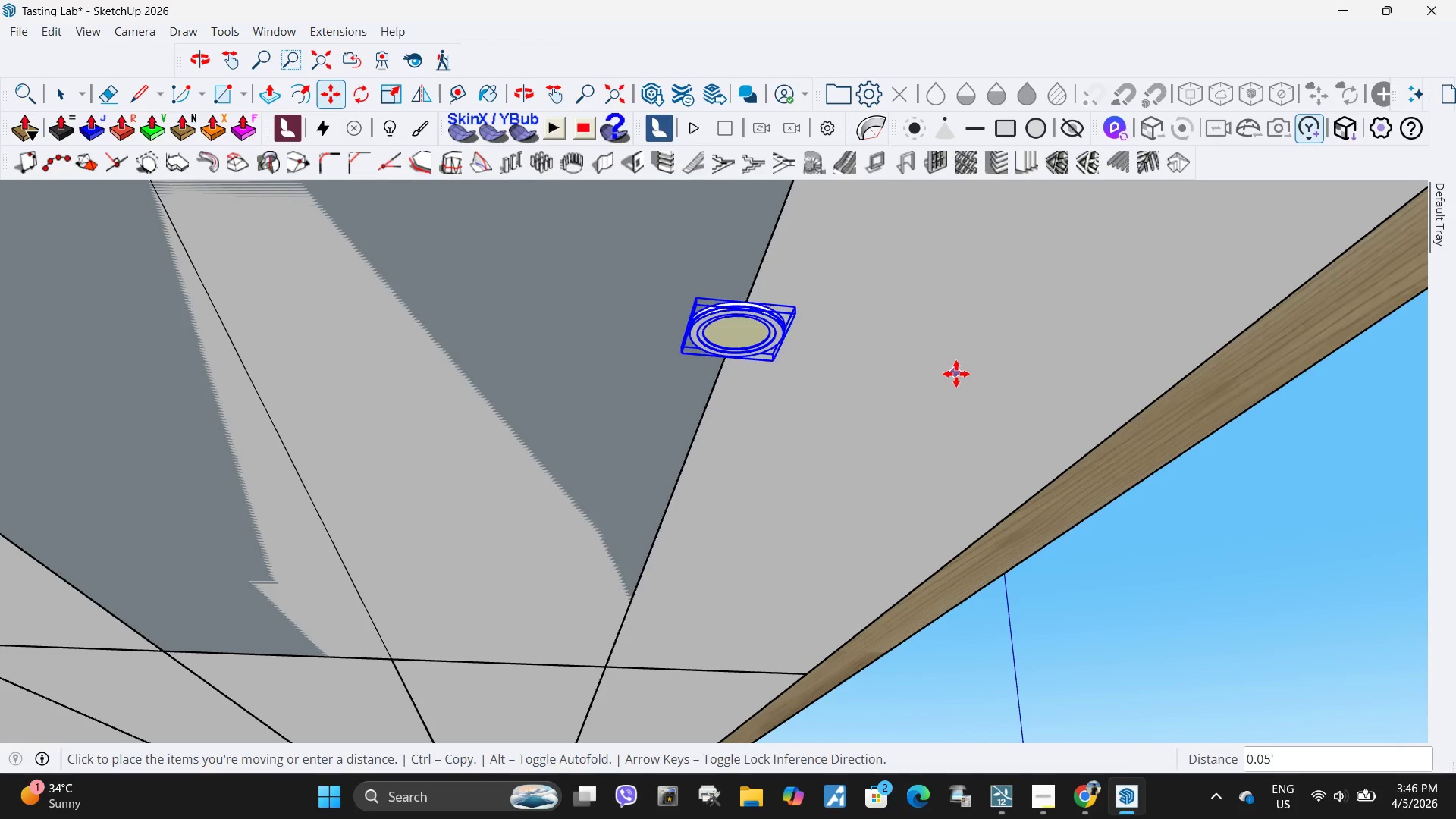 
left_click([956, 374])
 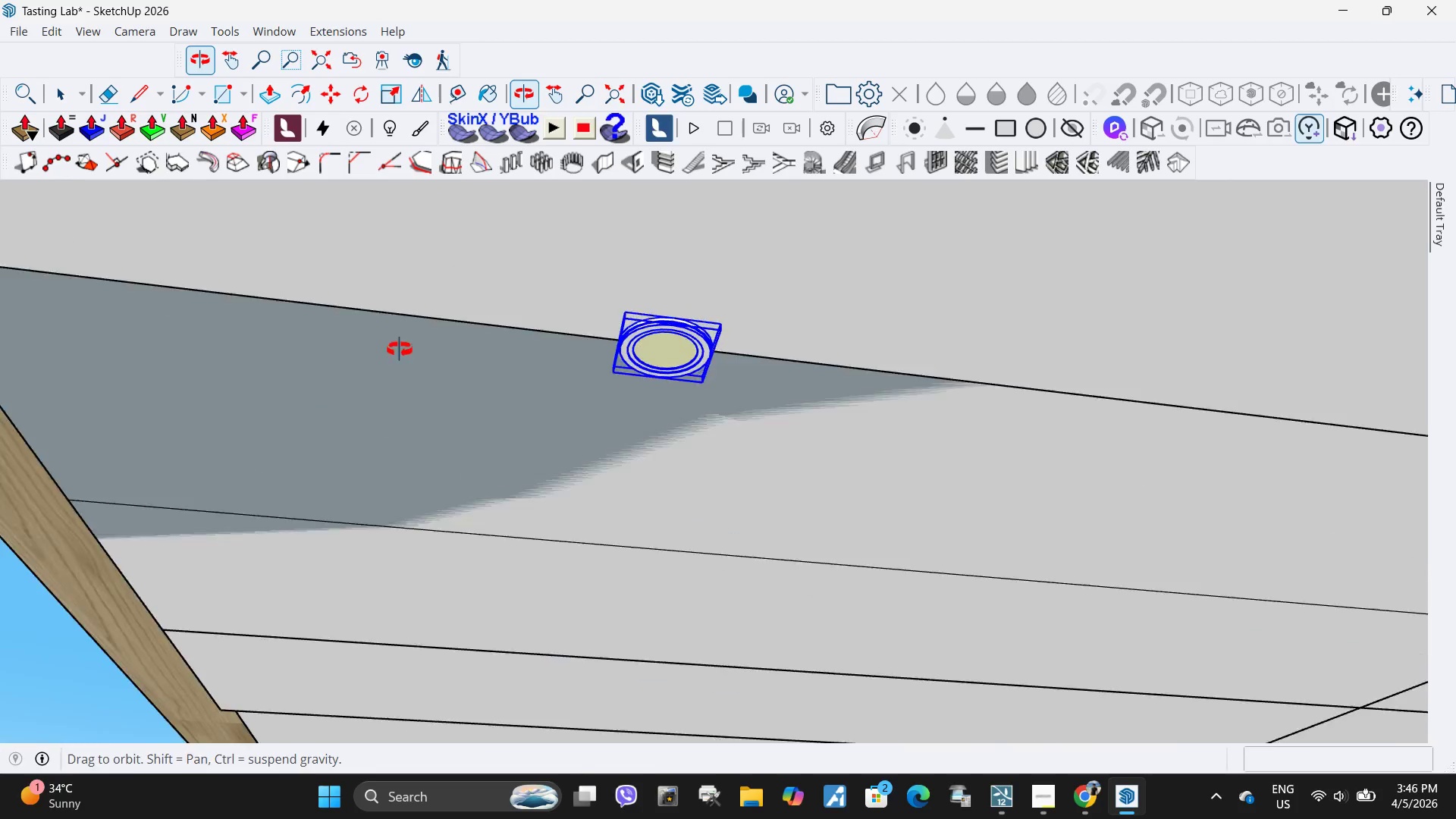 
scroll: coordinate [483, 379], scroll_direction: down, amount: 11.0
 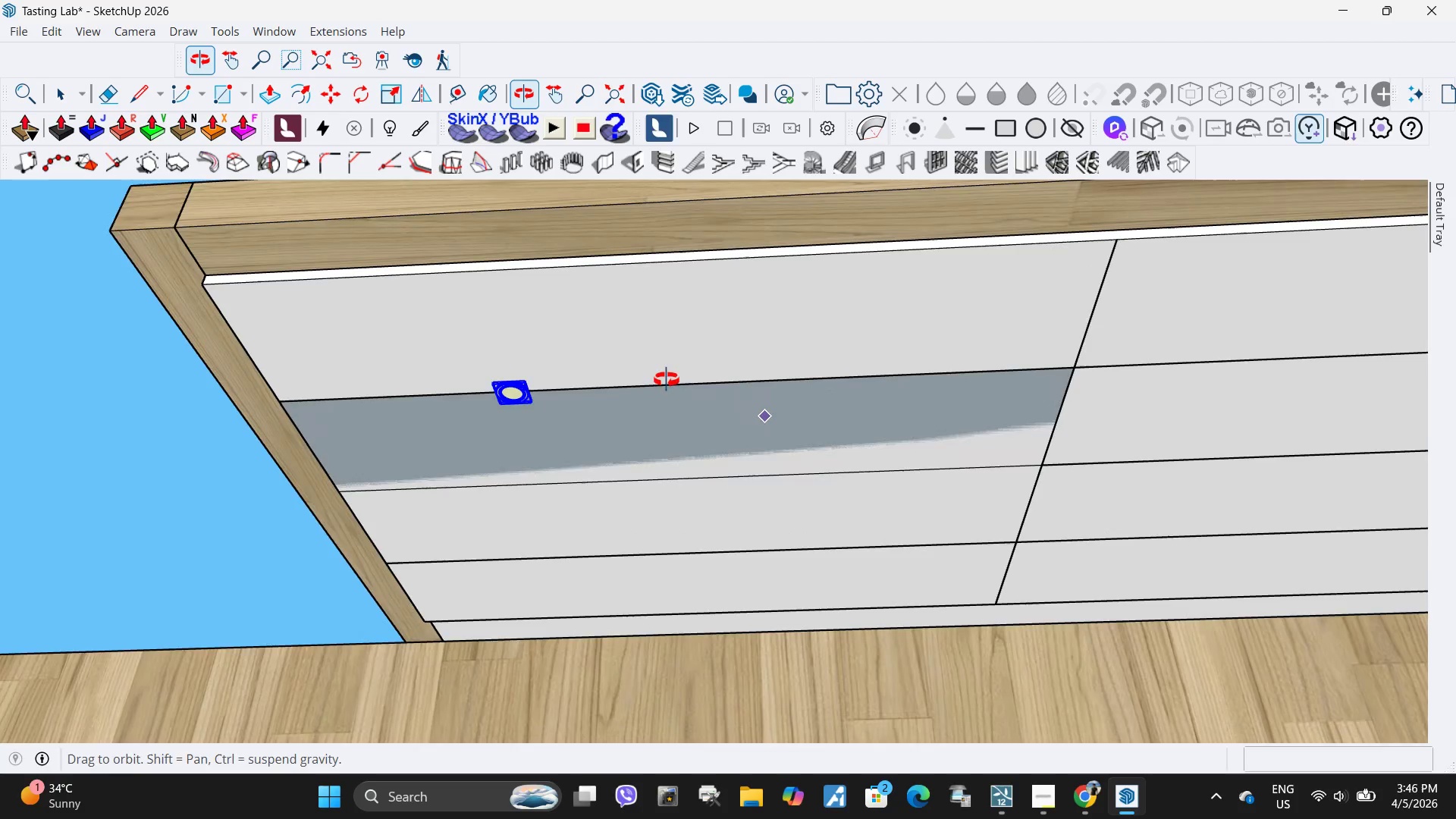 
key(M)
 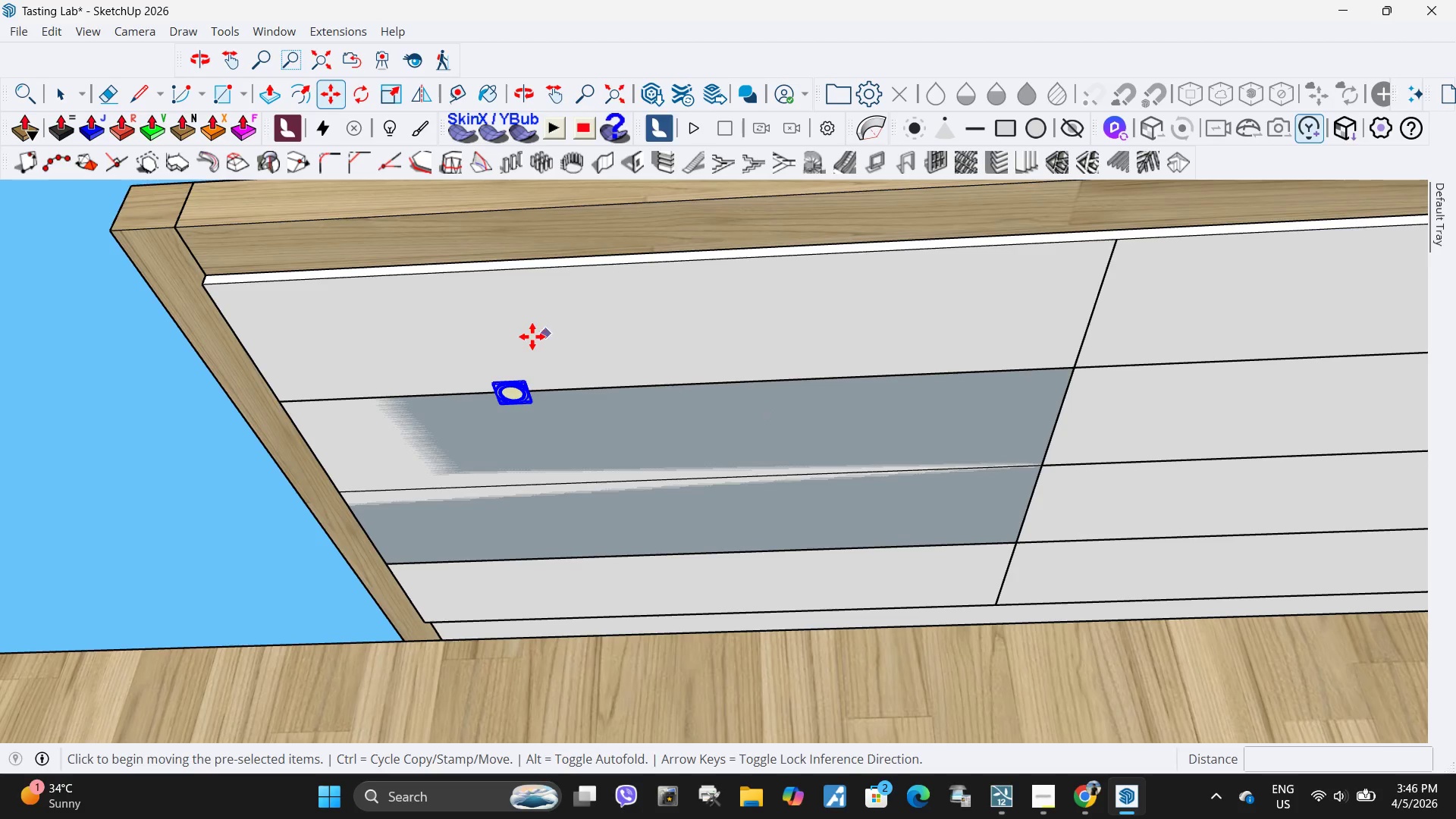 
key(Control+ControlLeft)
 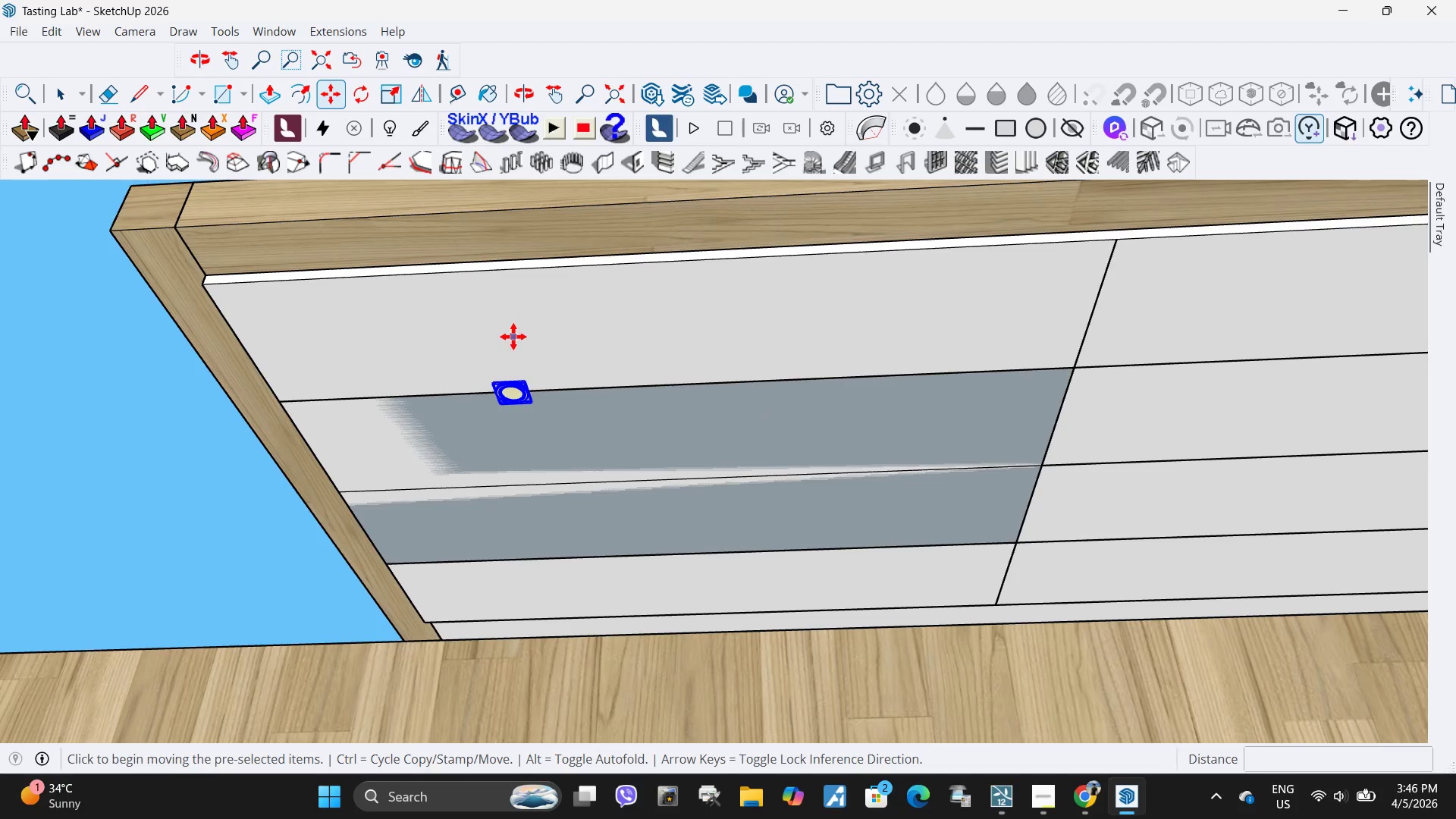 
left_click([513, 337])
 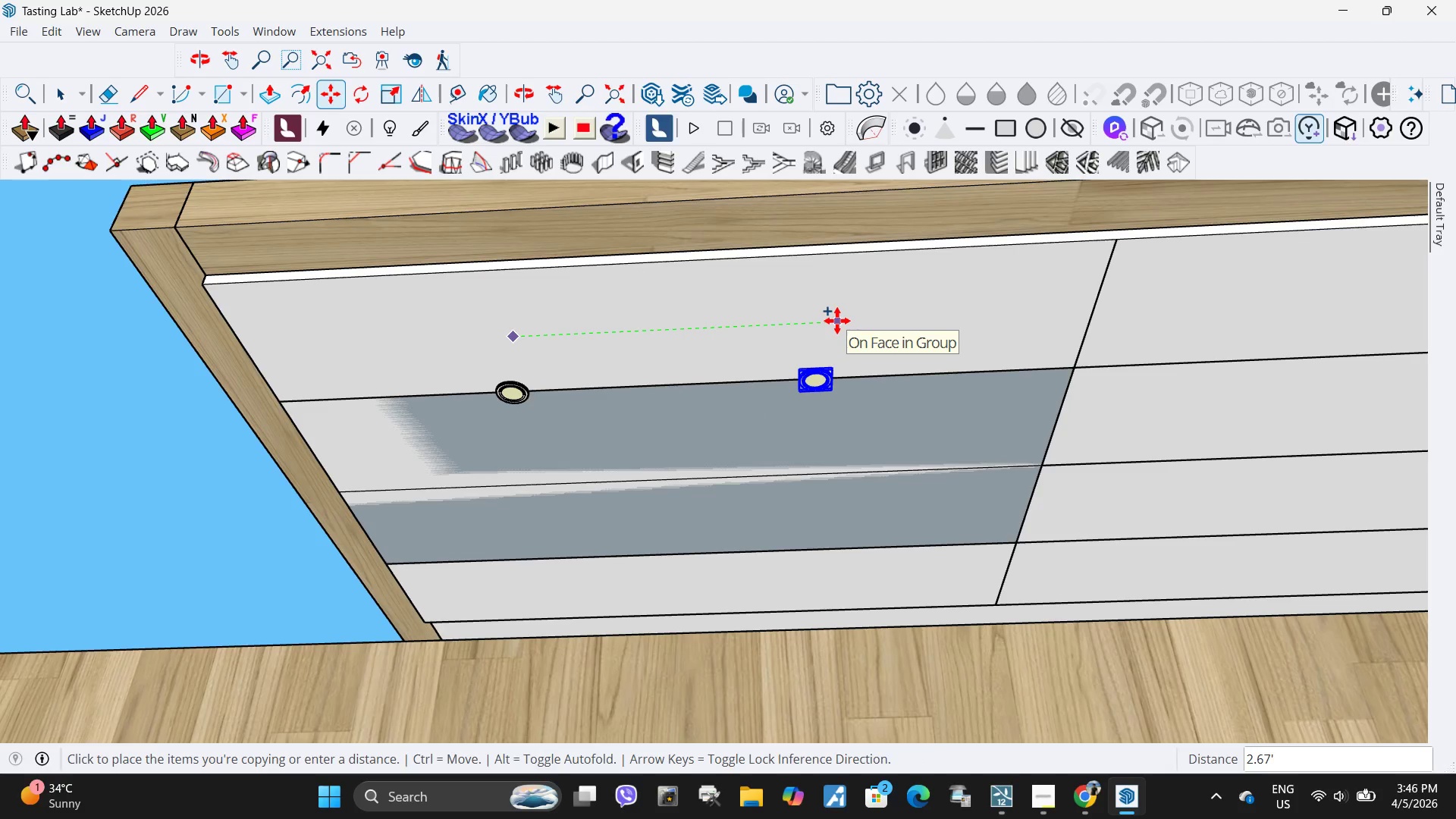 
left_click([837, 321])
 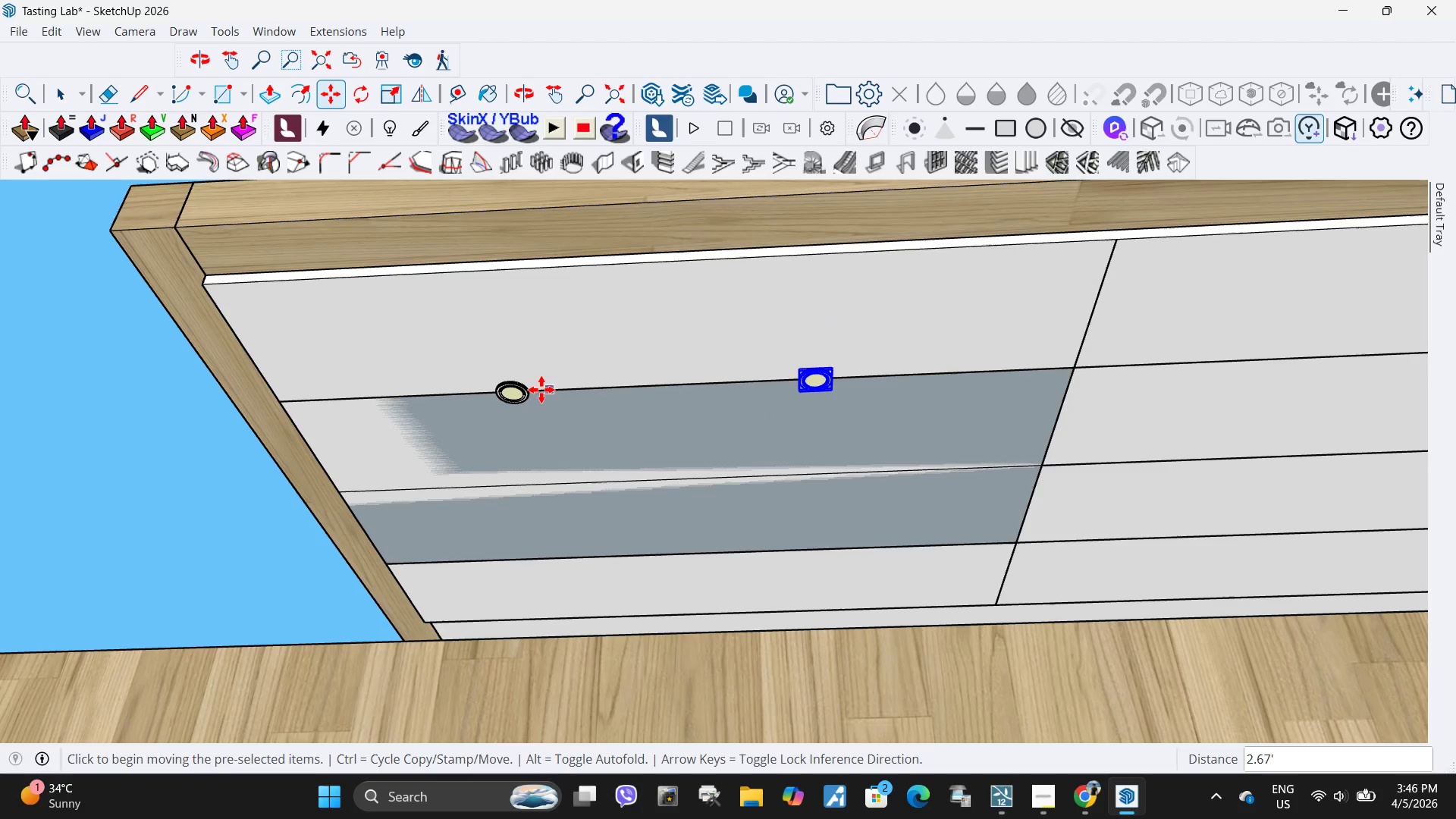 
key(Control+ControlLeft)
 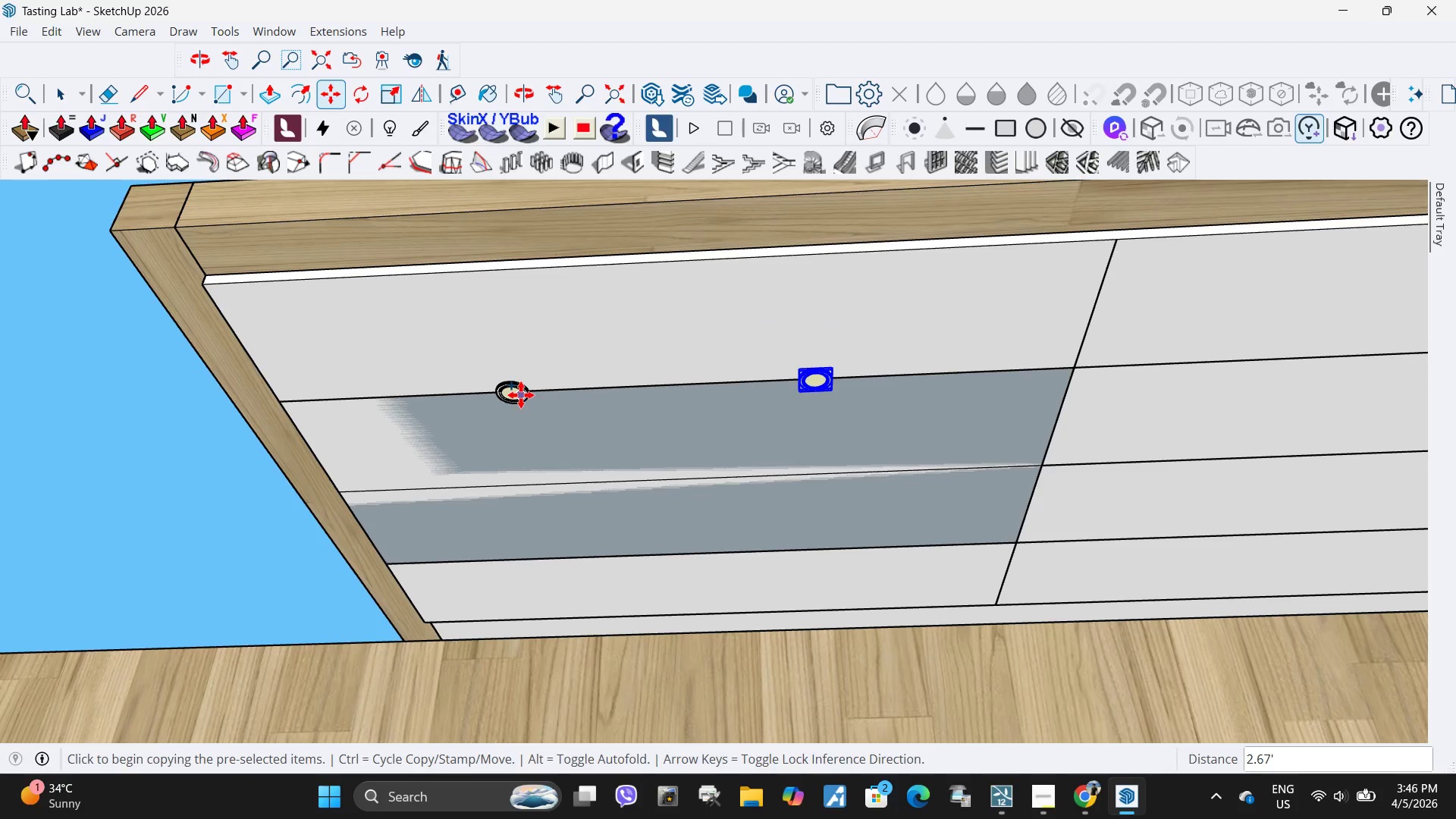 
key(Space)
 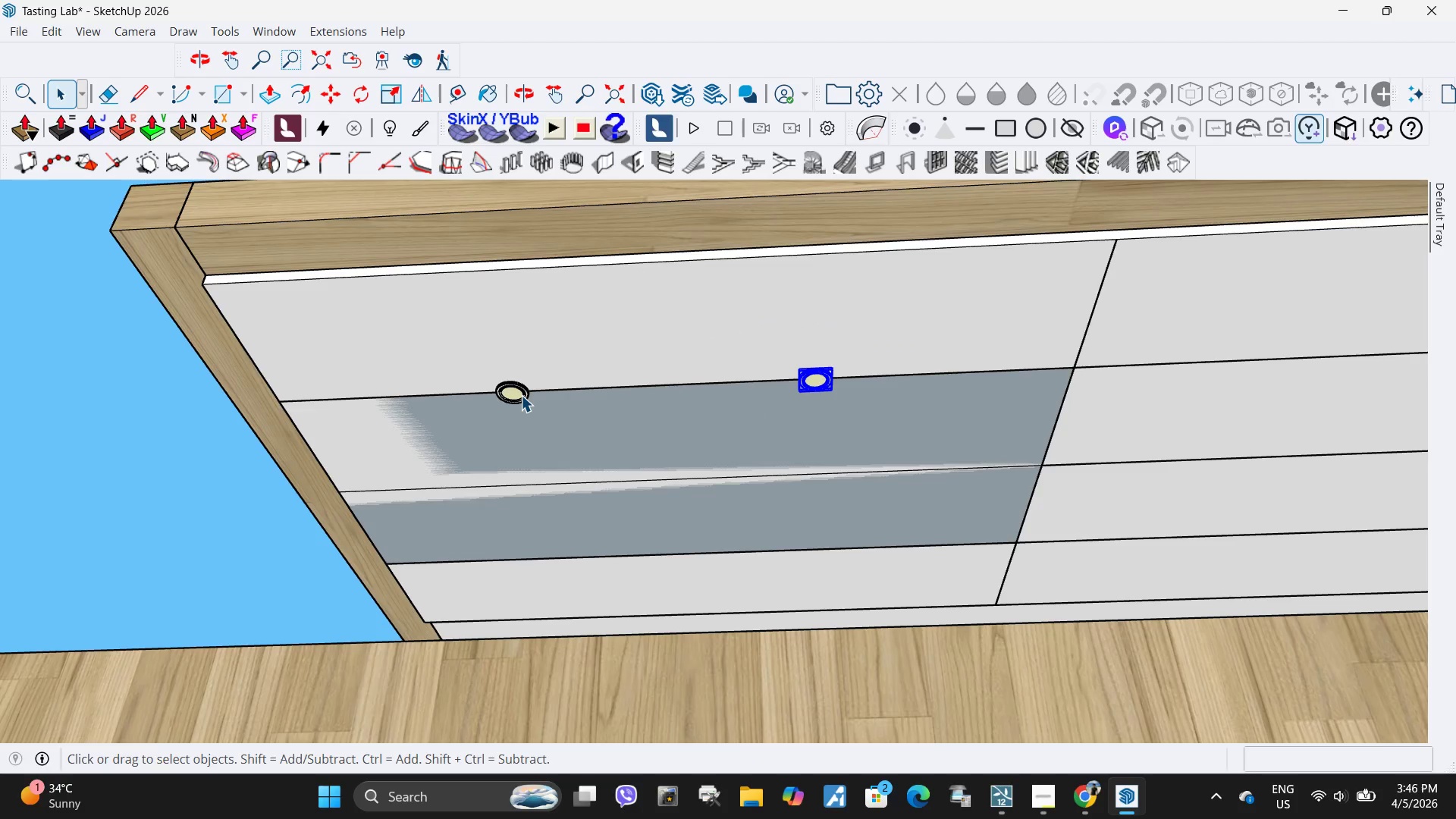 
hold_key(key=ControlLeft, duration=0.53)
left_click([521, 395])
 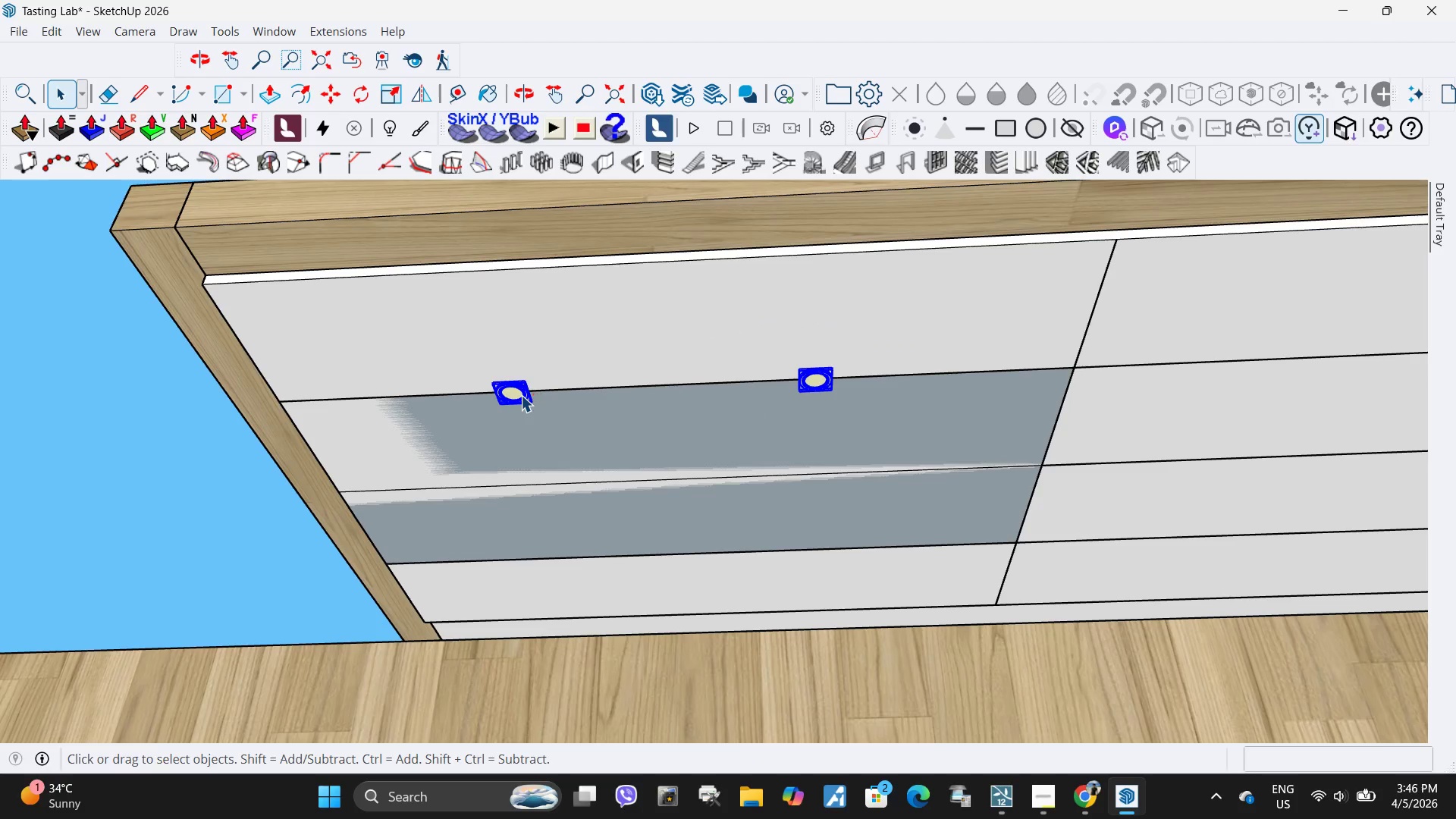 
hold_key(key=ControlLeft, duration=1.7)
 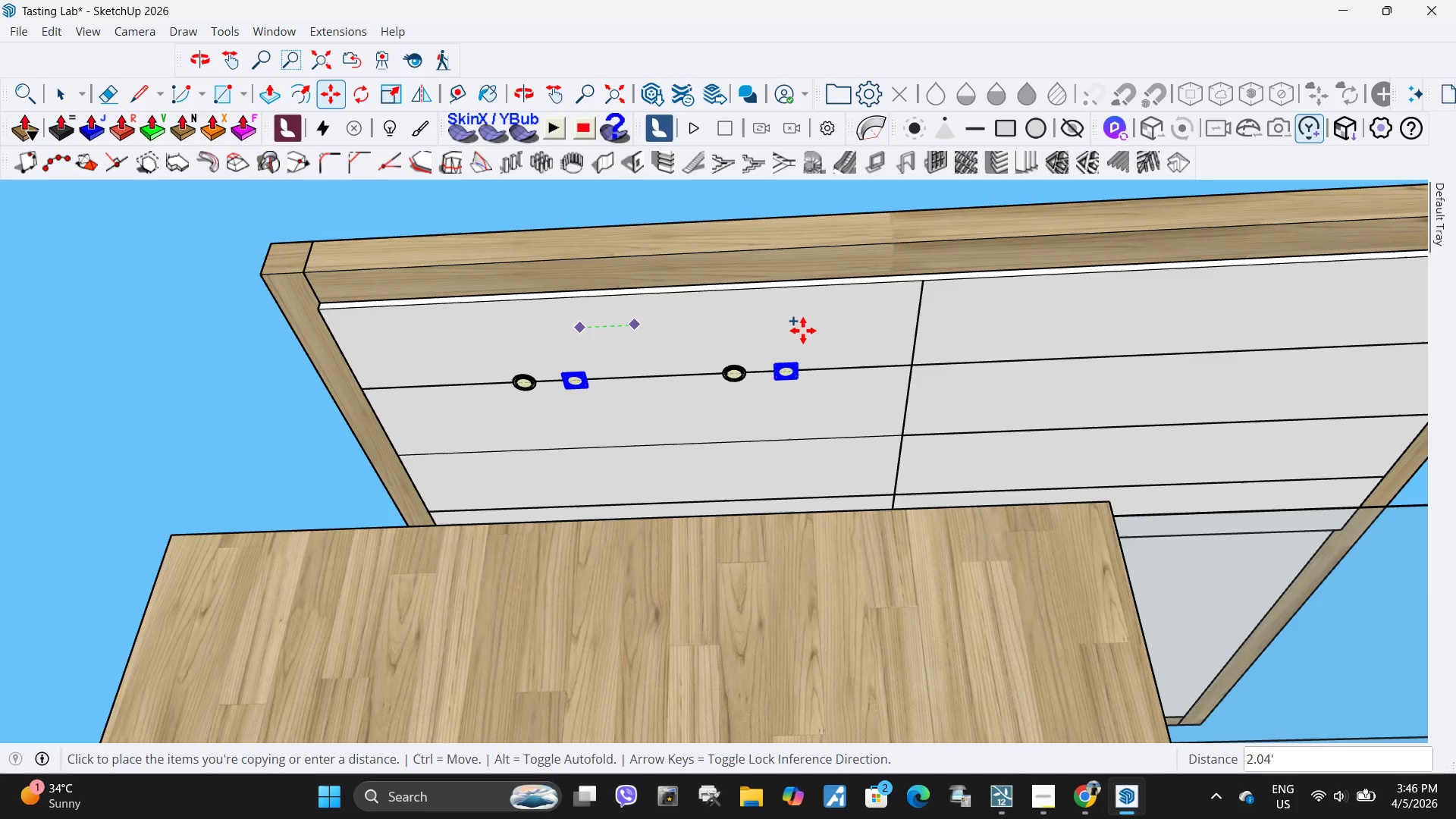 
key(M)
 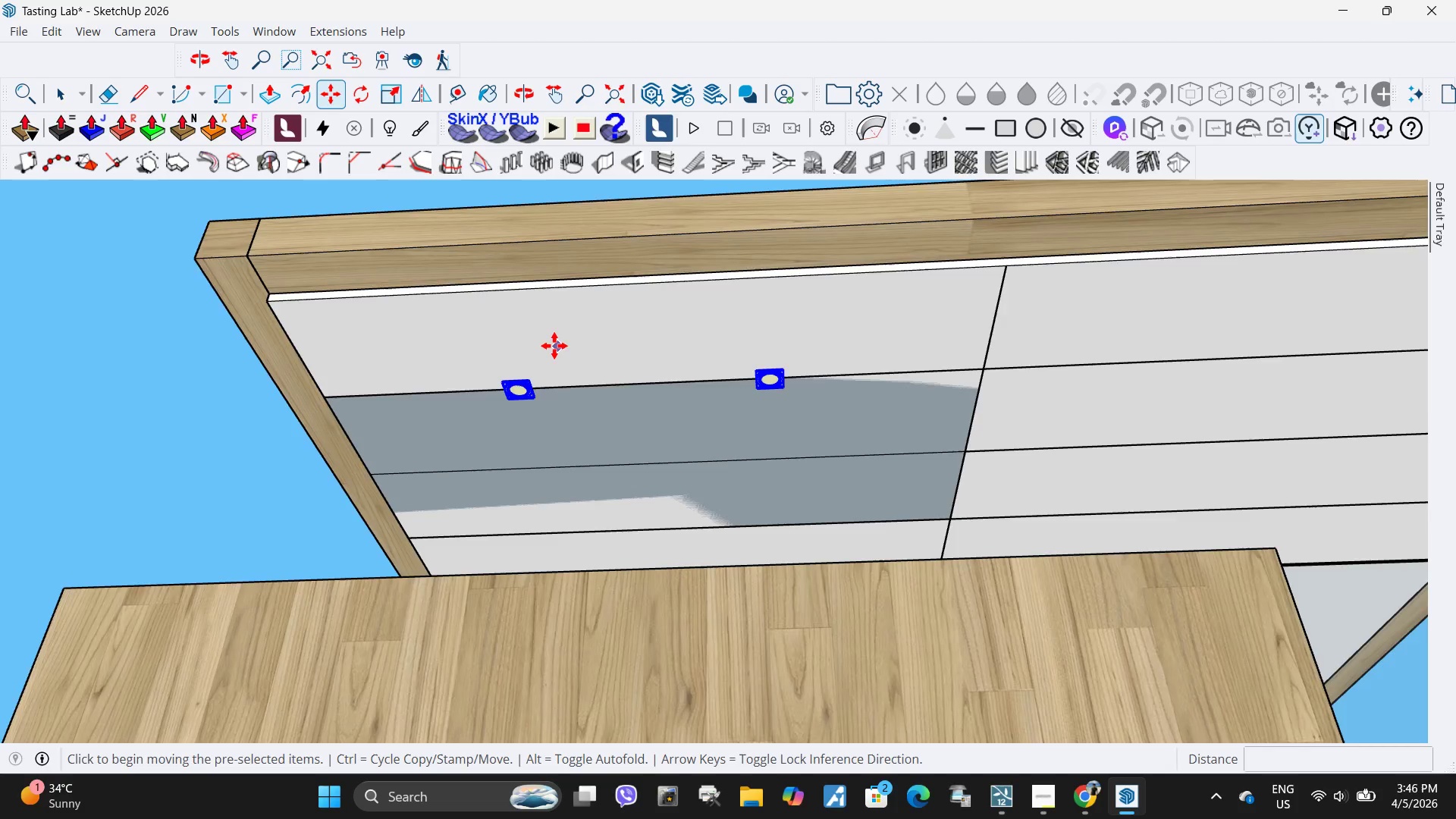 
scroll: coordinate [554, 346], scroll_direction: down, amount: 4.0
 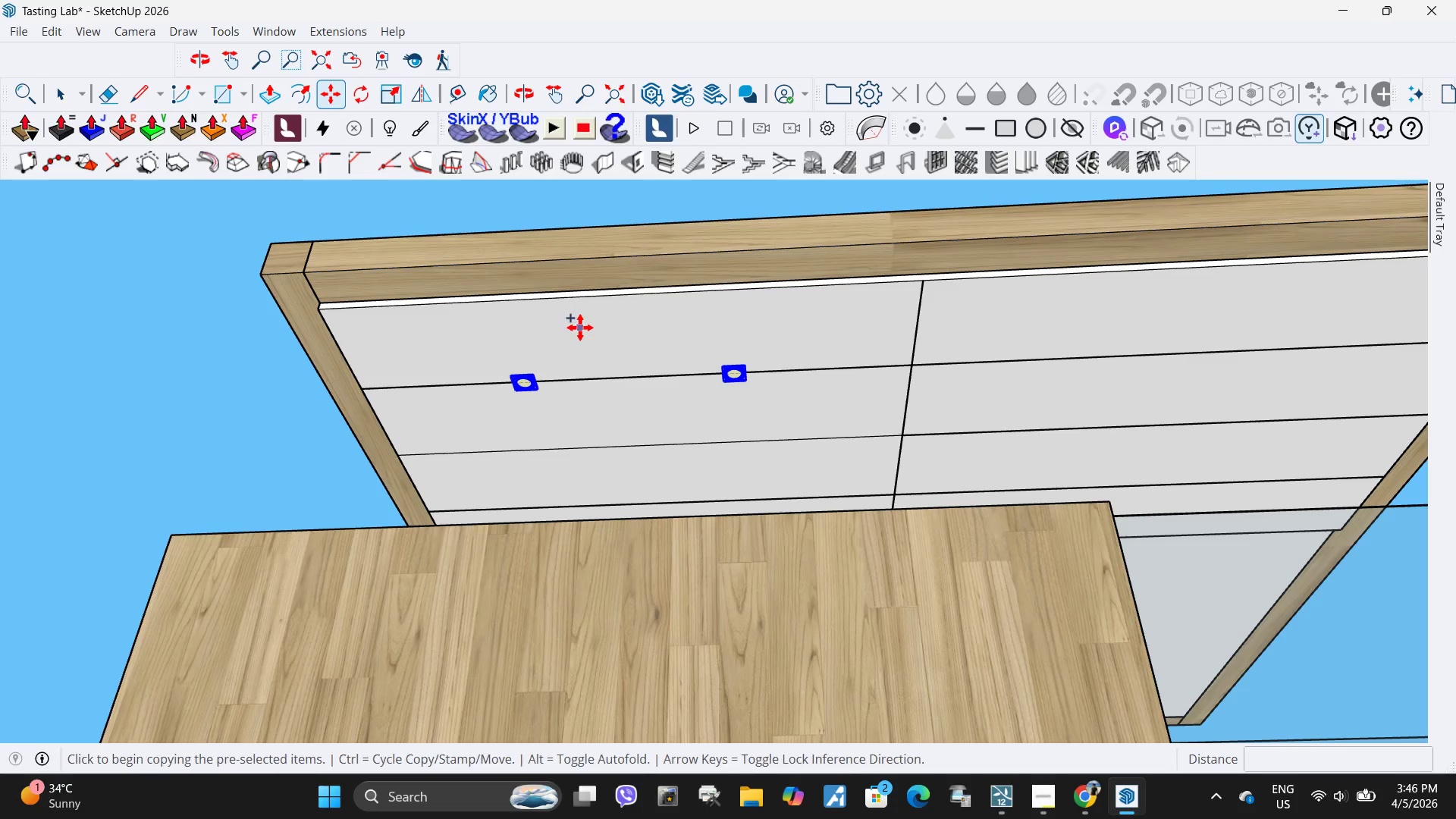 
left_click([580, 328])
 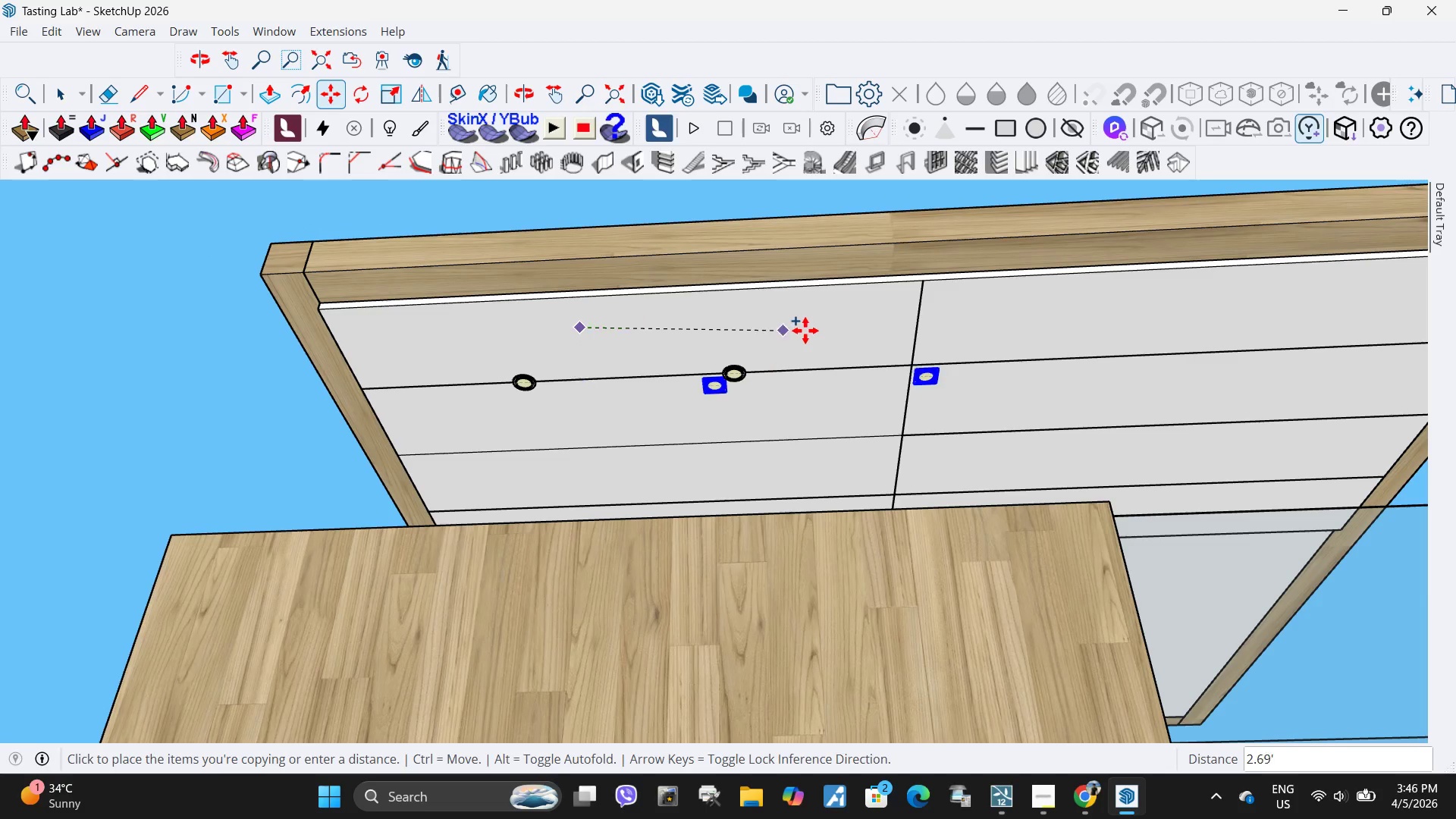 
scroll: coordinate [779, 331], scroll_direction: down, amount: 2.0
 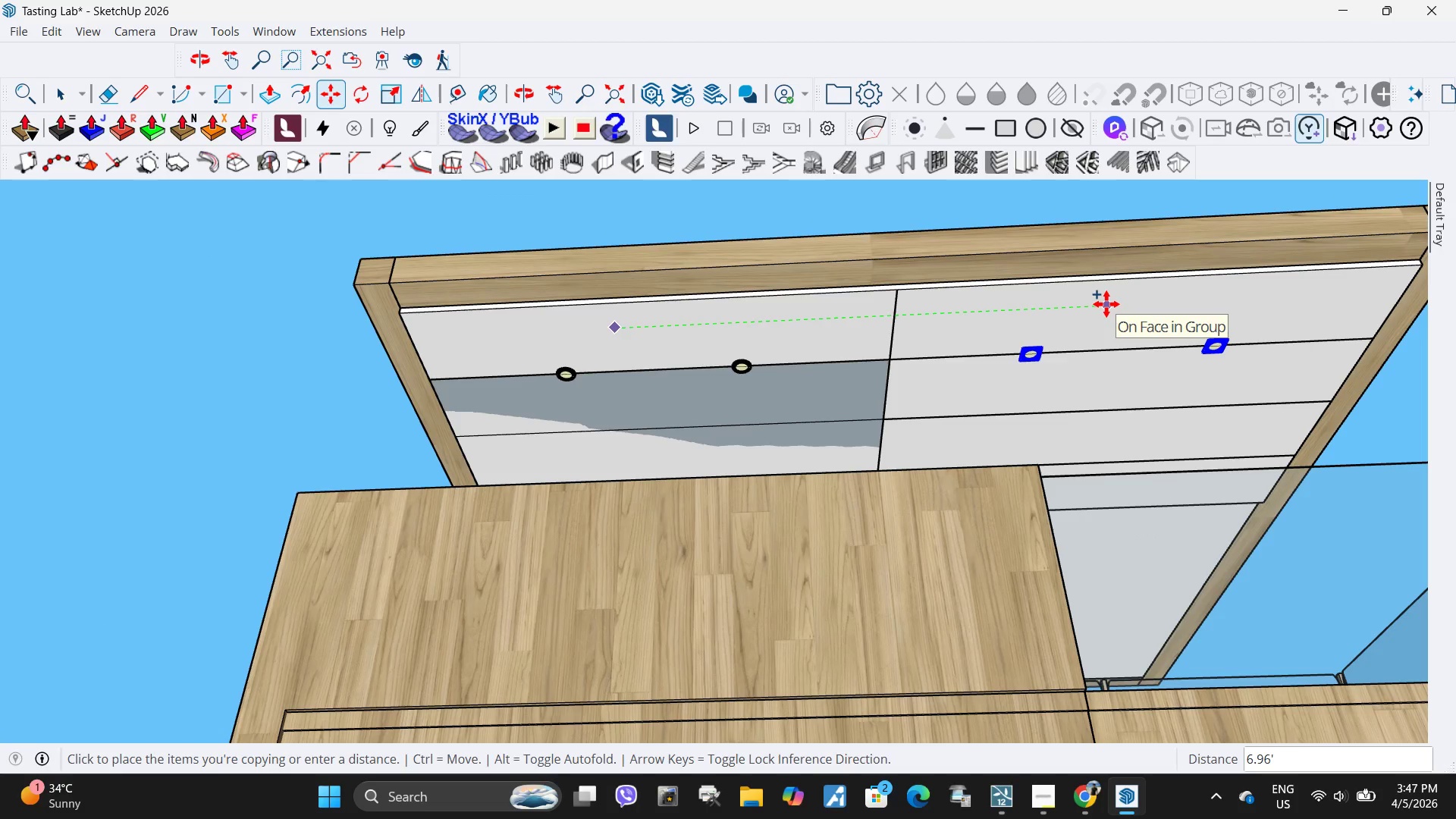 
left_click([1110, 304])
 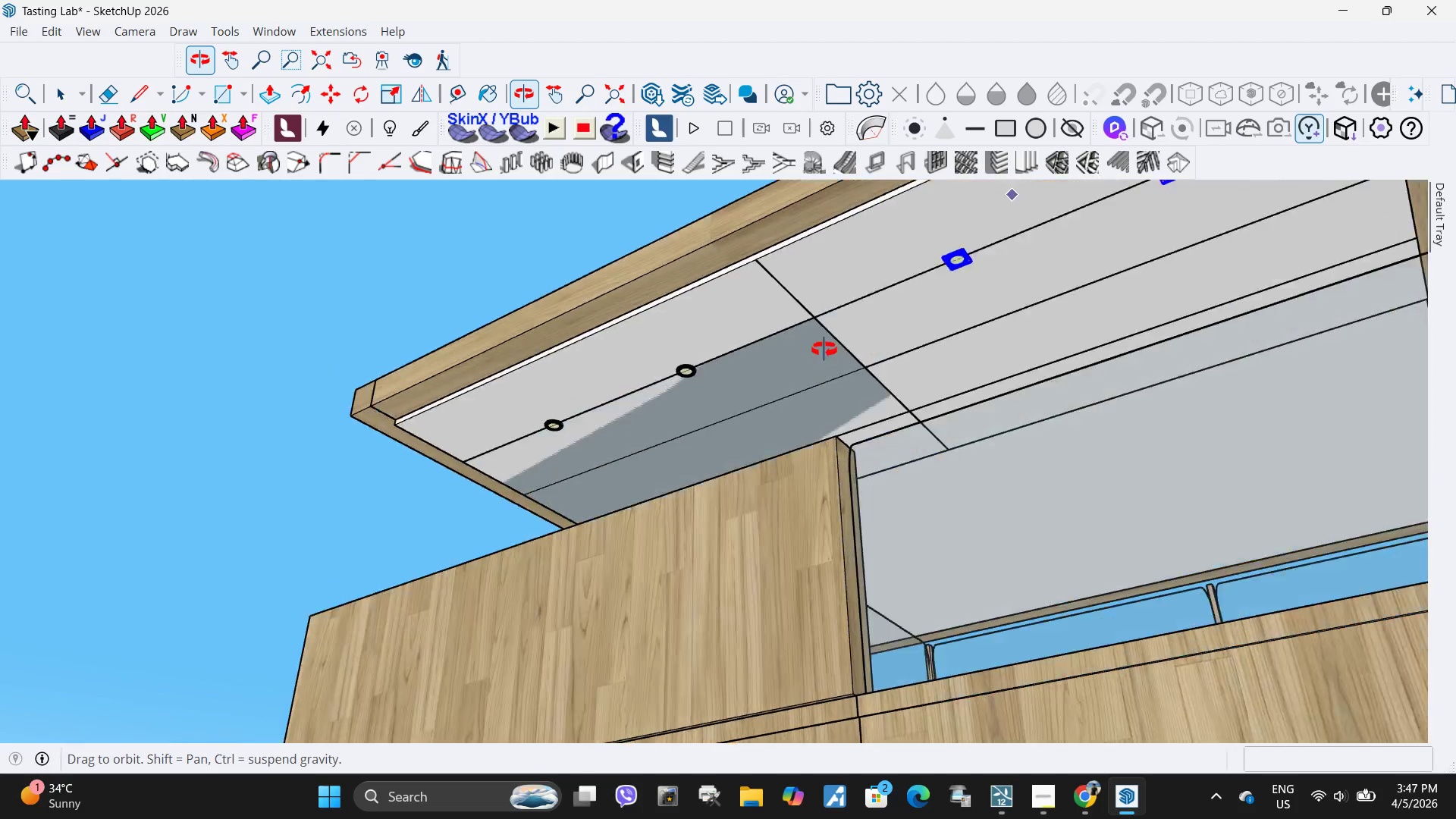 
scroll: coordinate [691, 351], scroll_direction: down, amount: 1.0
 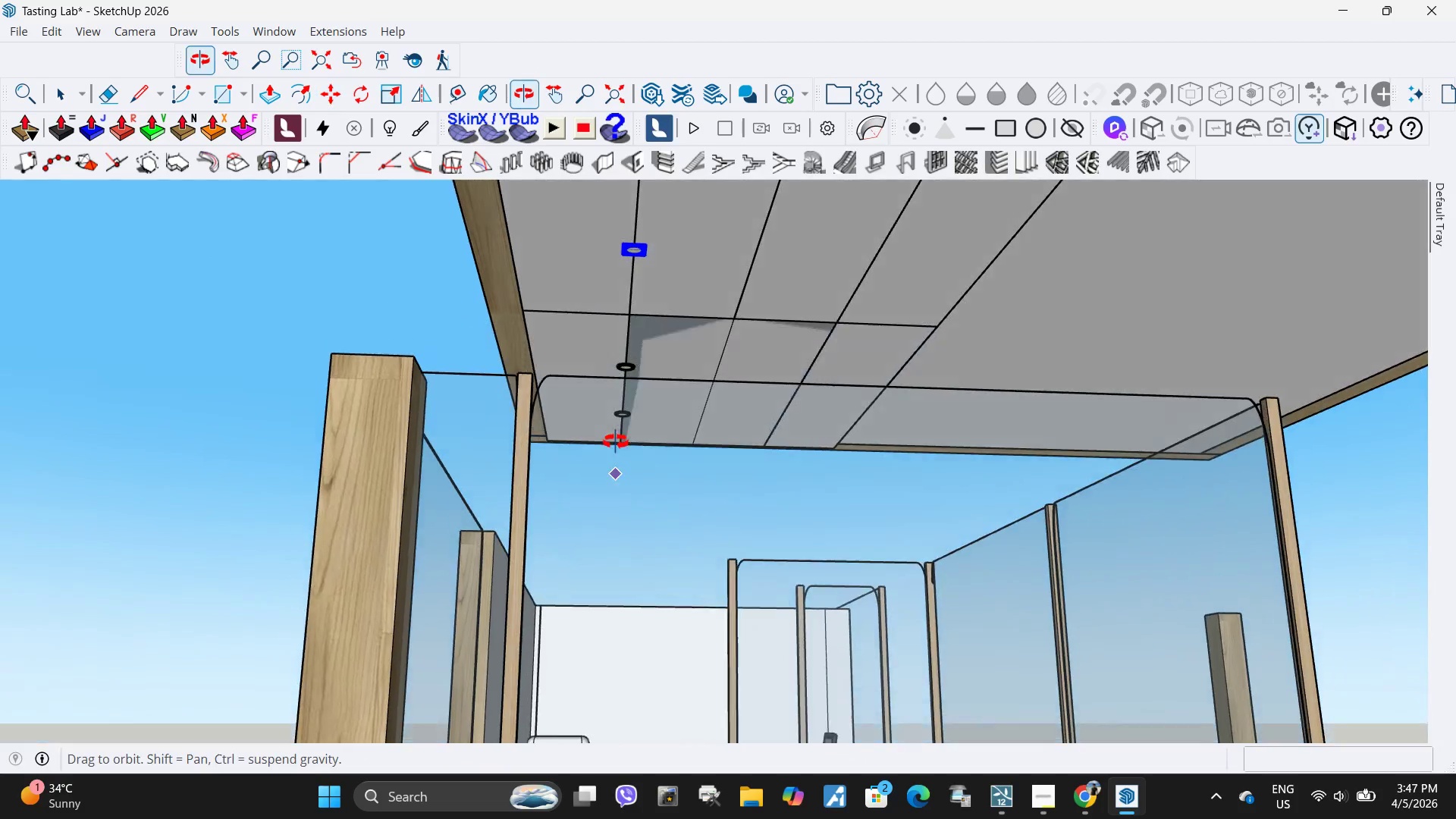 
key(Space)
 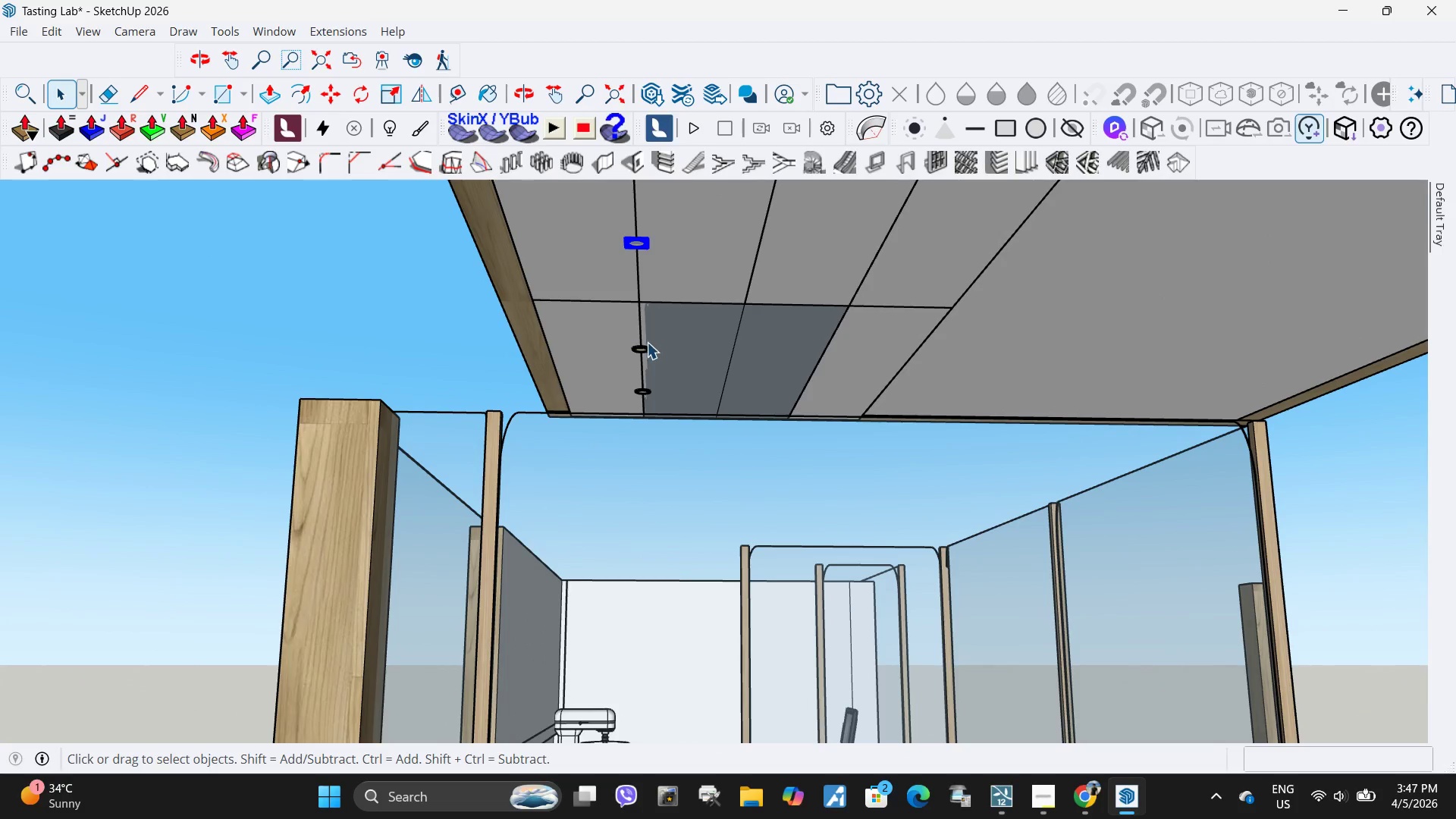 
hold_key(key=ControlLeft, duration=1.47)
left_click([639, 350])
 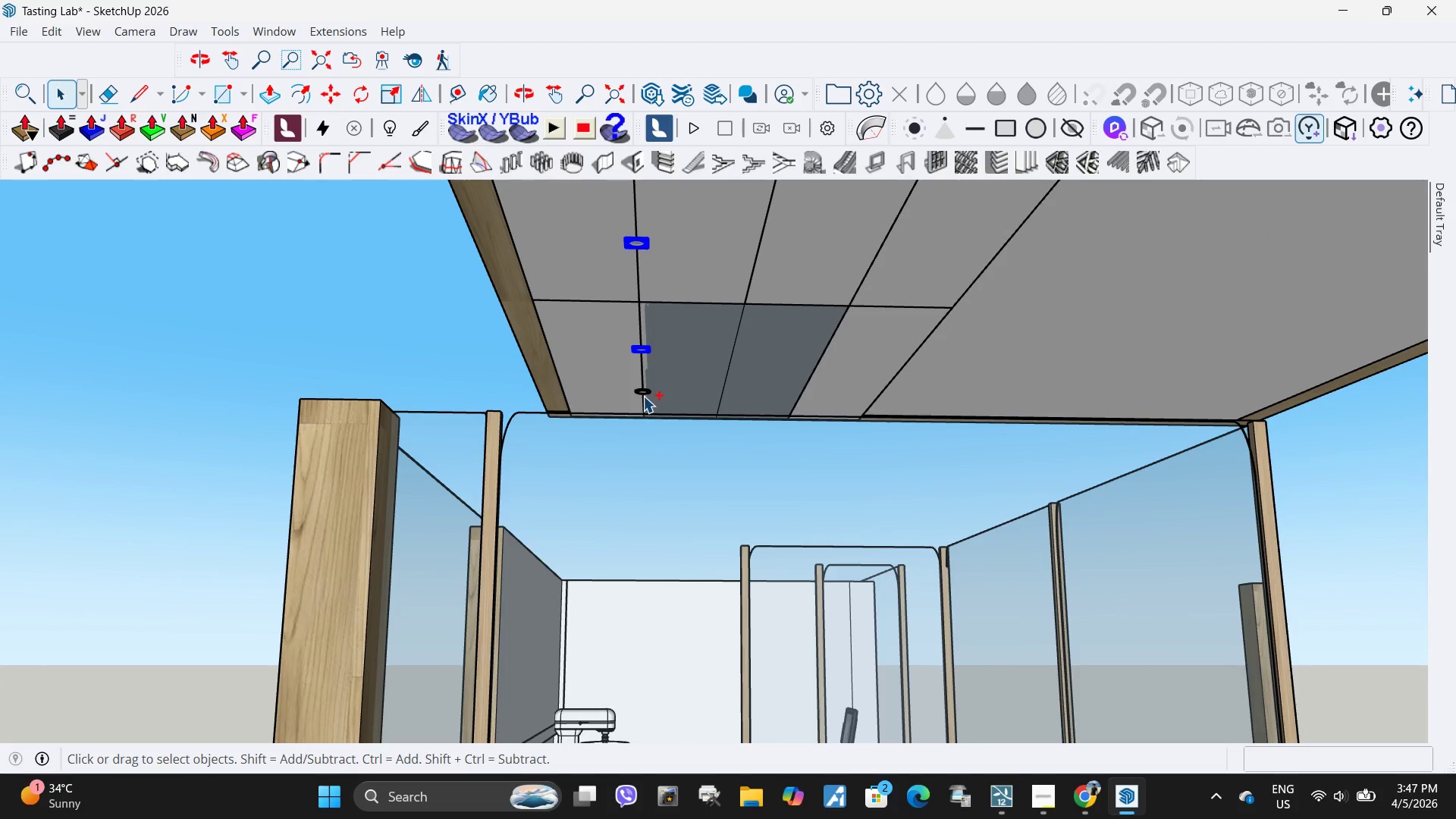 
left_click([643, 396])
 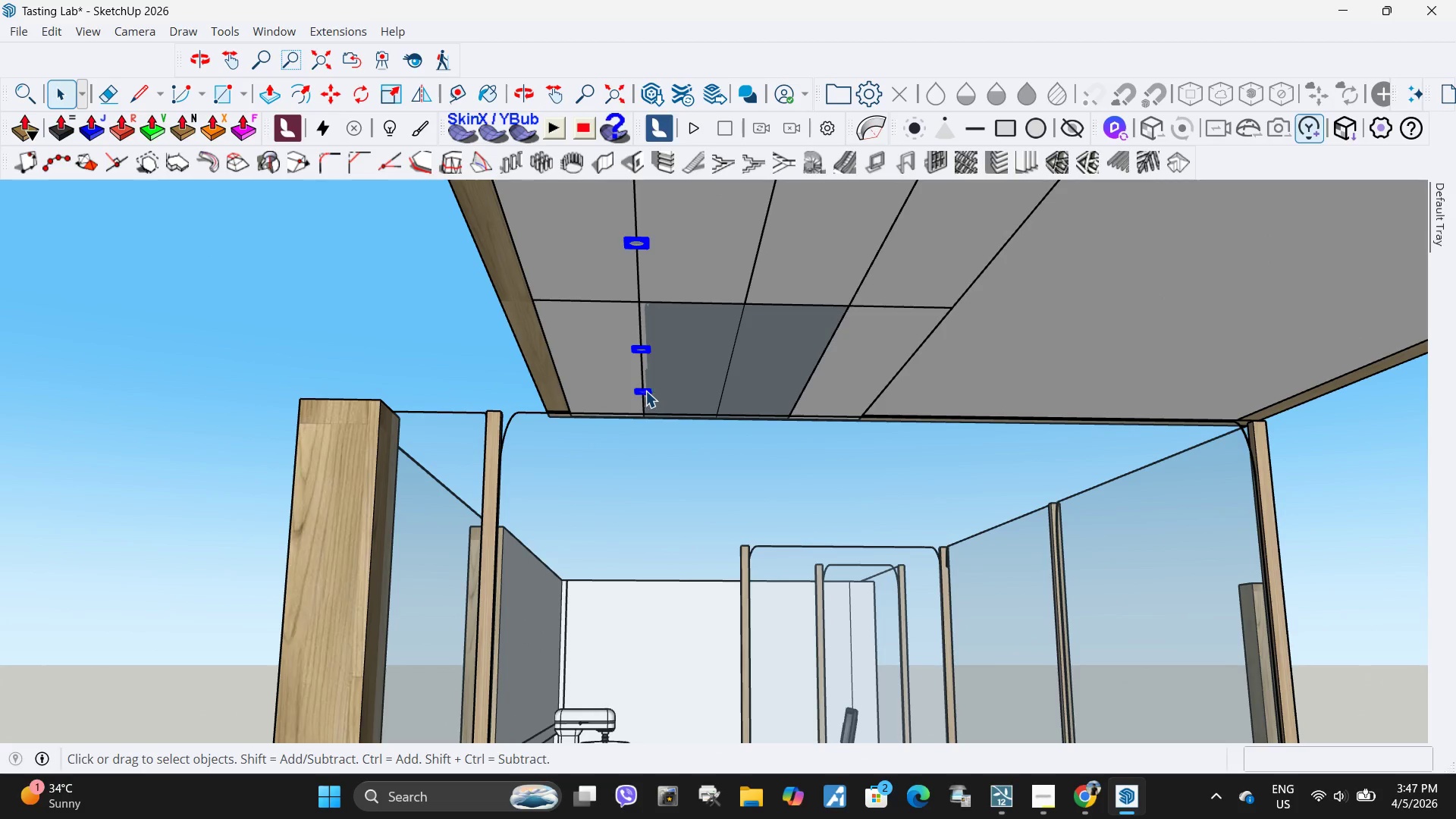 
key(M)
 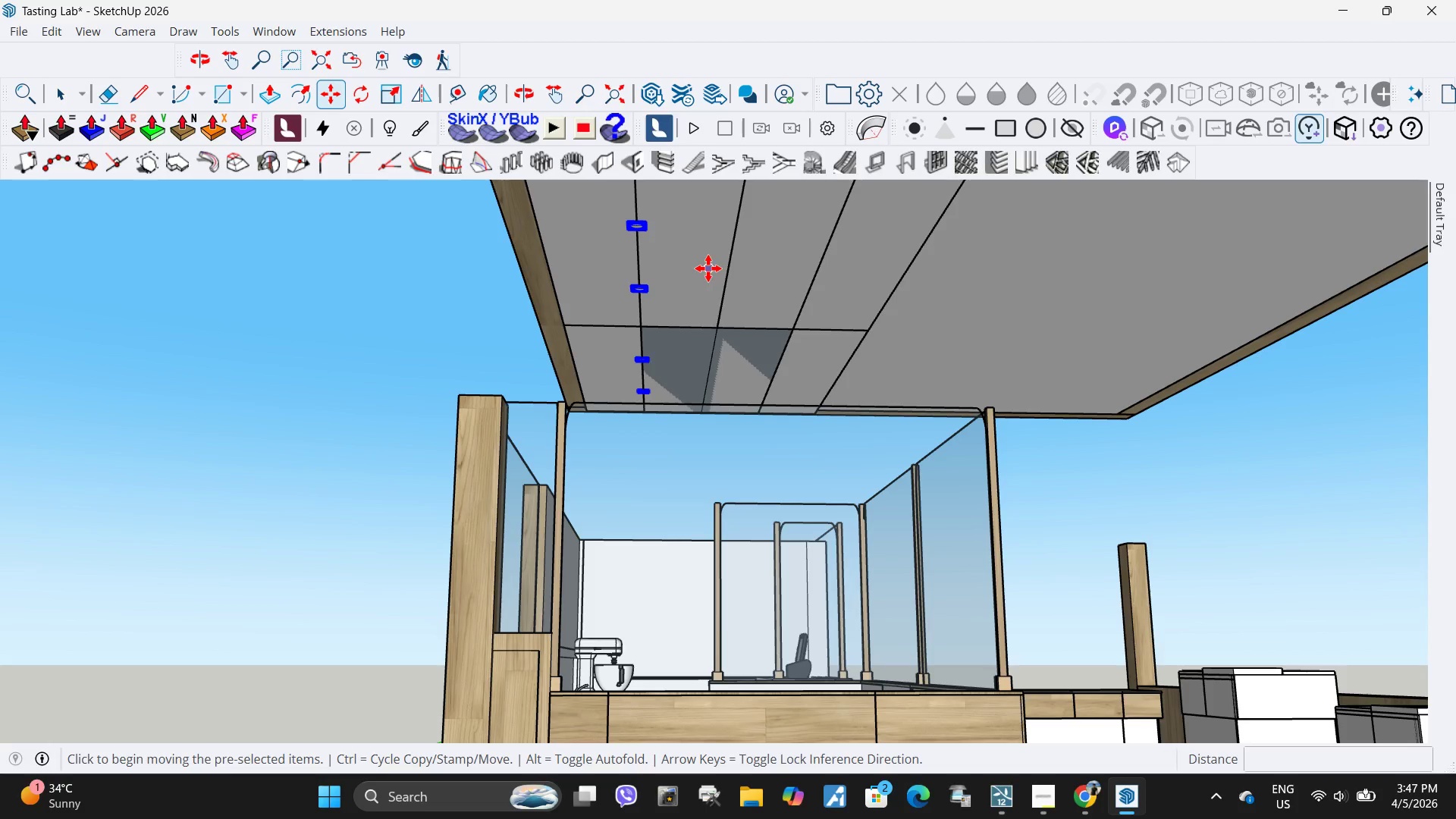 
scroll: coordinate [645, 391], scroll_direction: down, amount: 3.0
 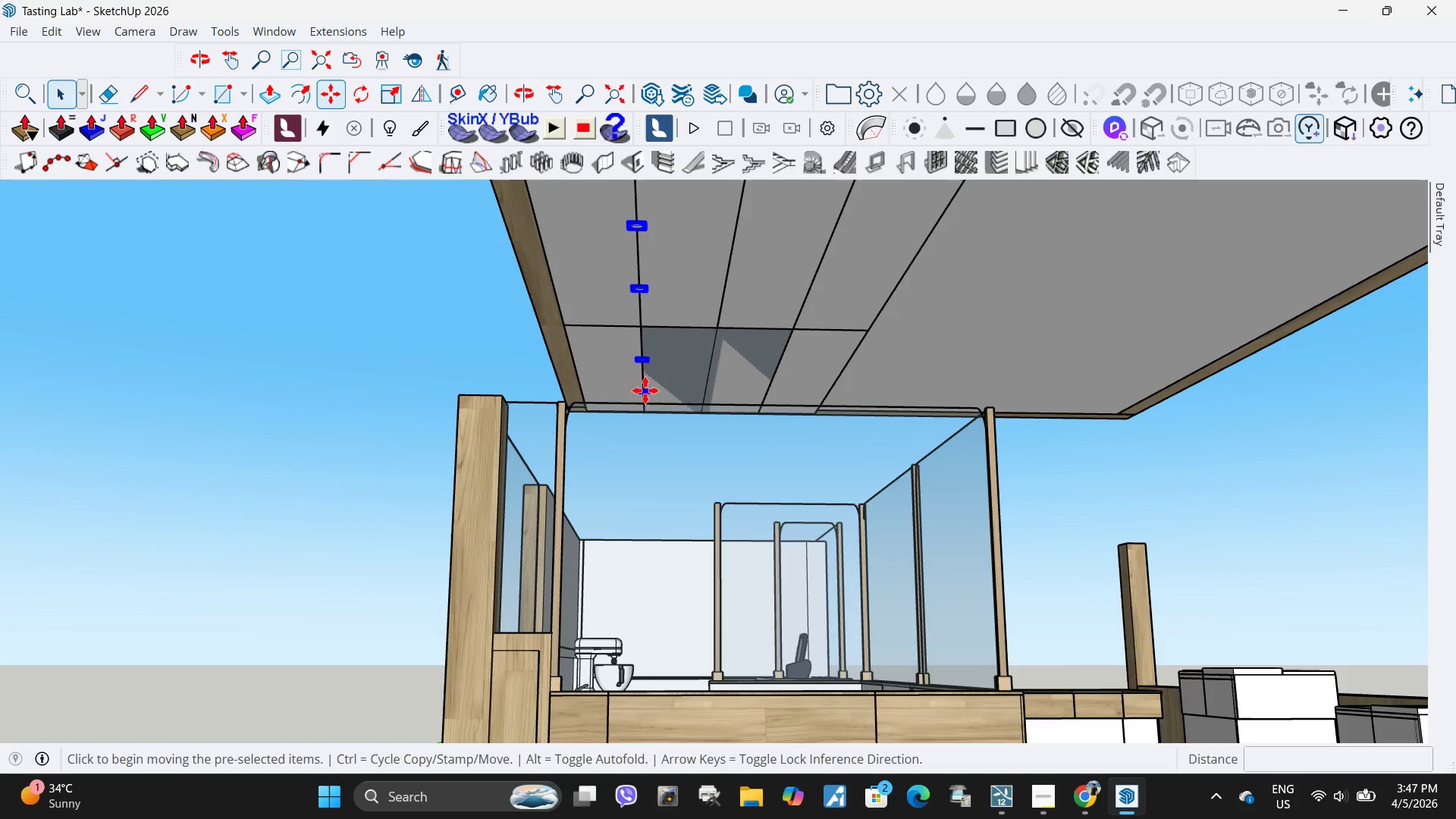 
key(Control+ControlLeft)
 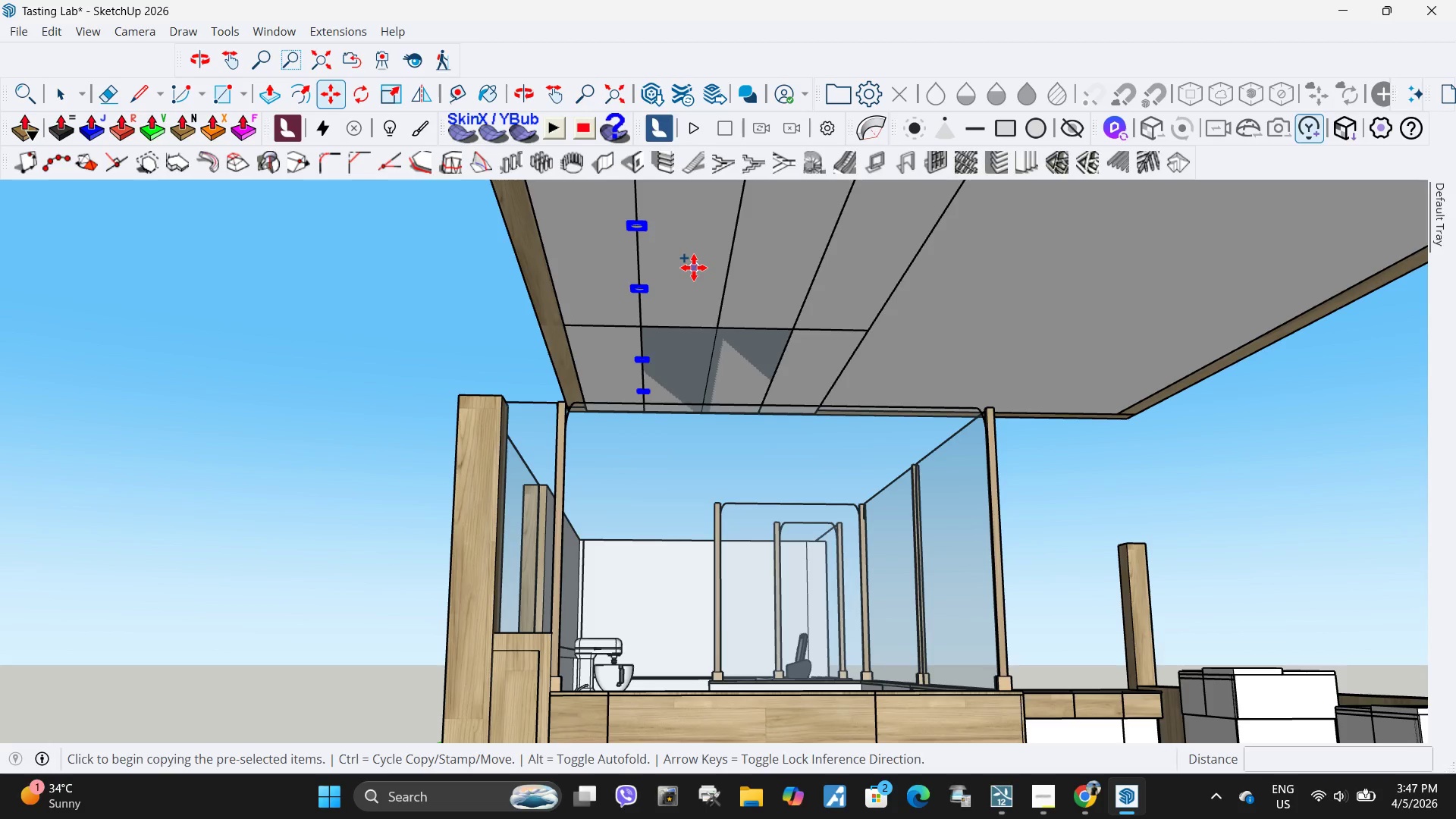 
left_click([694, 268])
 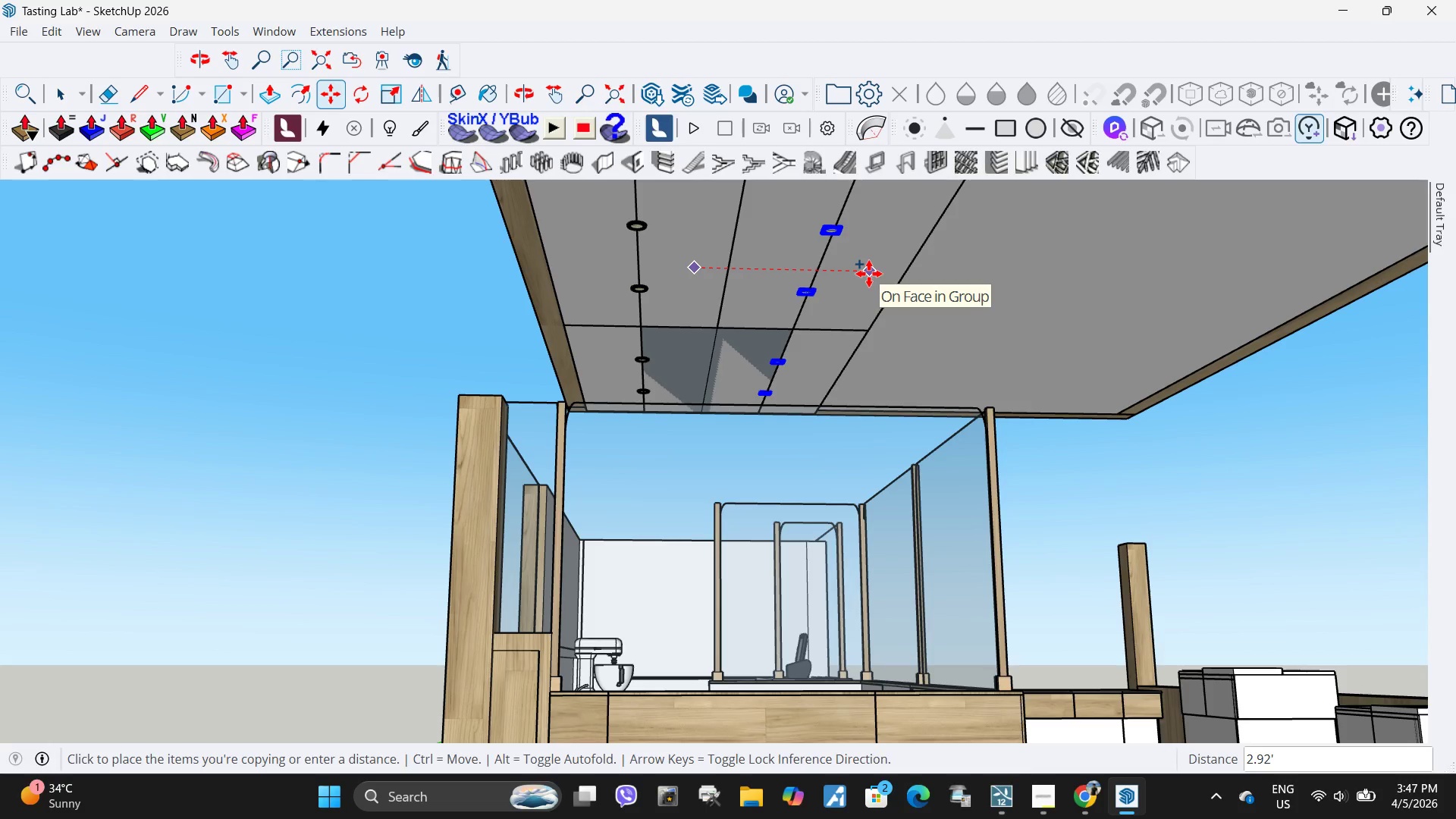 
left_click([869, 274])
 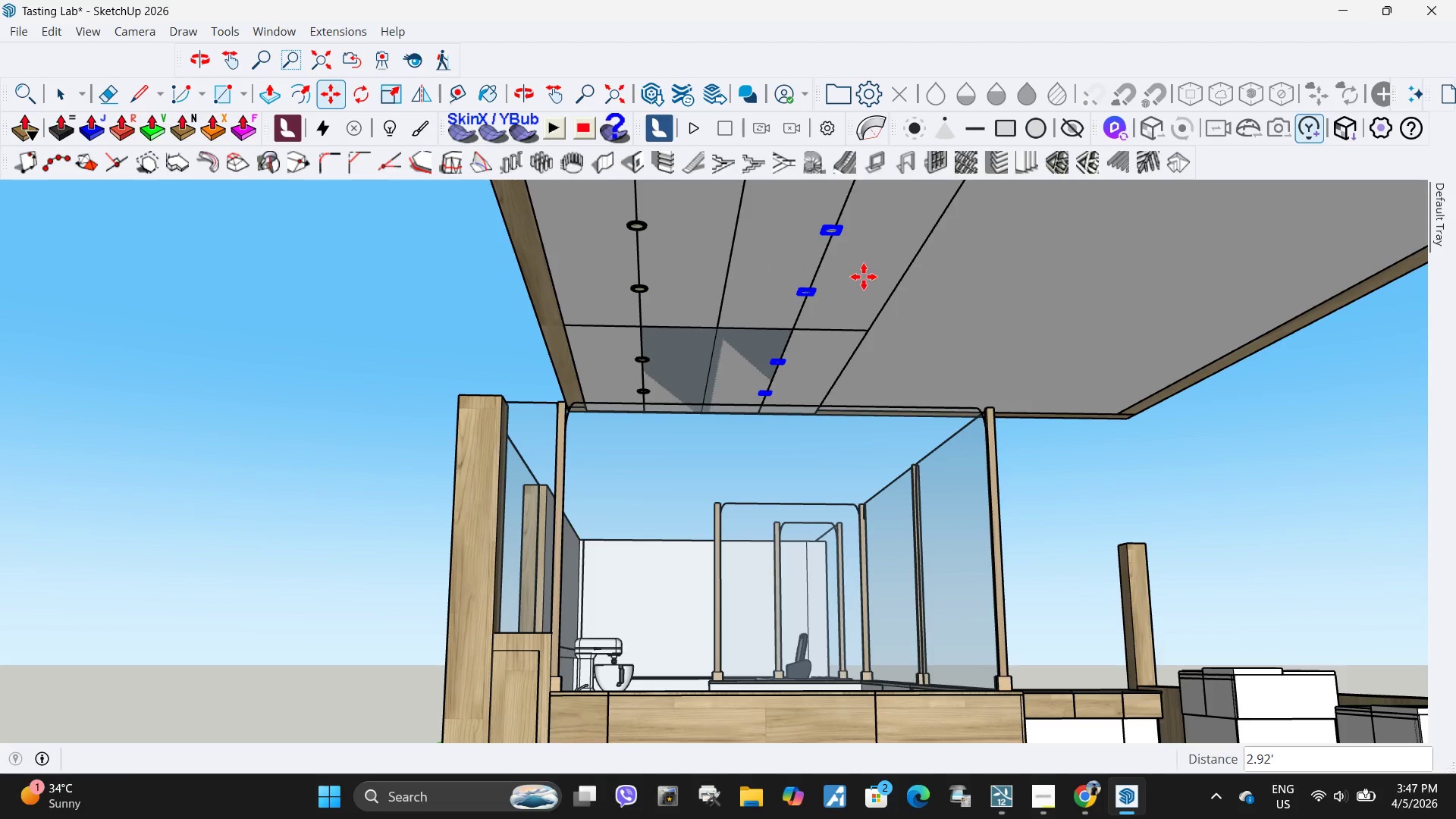 
key(Space)
 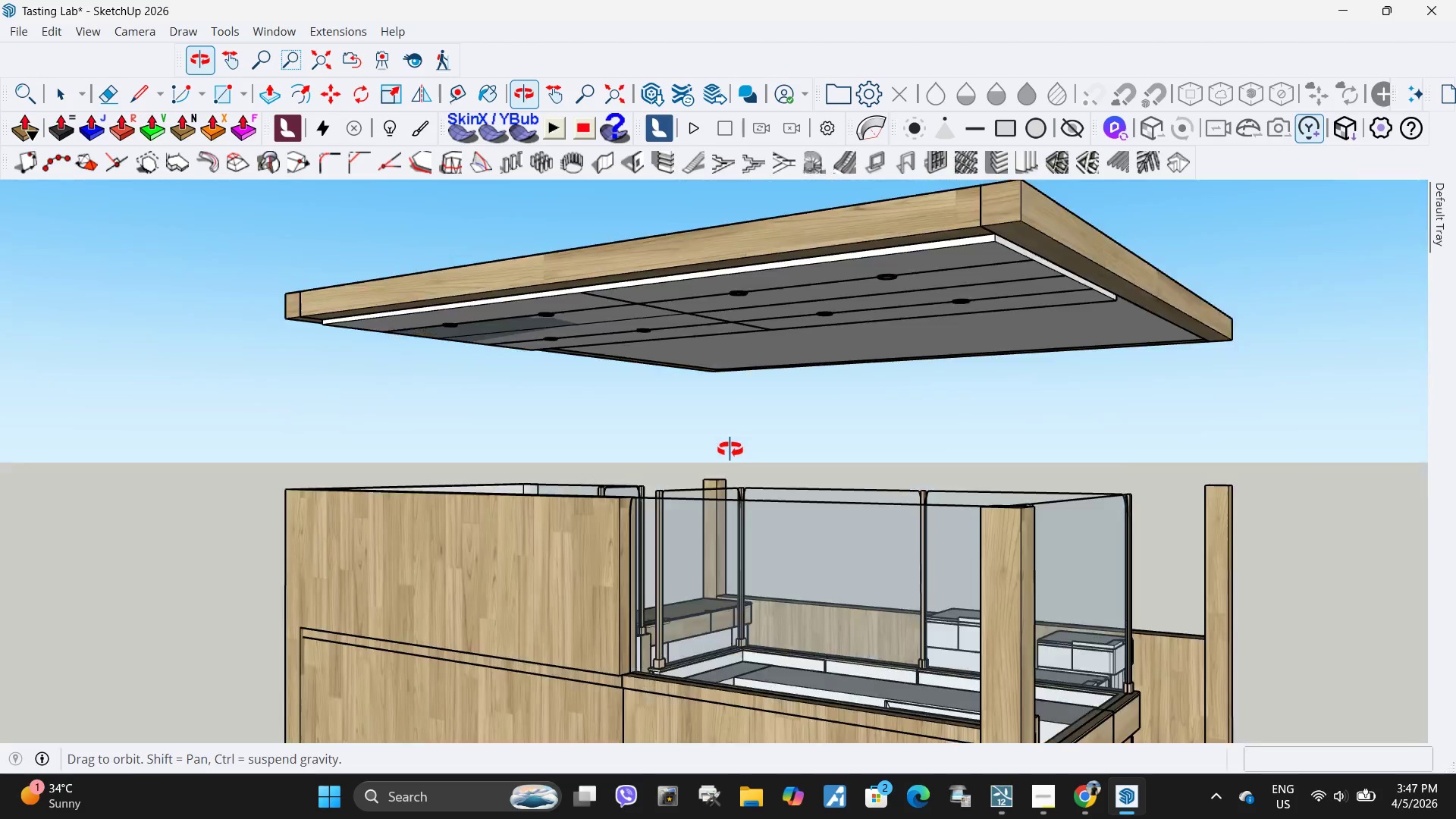 
scroll: coordinate [740, 448], scroll_direction: down, amount: 4.0
 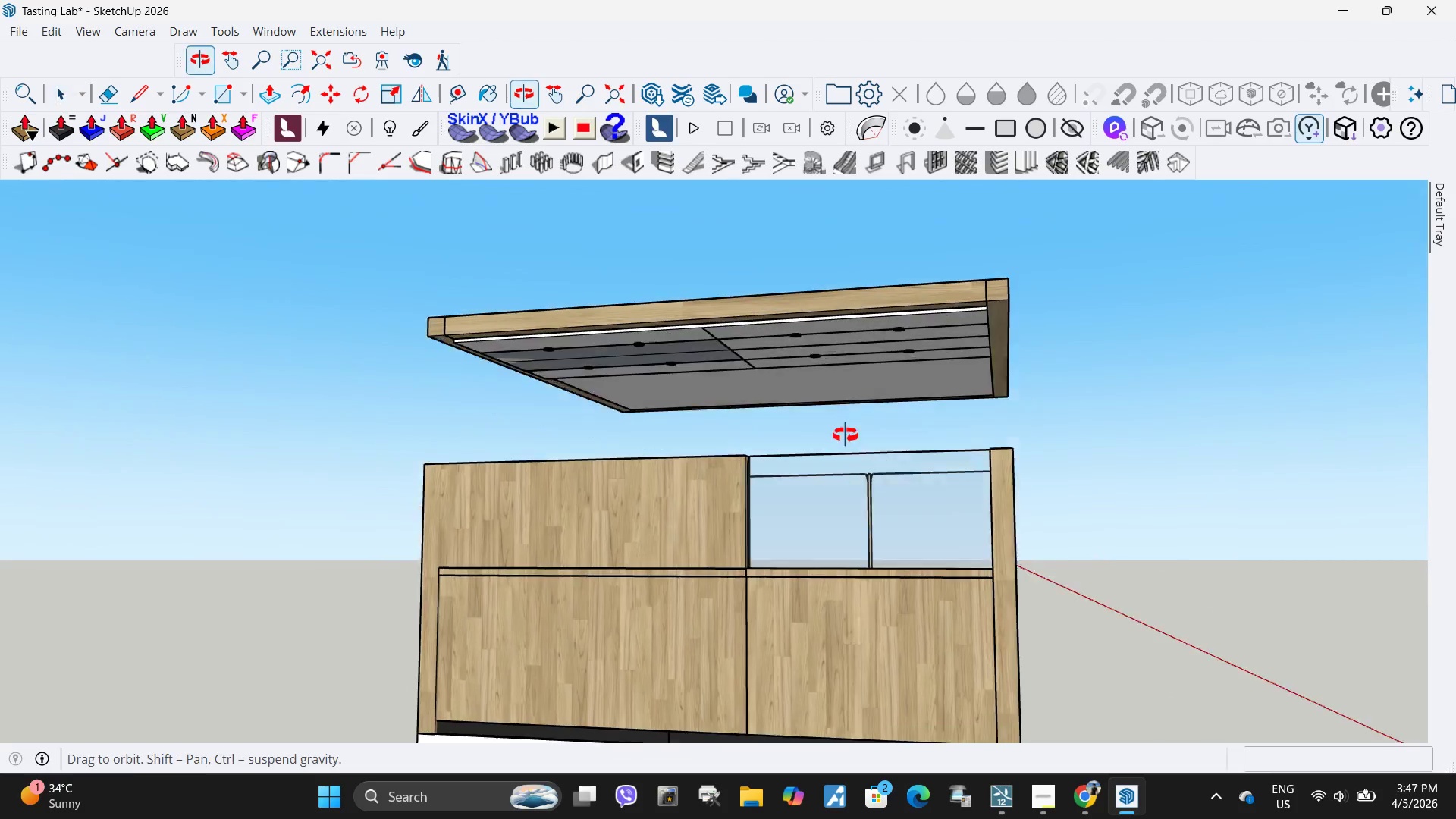 
left_click([713, 337])
 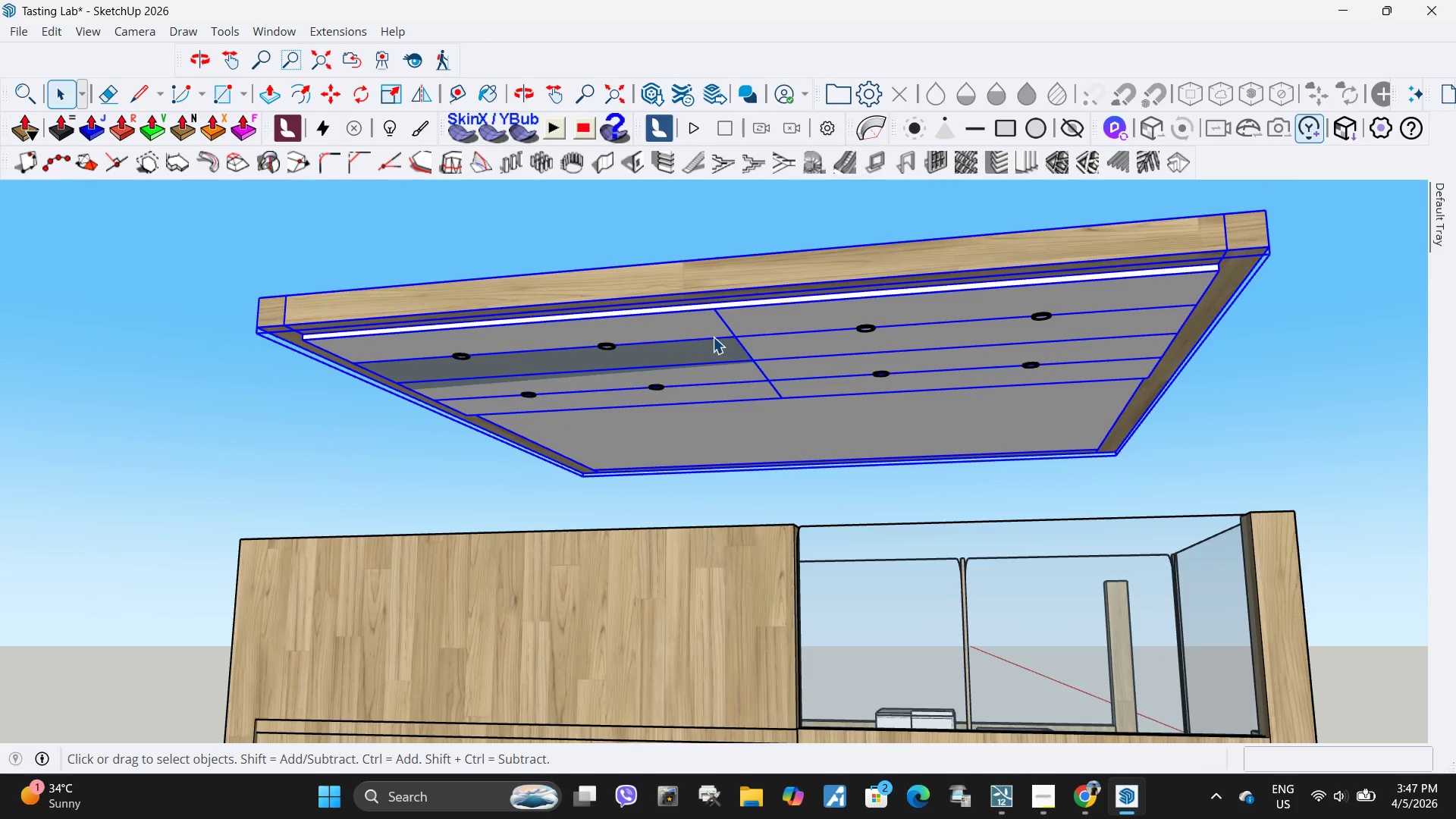 
scroll: coordinate [708, 326], scroll_direction: up, amount: 5.0
 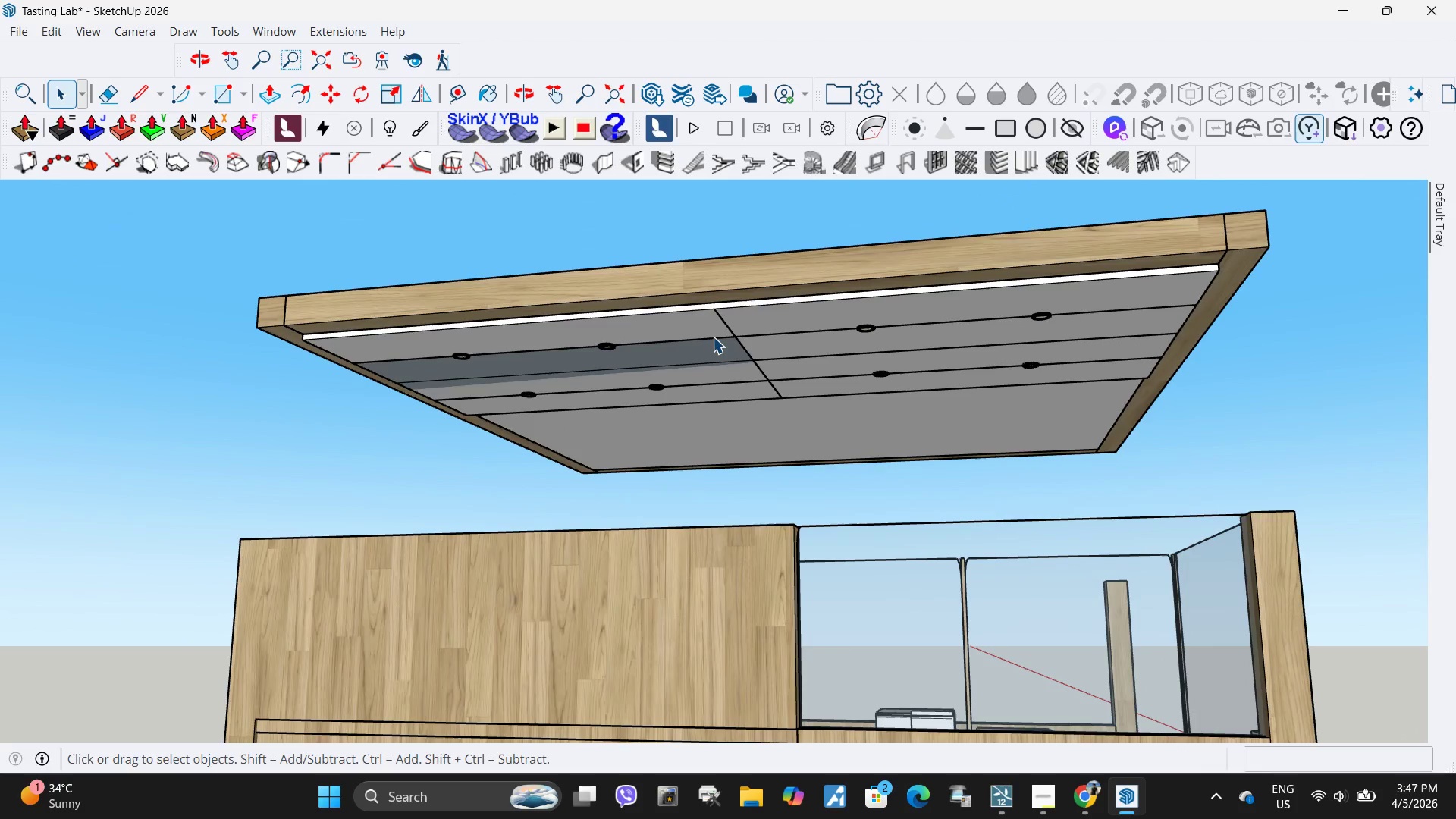 
double_click([713, 337])
 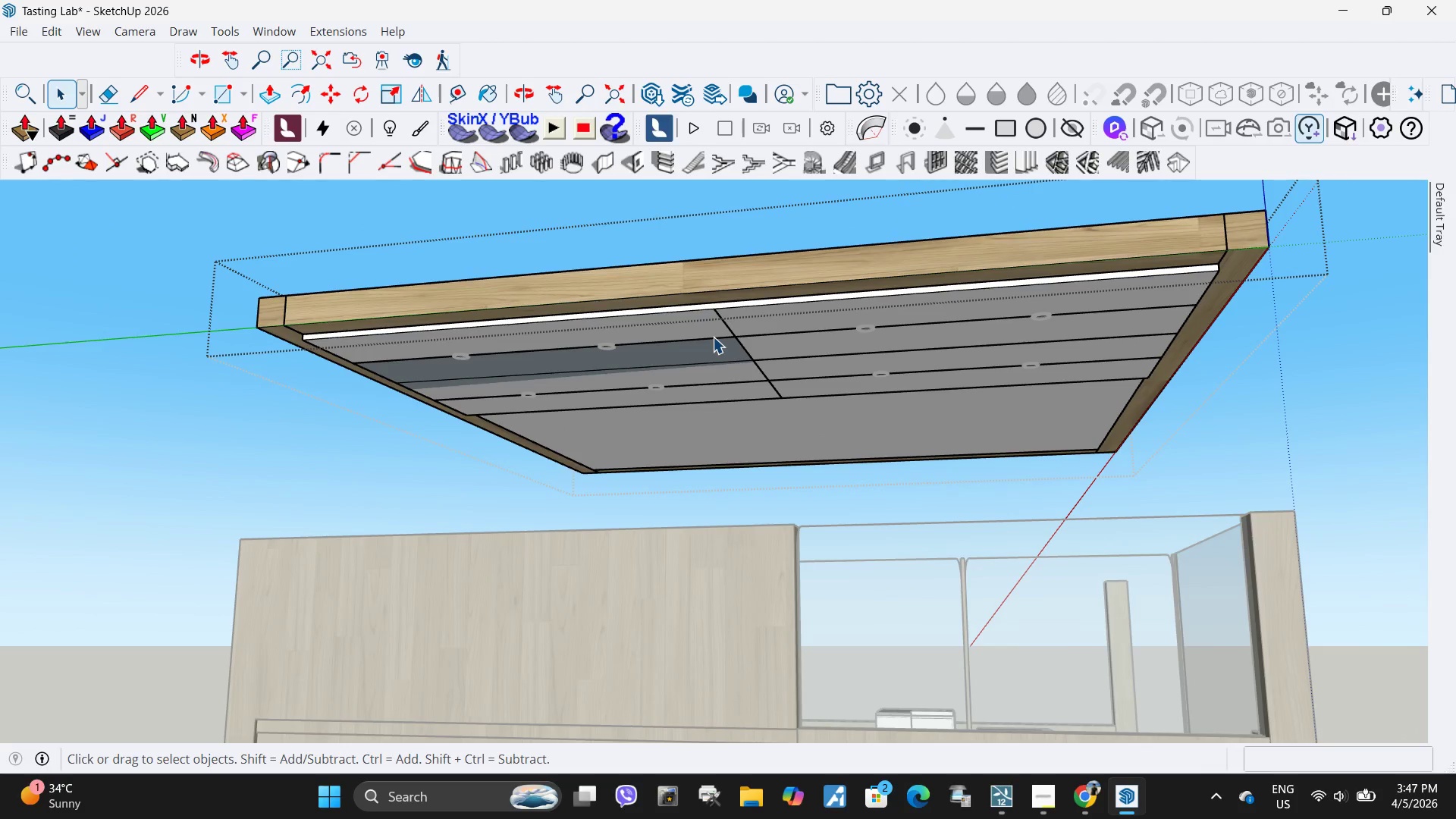 
triple_click([713, 337])
 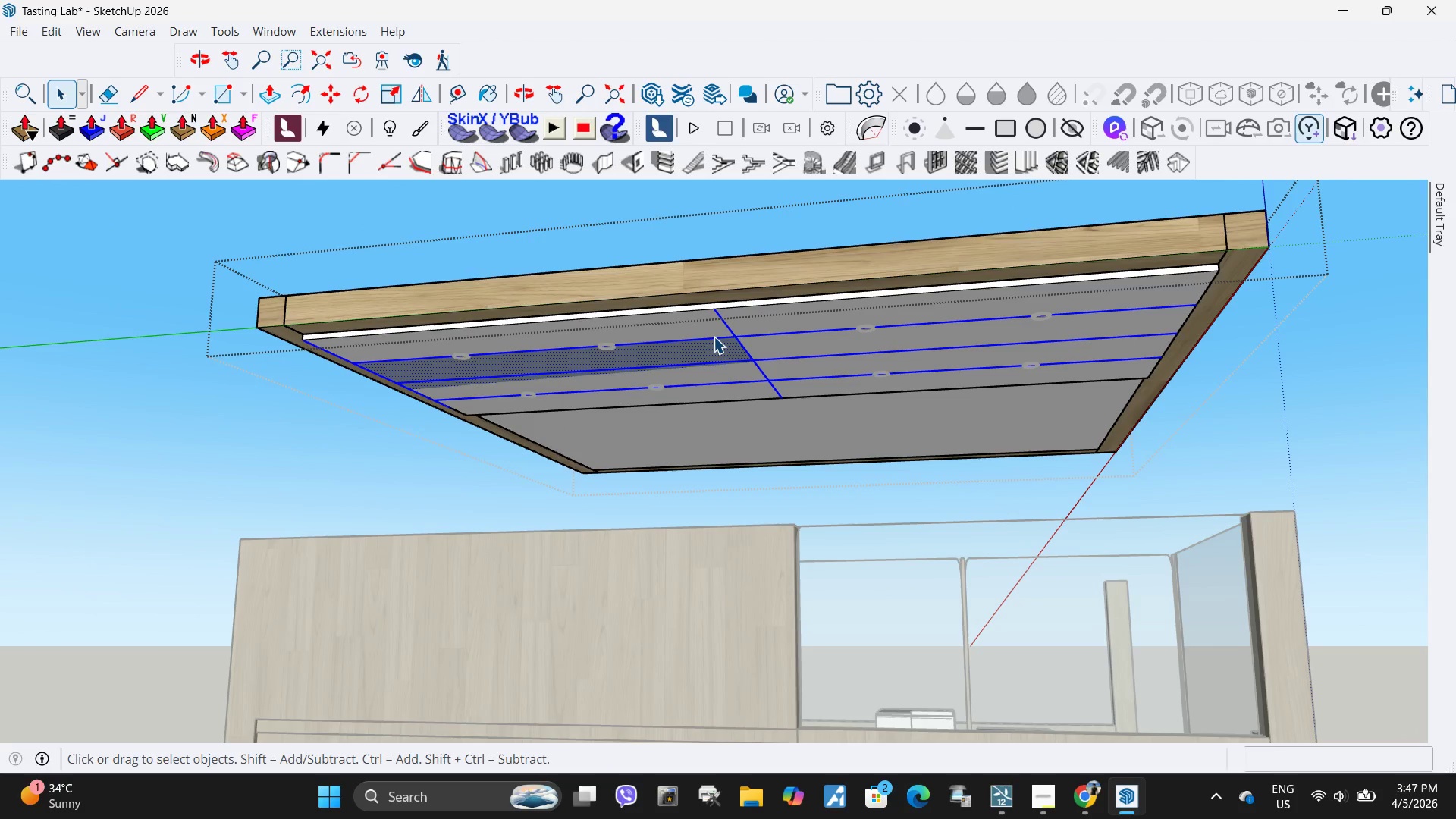 
left_click([714, 337])
 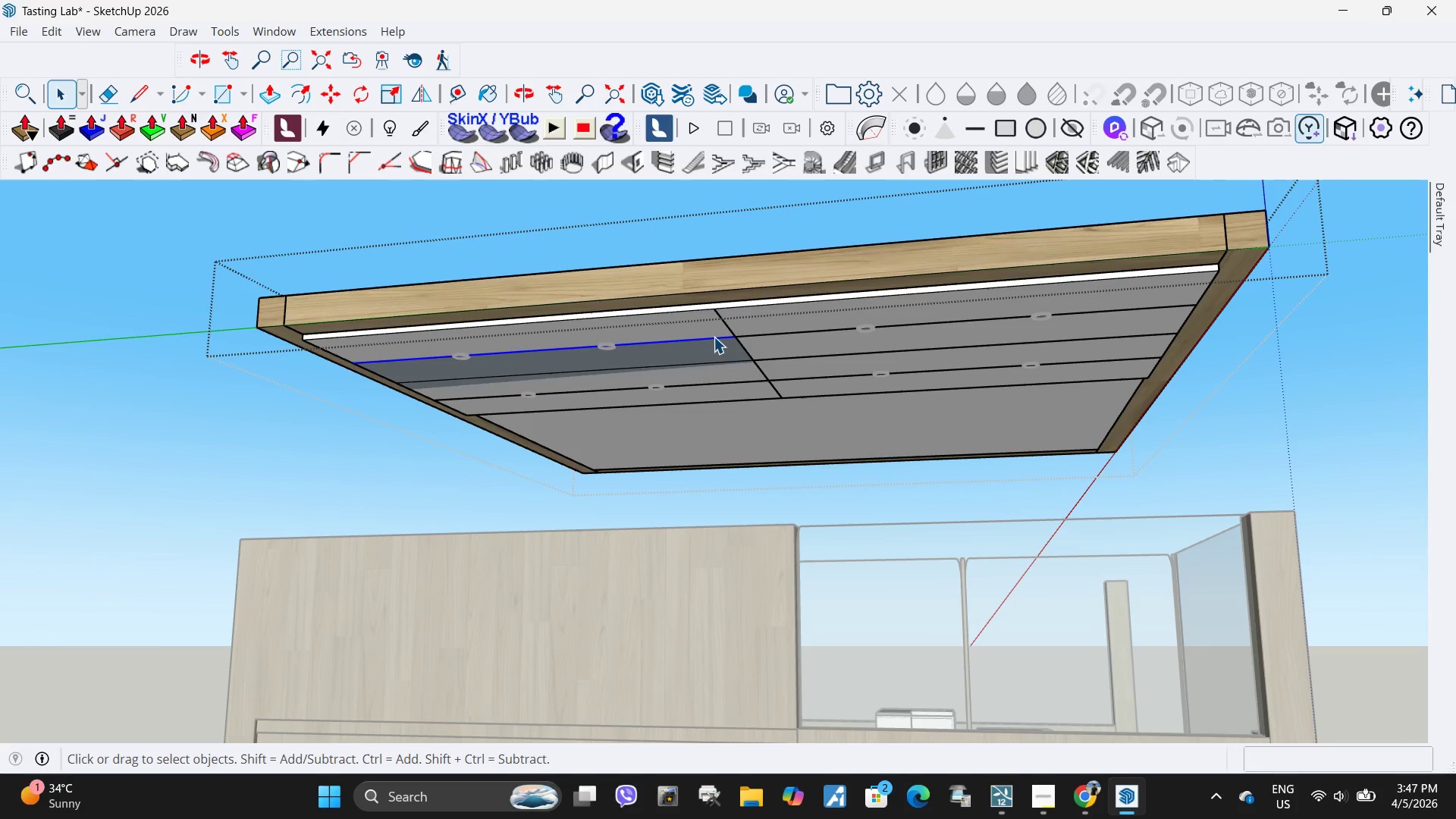 
key(Delete)
 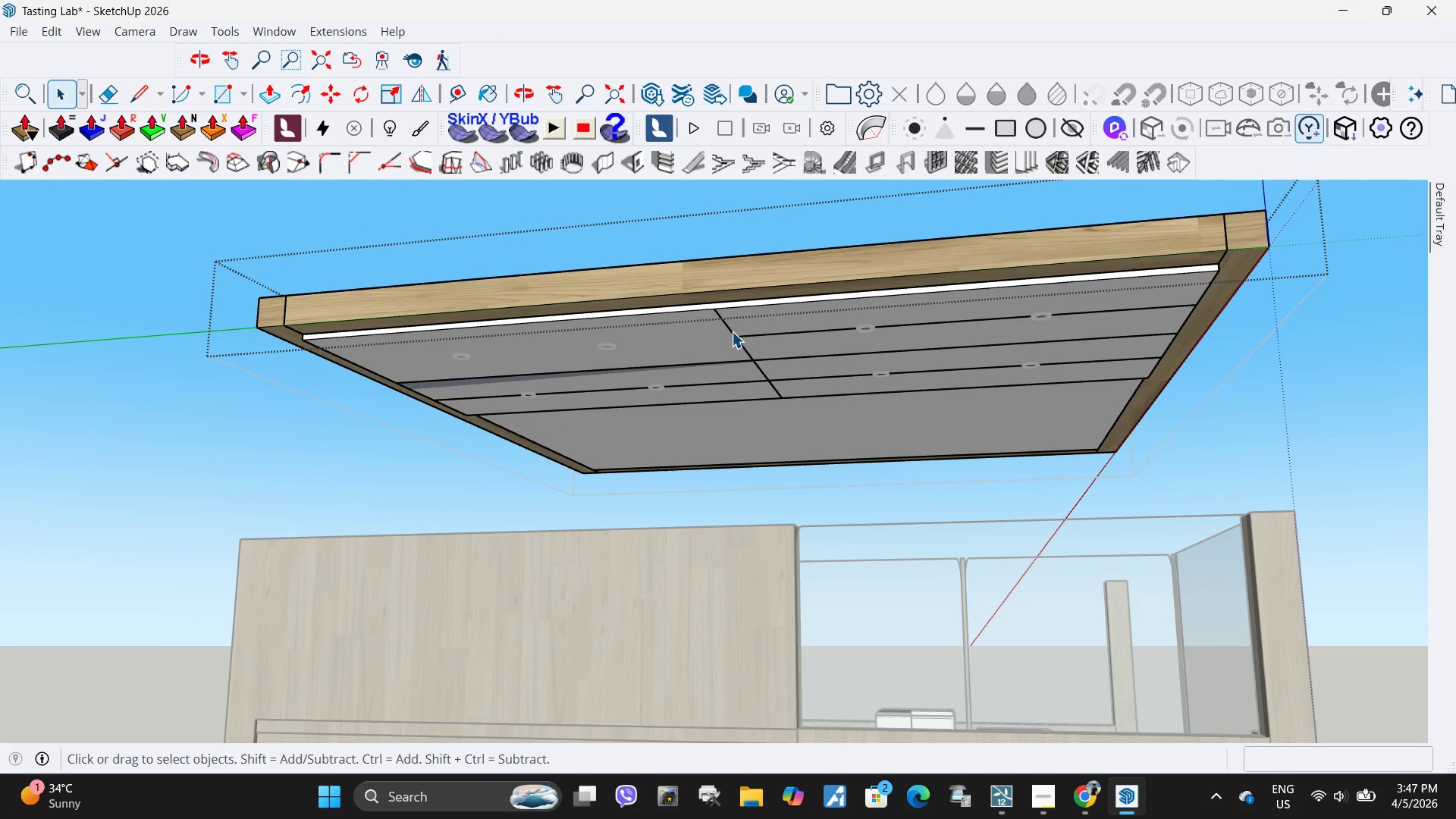 
left_click([732, 331])
 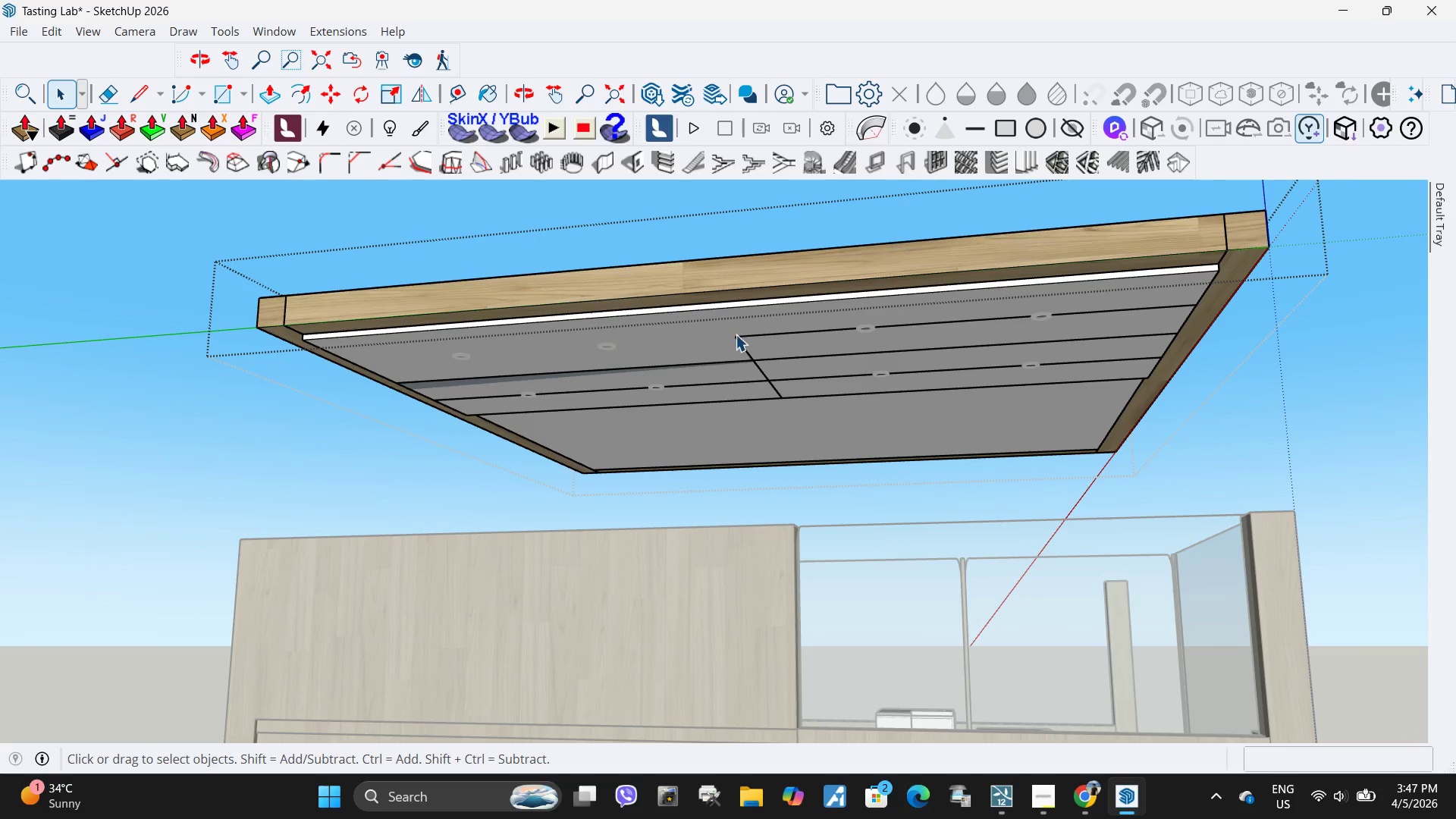 
key(Delete)
 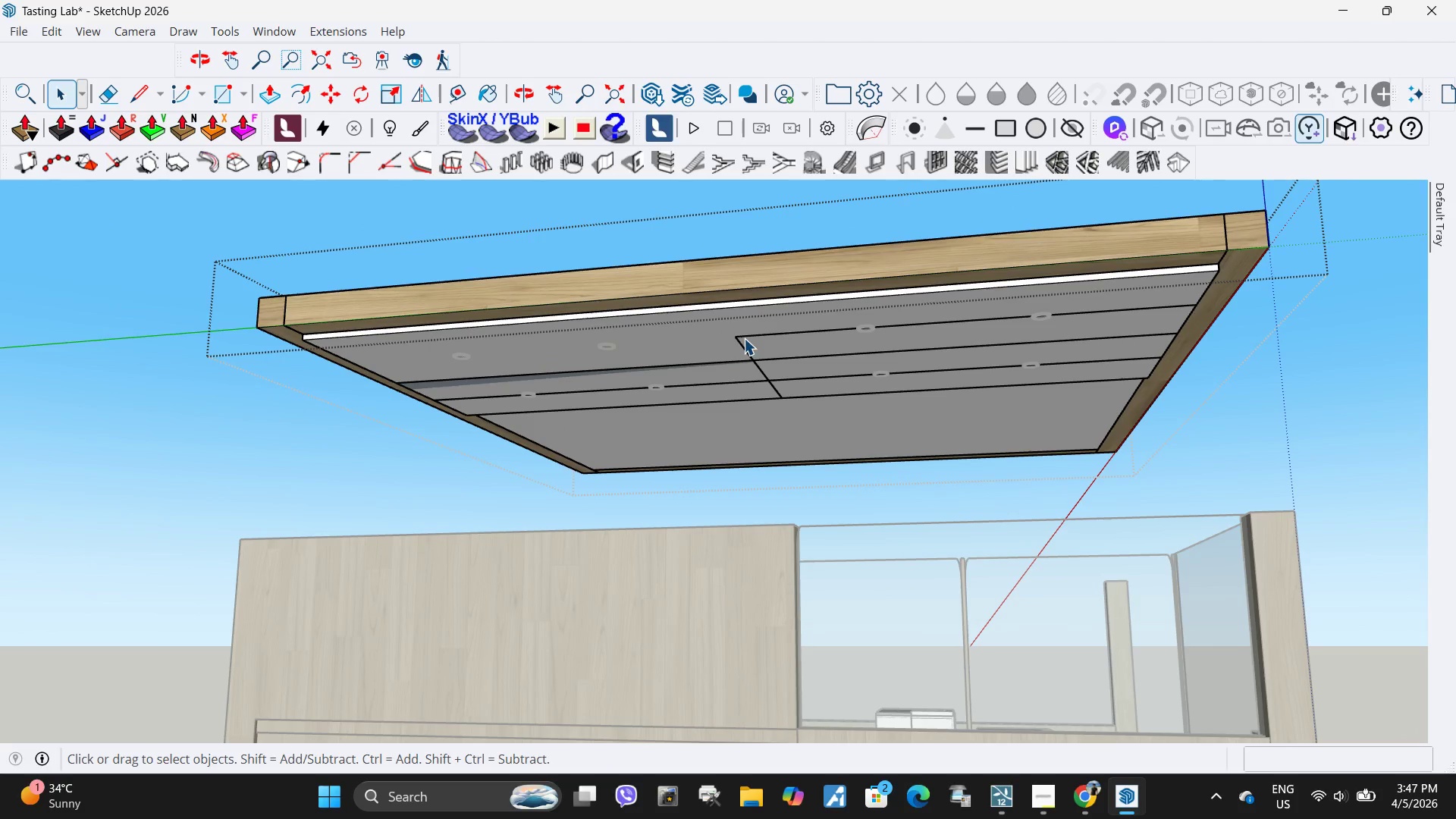 
double_click([744, 338])
 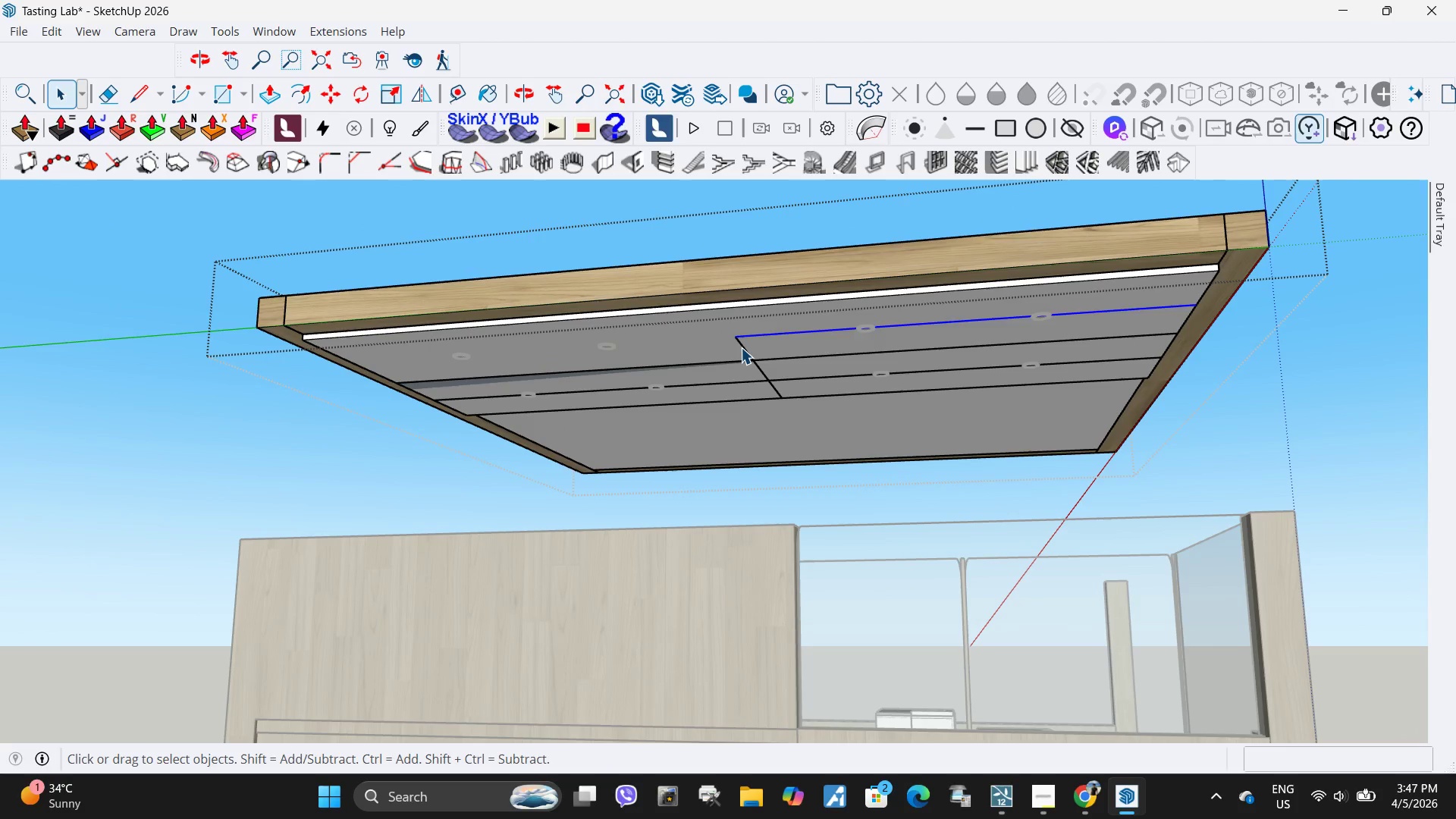 
key(Delete)
 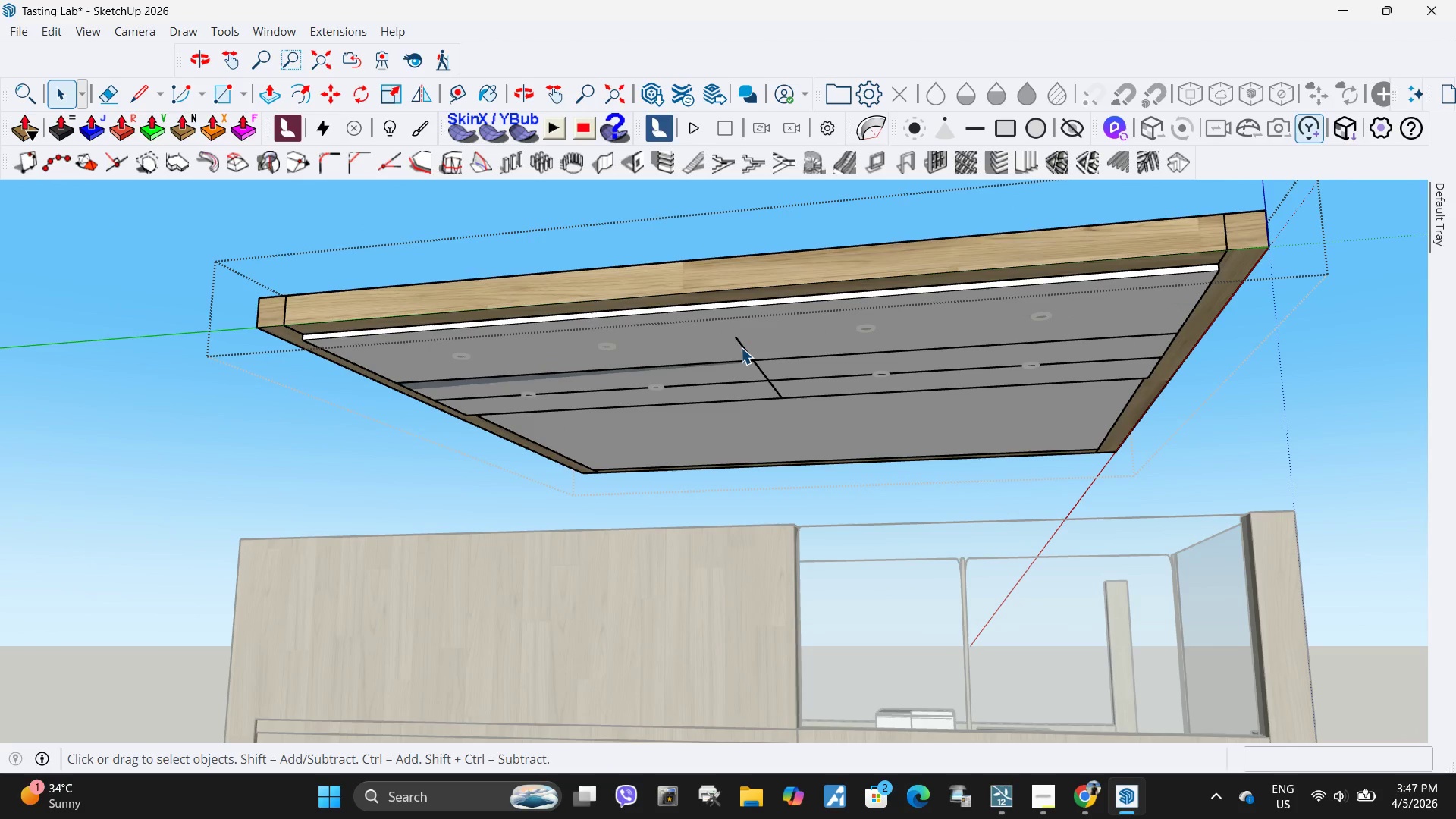 
triple_click([741, 347])
 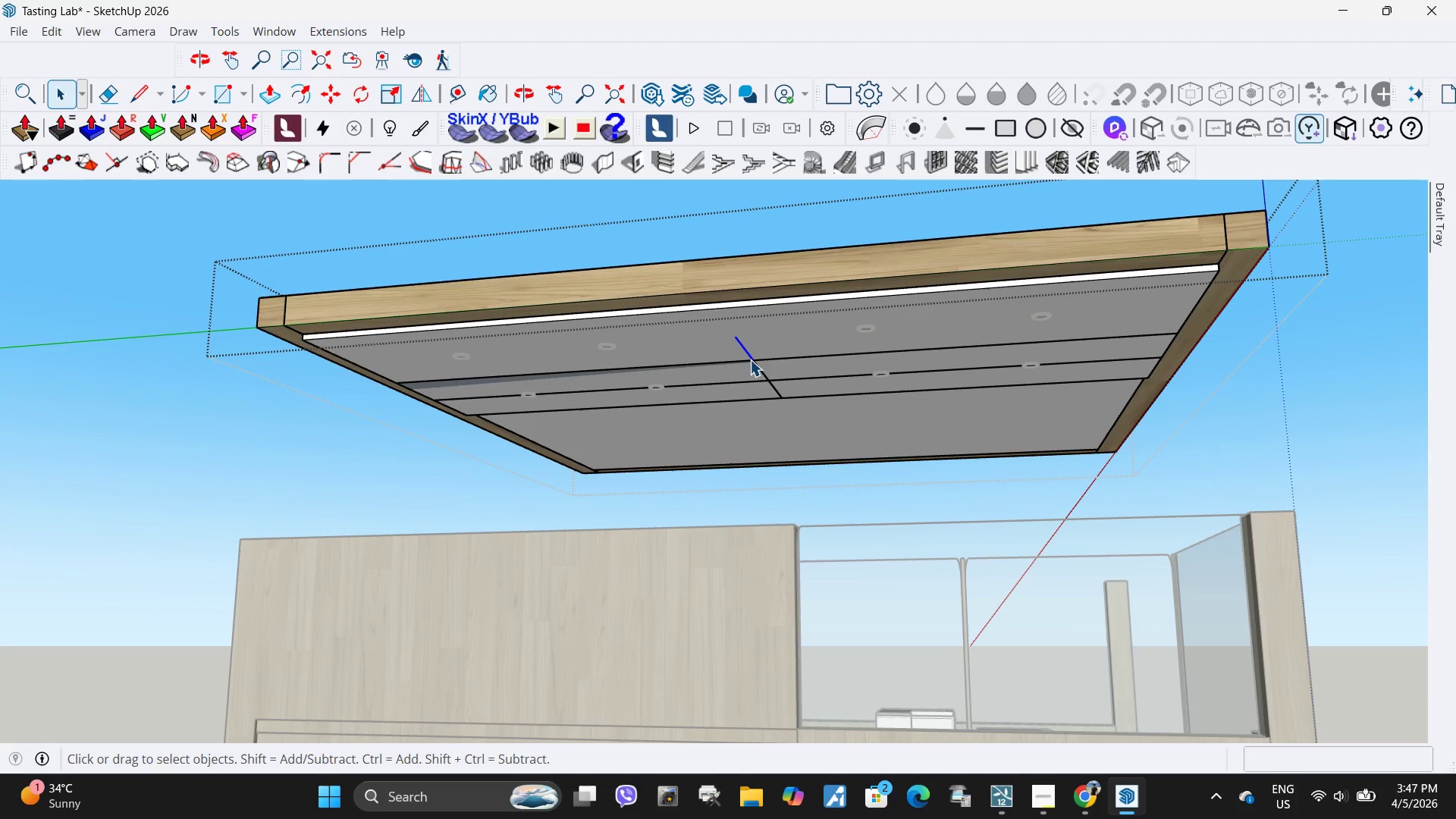 
key(Delete)
 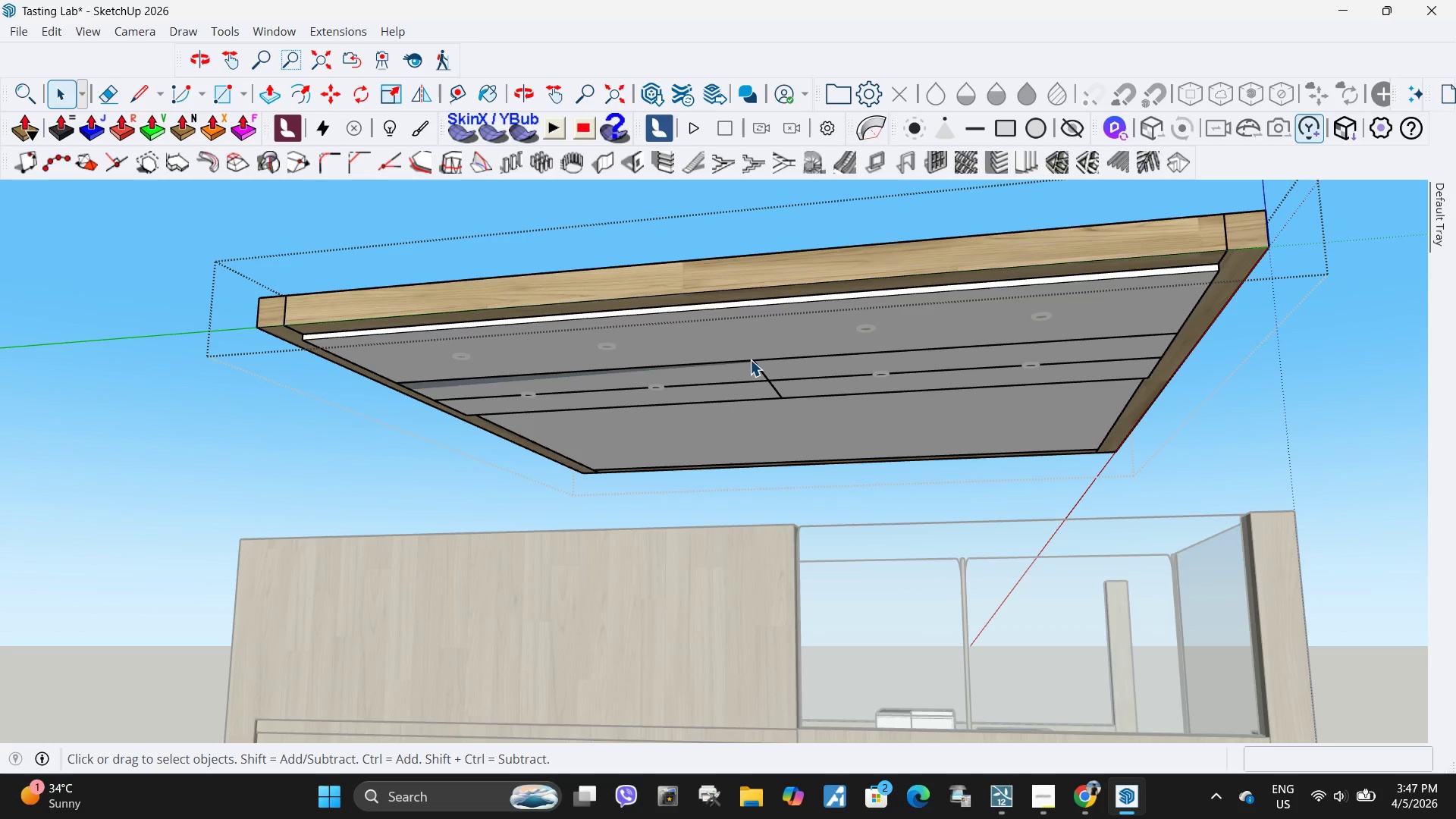 
left_click([750, 359])
 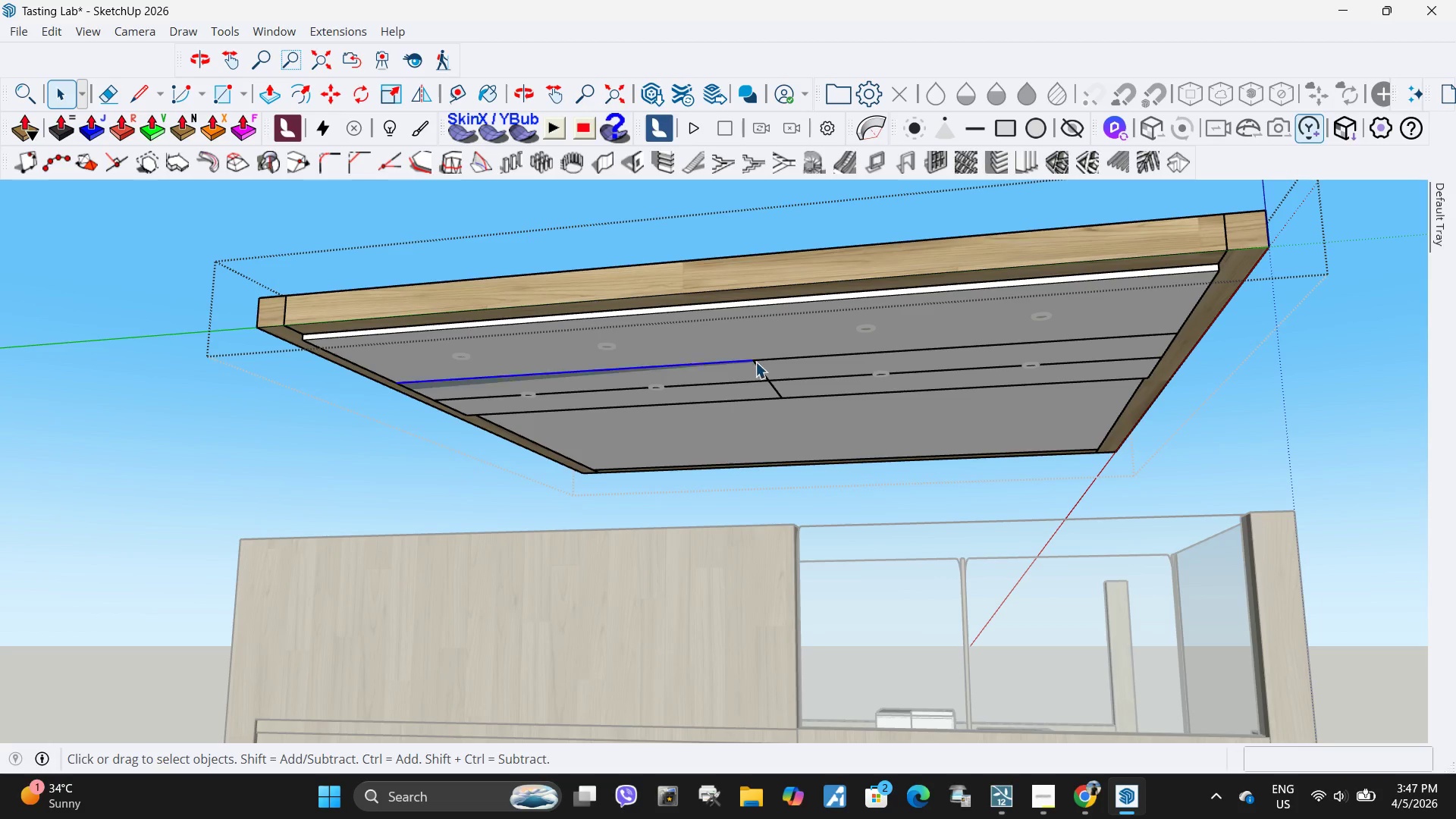 
key(Delete)
 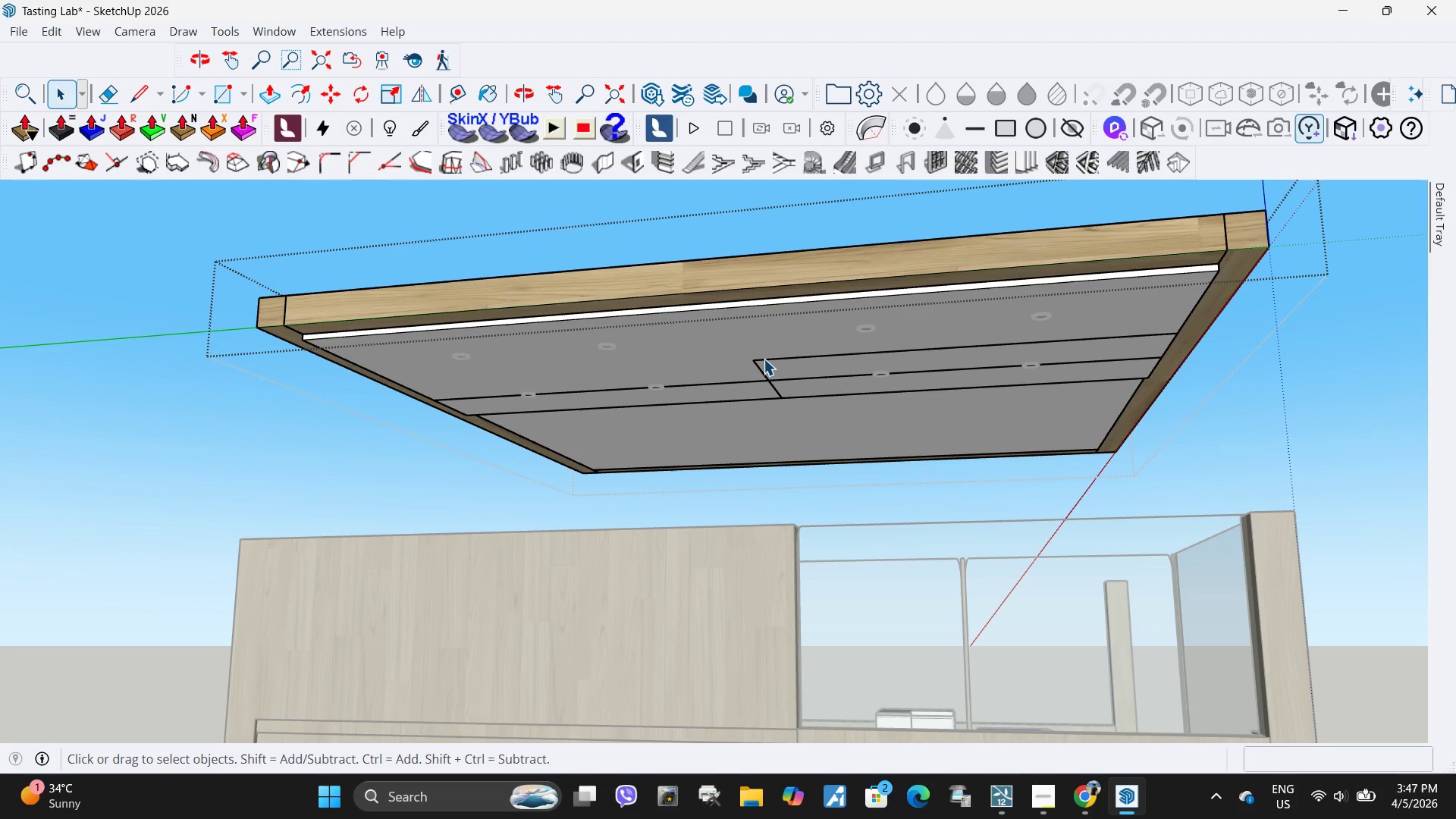 
left_click([764, 359])
 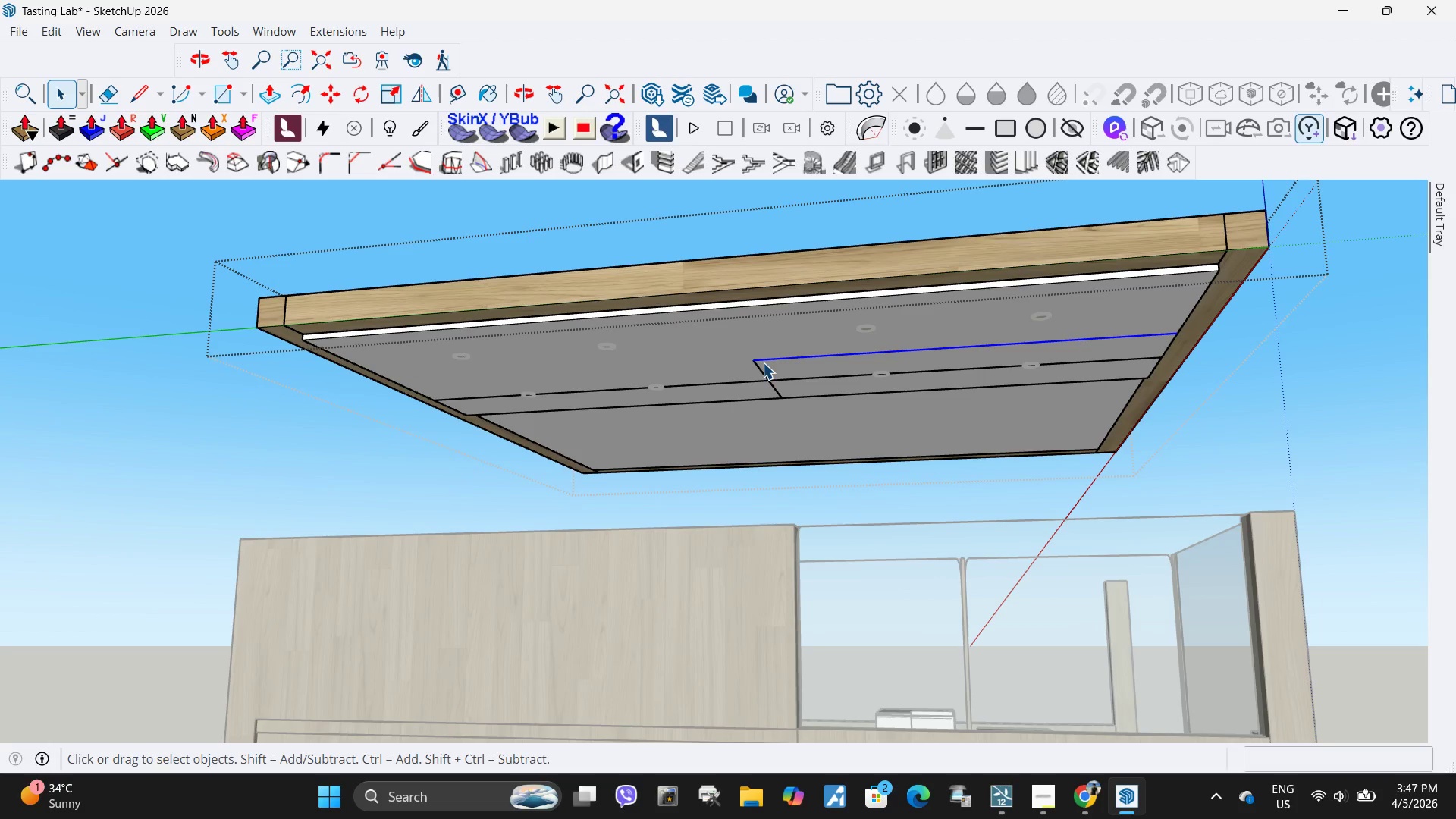 
key(Delete)
 